 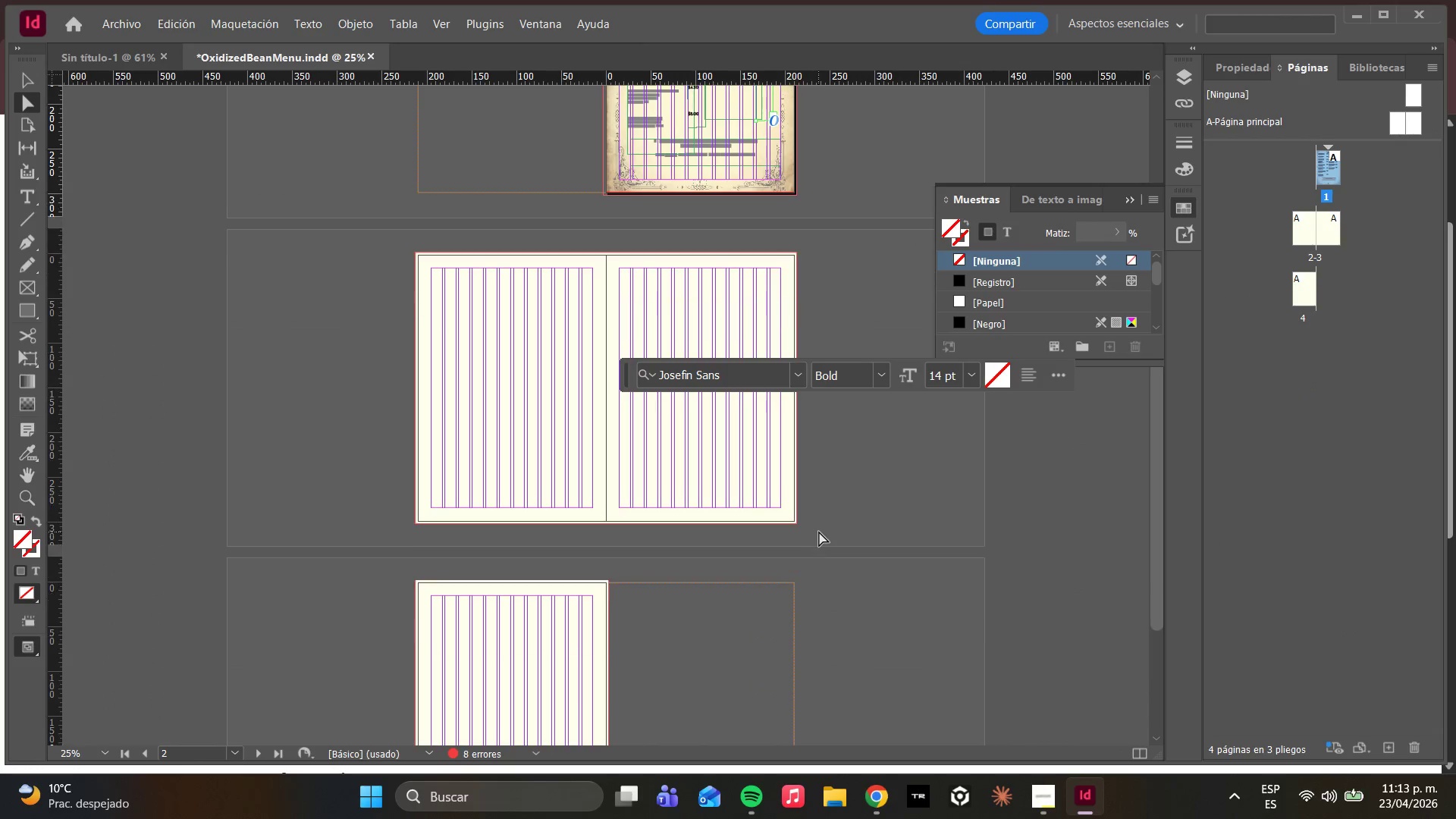 
scroll: coordinate [1298, 403], scroll_direction: up, amount: 5.0
 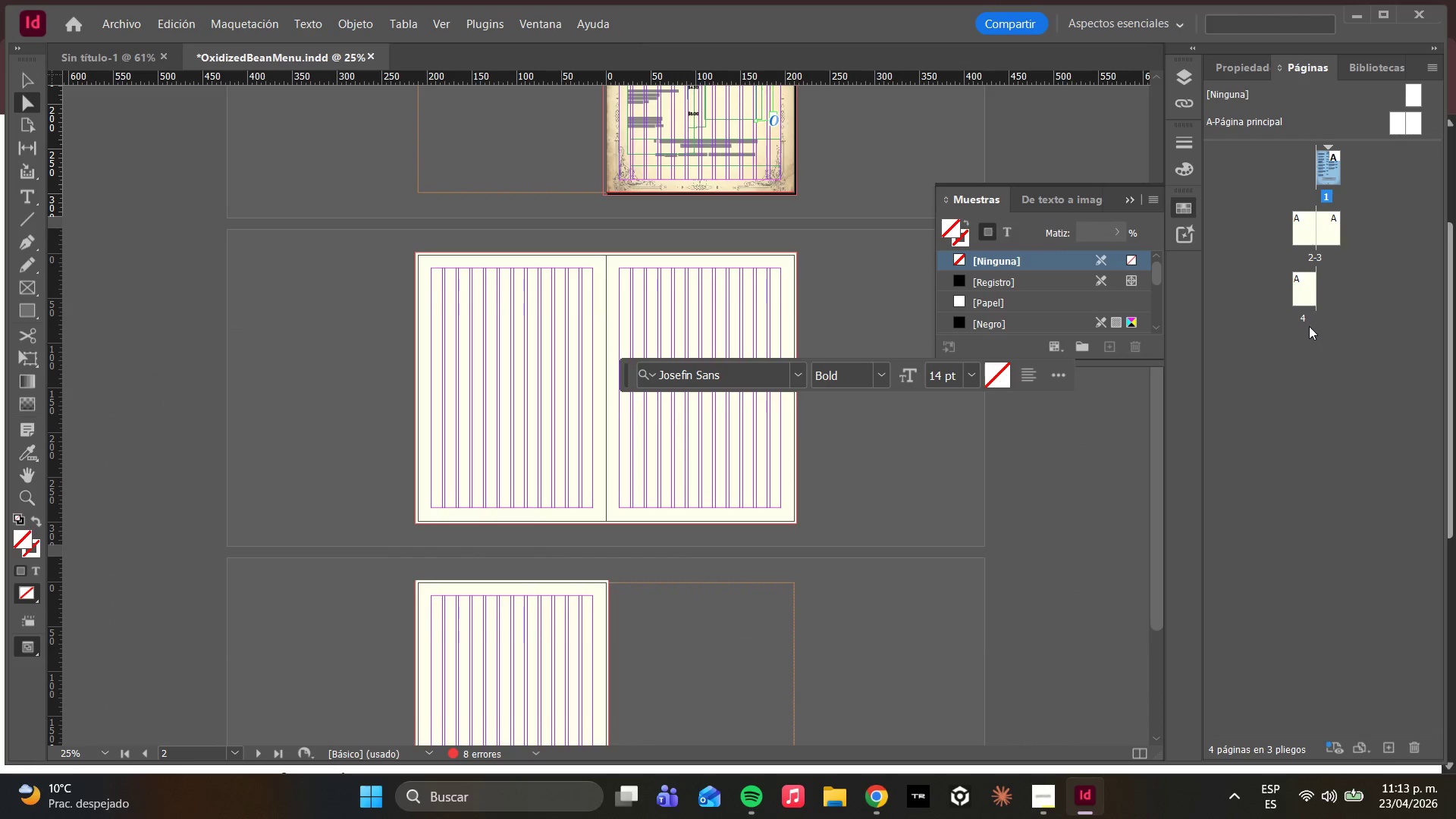 
left_click([1249, 419])
 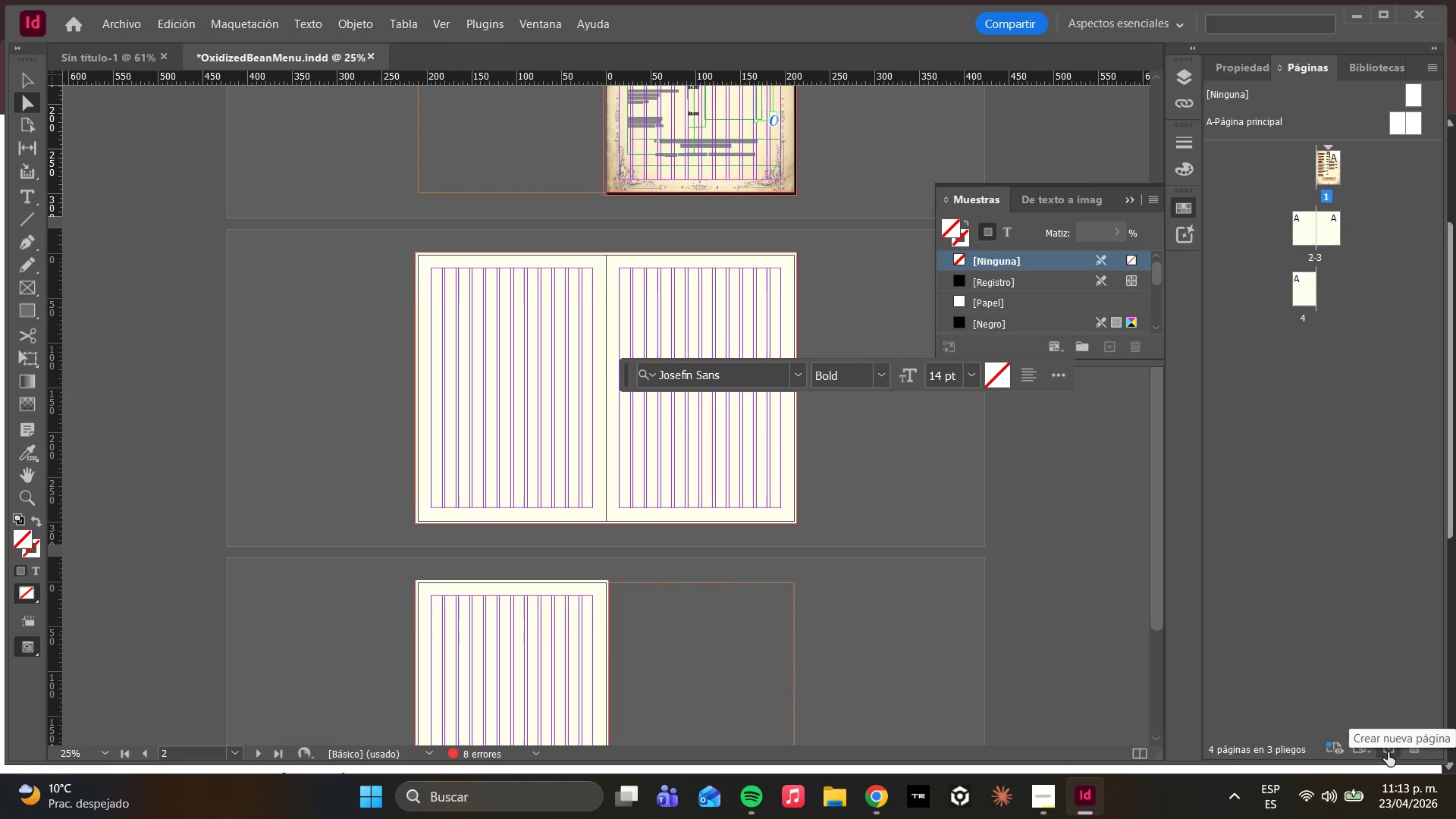 
wait(7.17)
 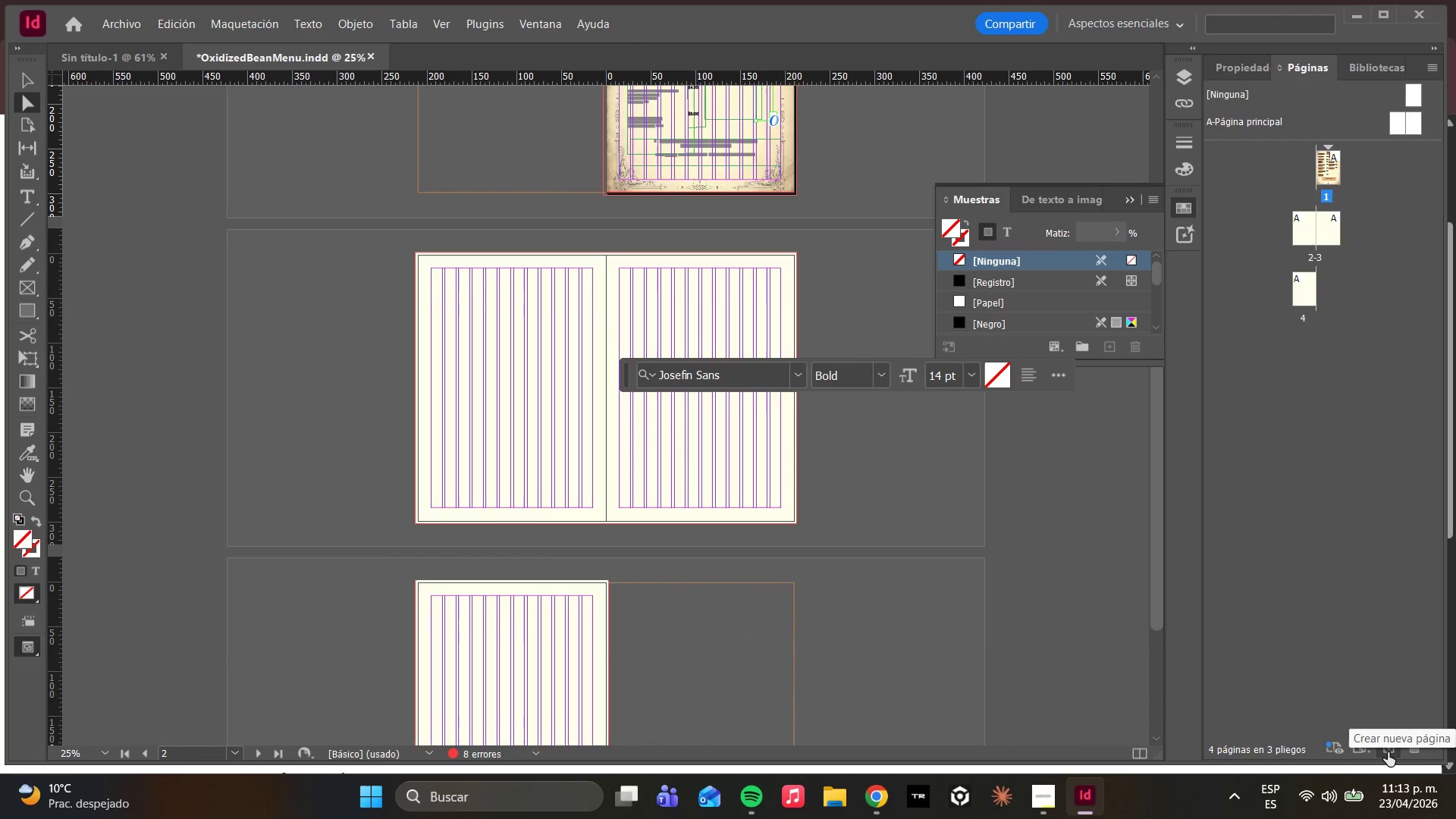 
left_click([1388, 752])
 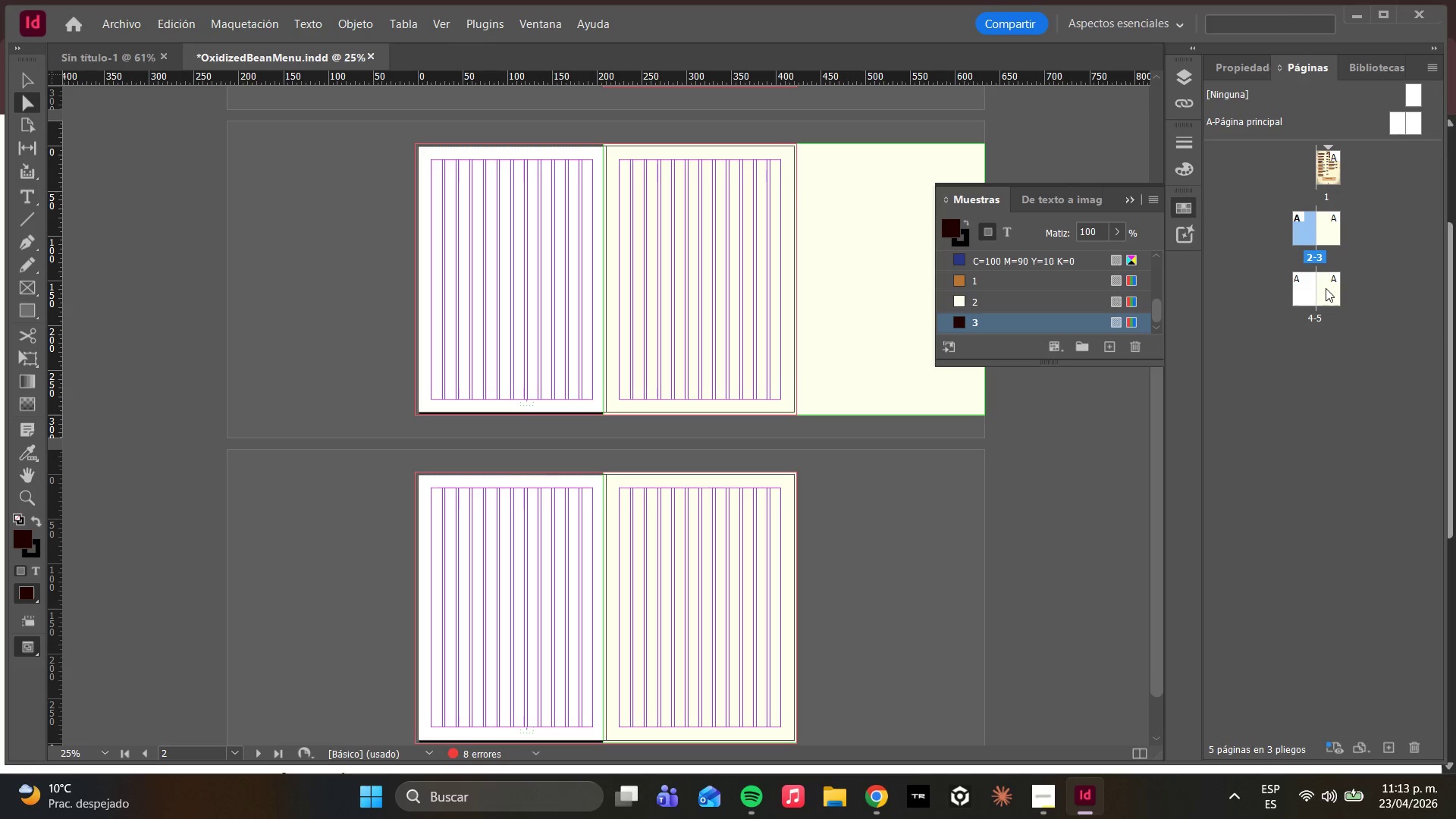 
wait(17.79)
 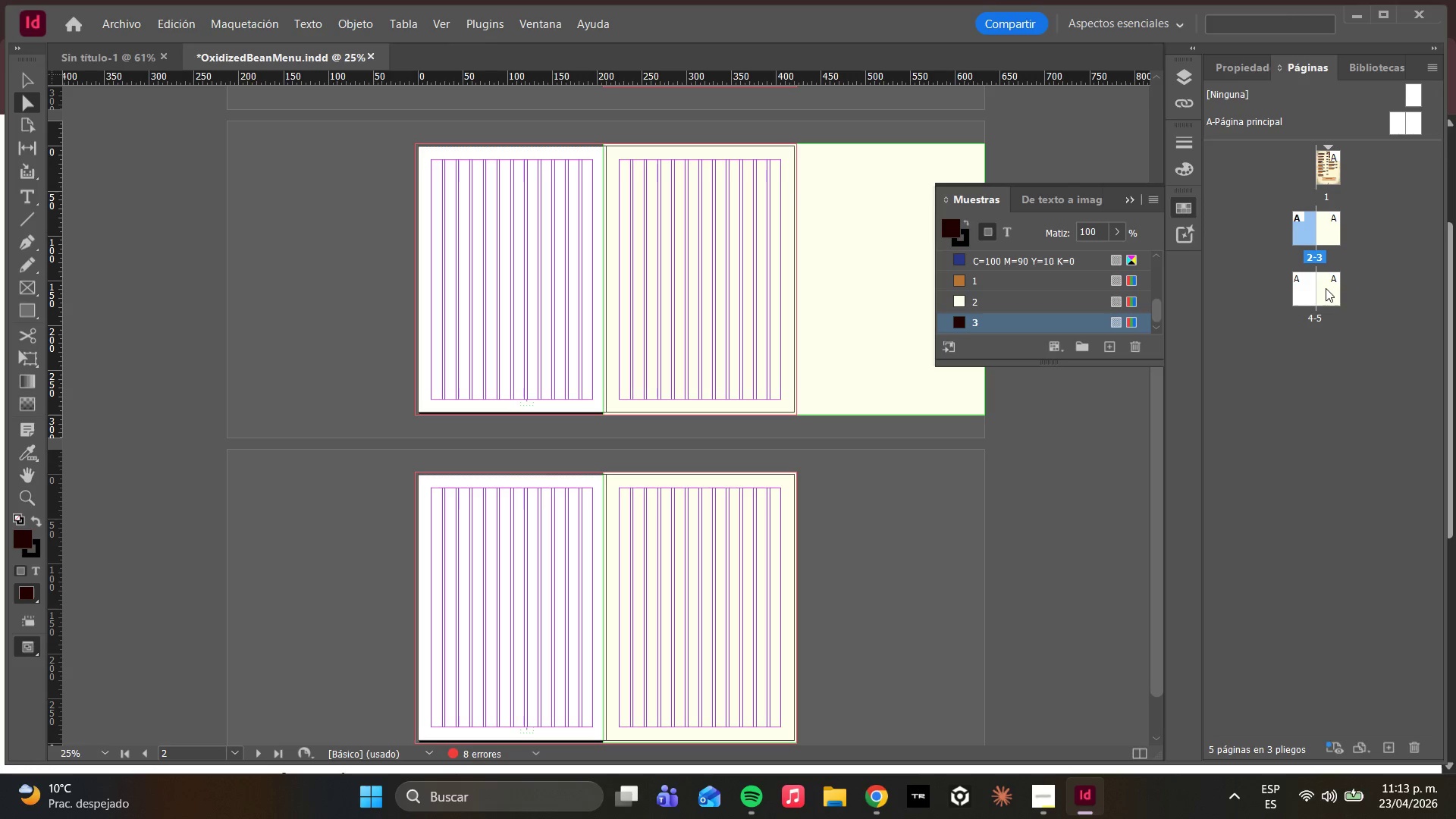 
mouse_move([1106, 497])
 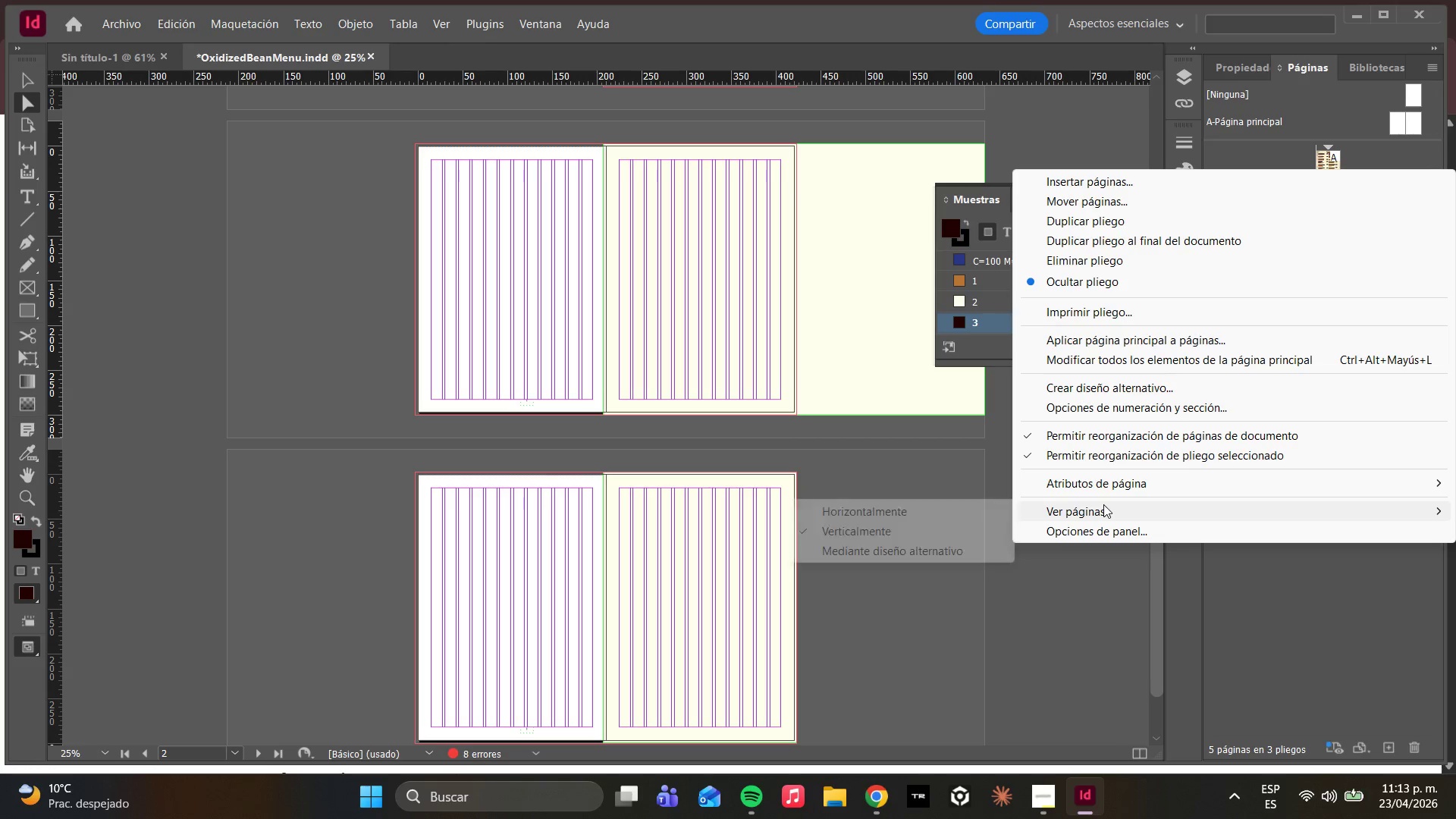 
mouse_move([1100, 513])
 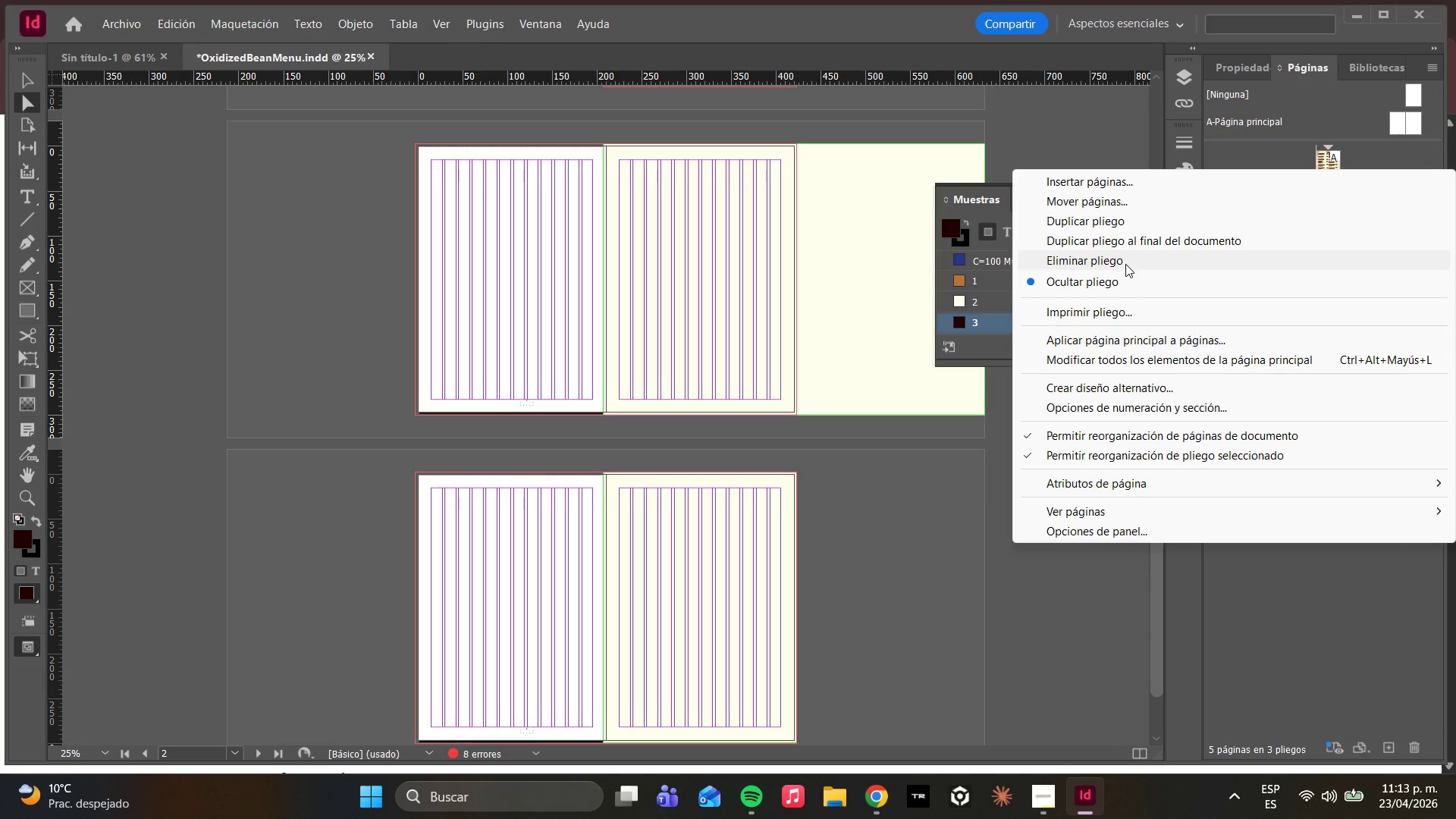 
wait(12.97)
 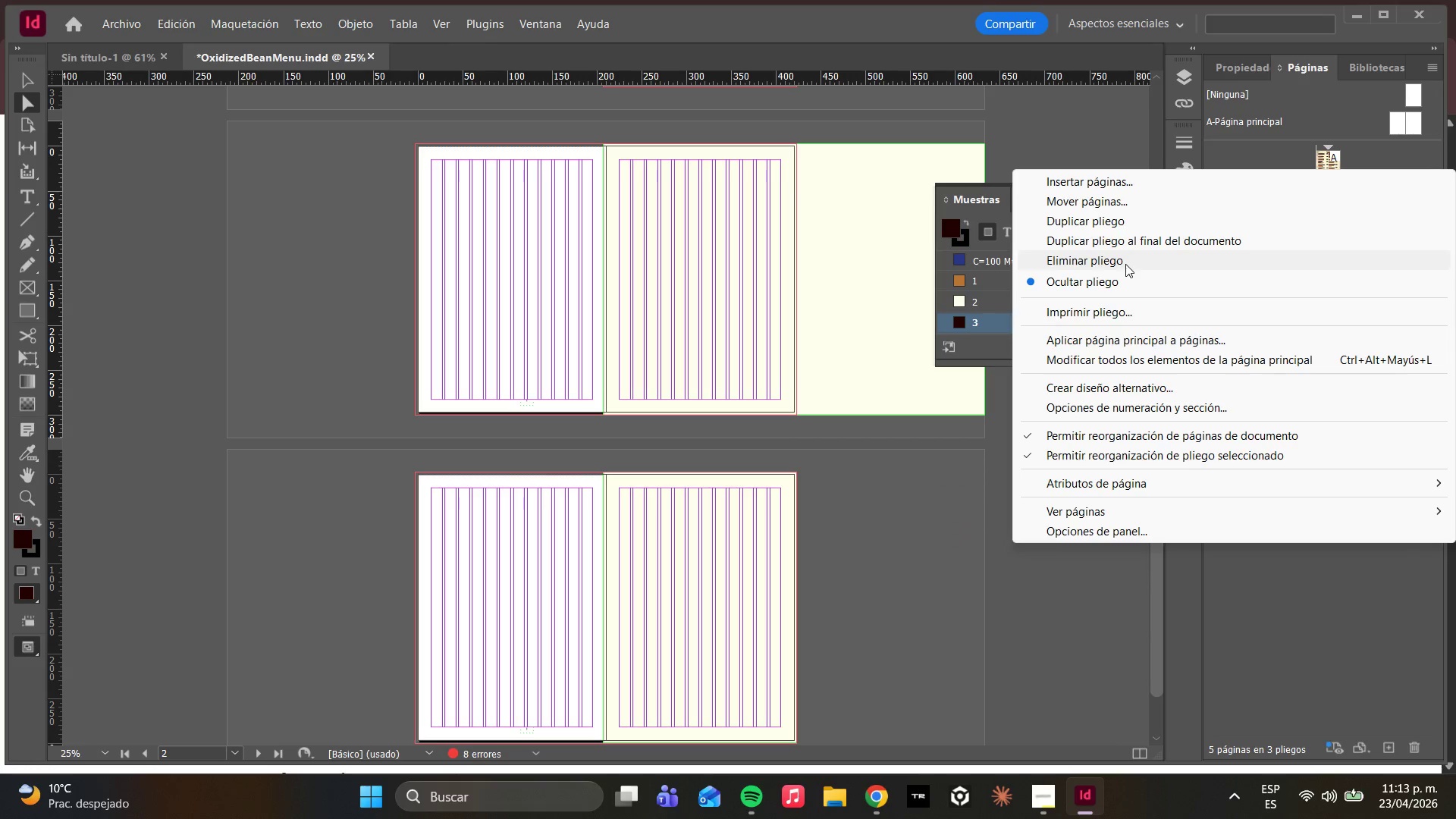 
left_click([1284, 630])
 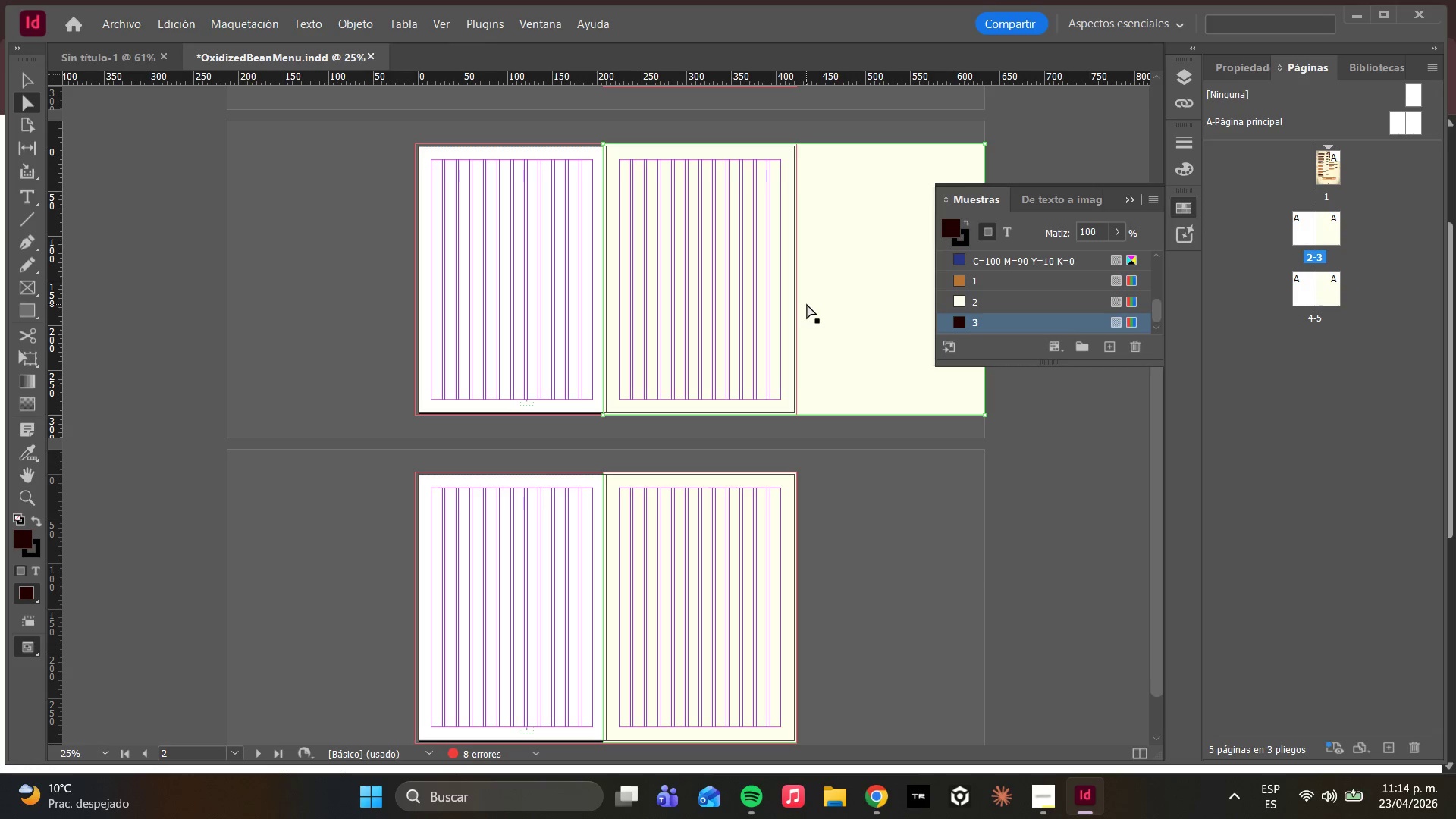 
left_click_drag(start_coordinate=[836, 322], to_coordinate=[648, 318])
 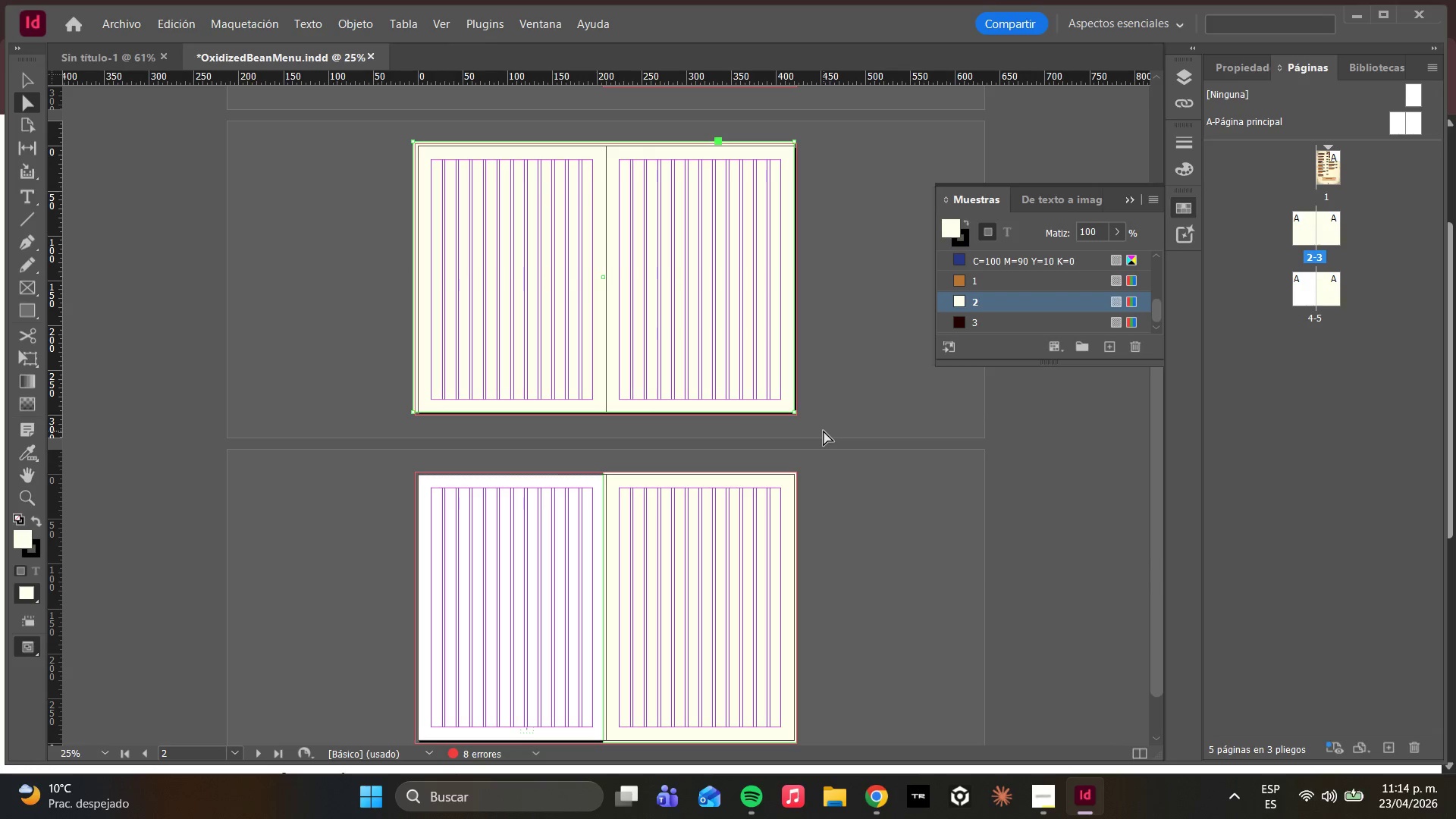 
key(Control+ControlLeft)
 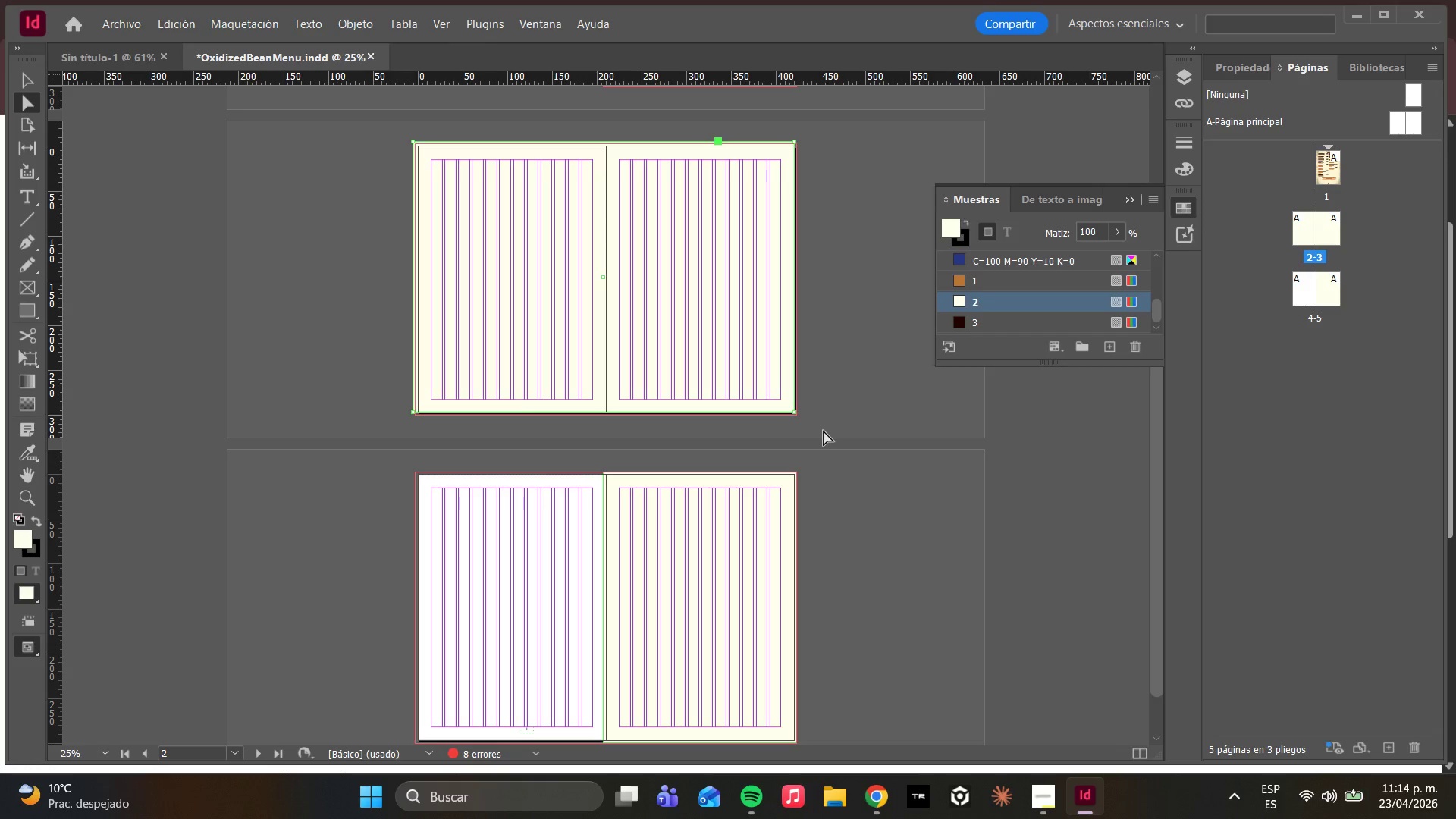 
key(Control+Z)
 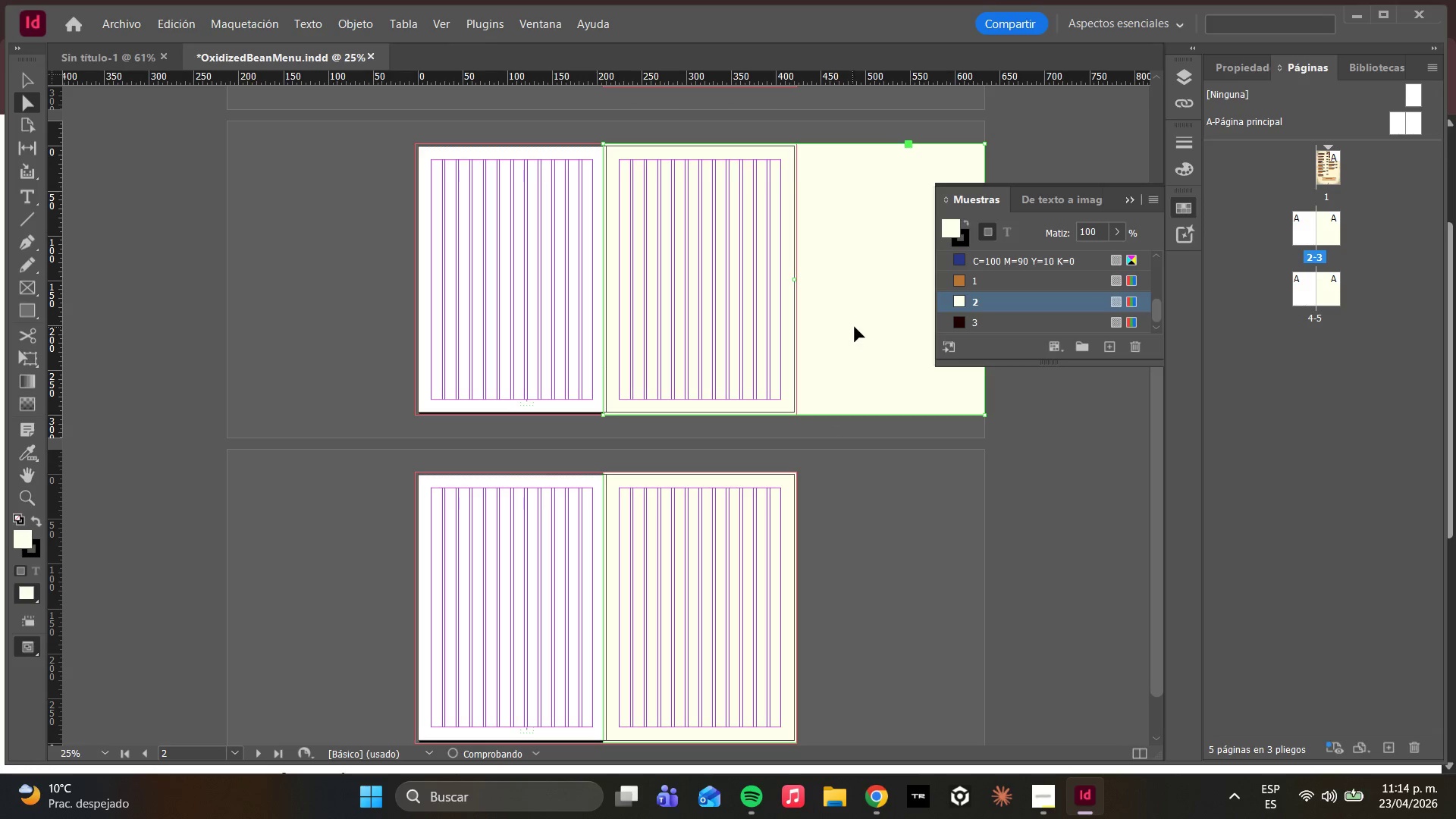 
left_click_drag(start_coordinate=[858, 327], to_coordinate=[673, 326])
 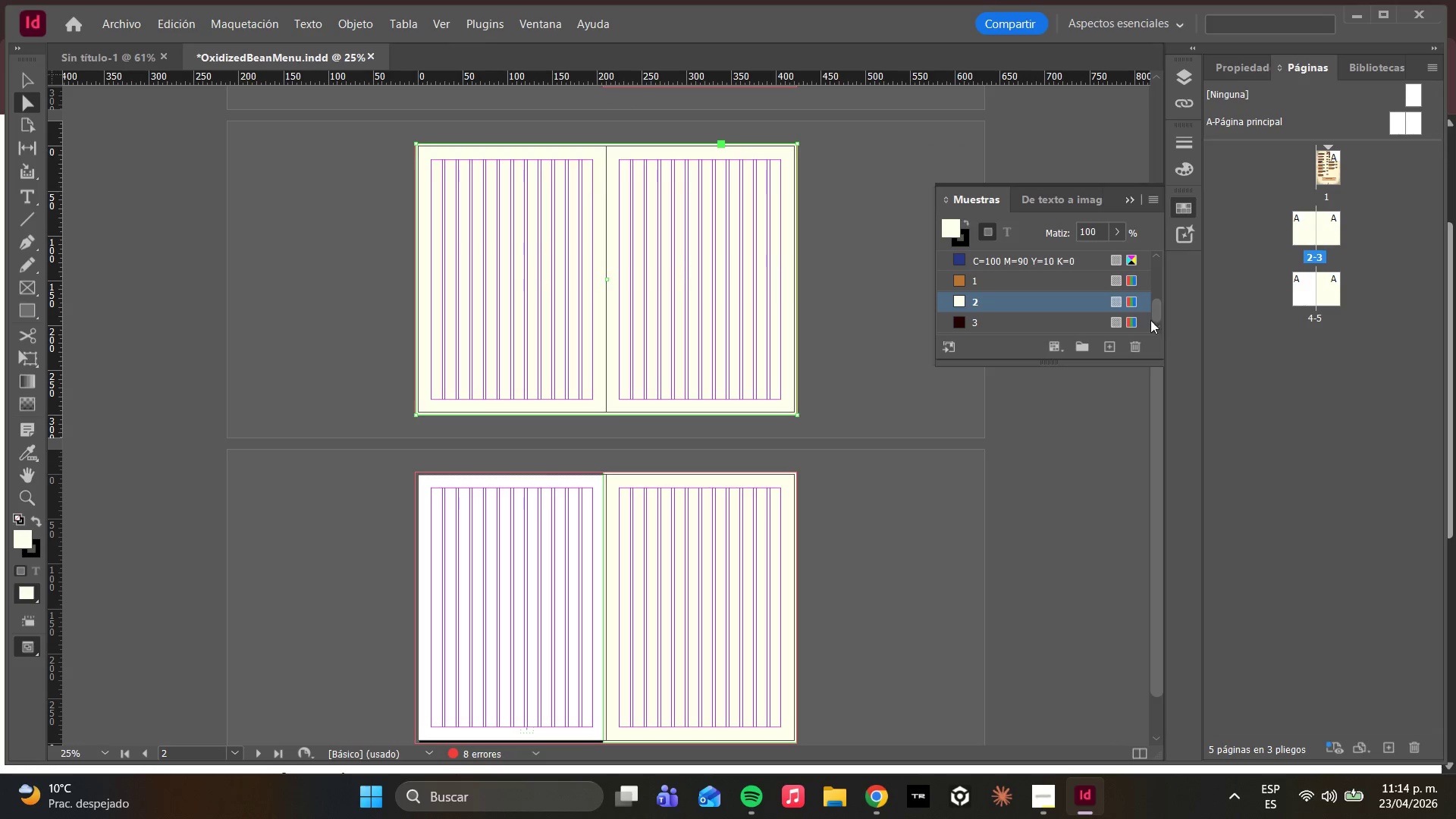 
left_click([976, 325])
 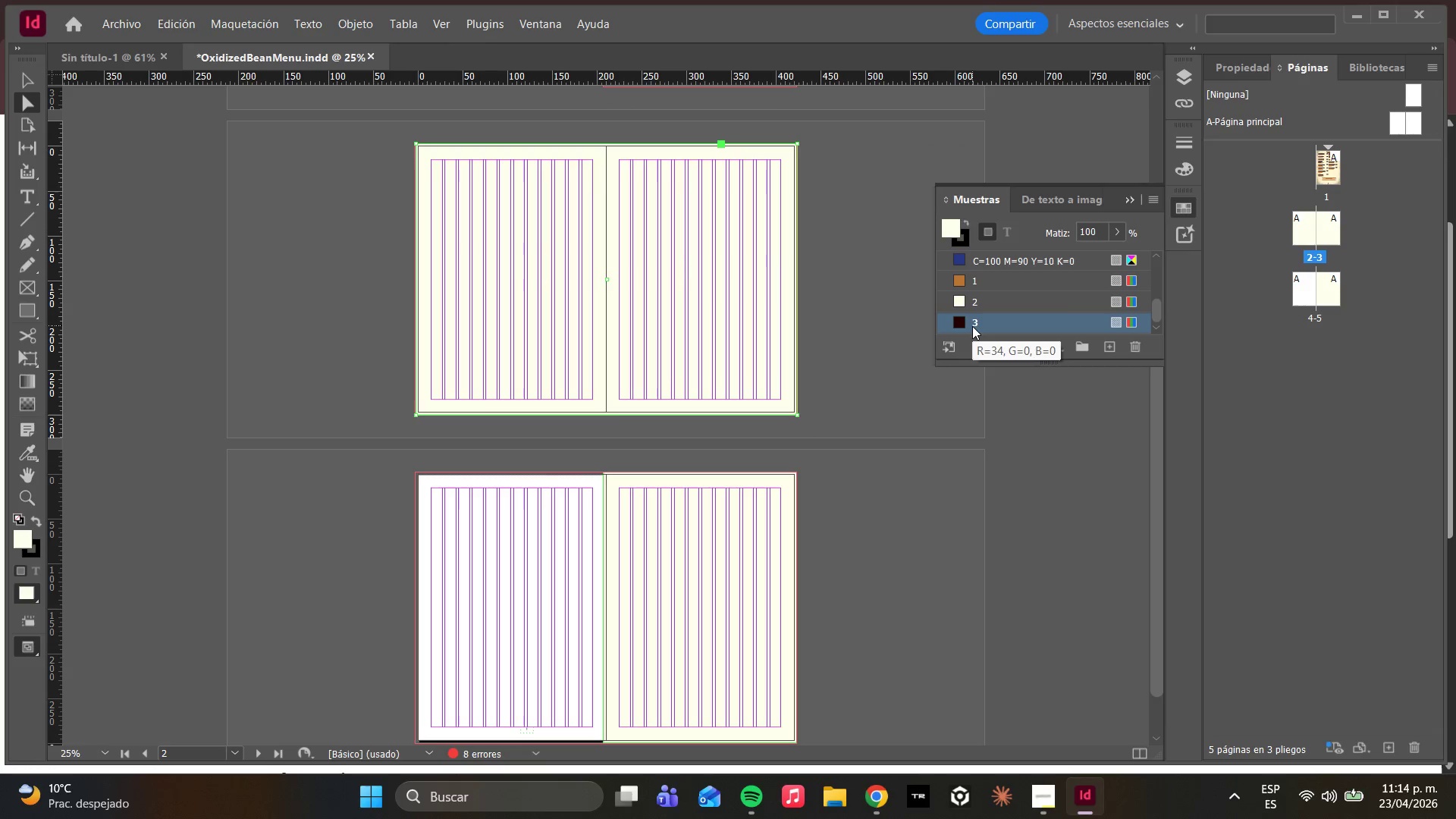 
left_click([972, 326])
 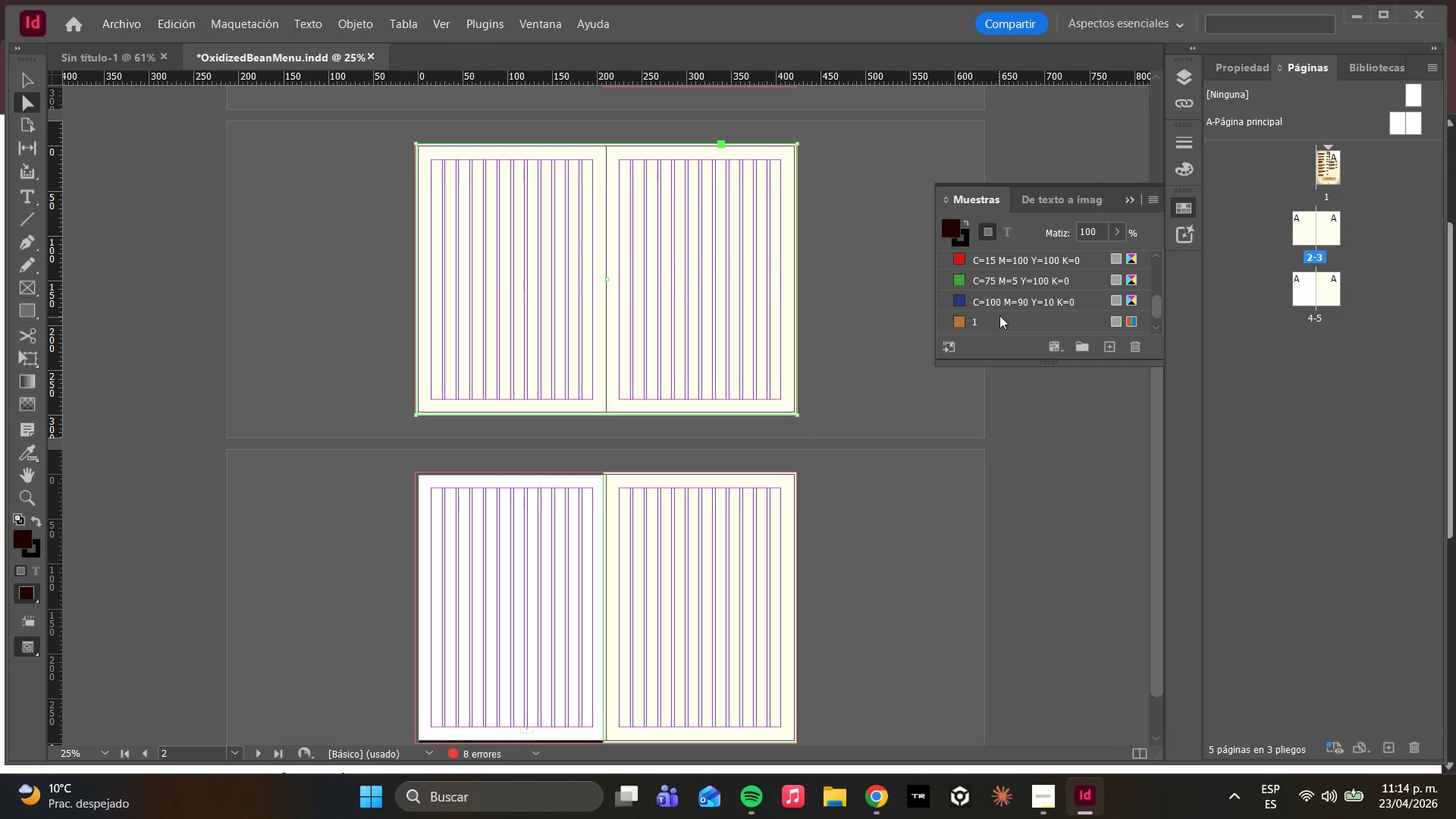 
scroll: coordinate [1000, 309], scroll_direction: down, amount: 3.0
 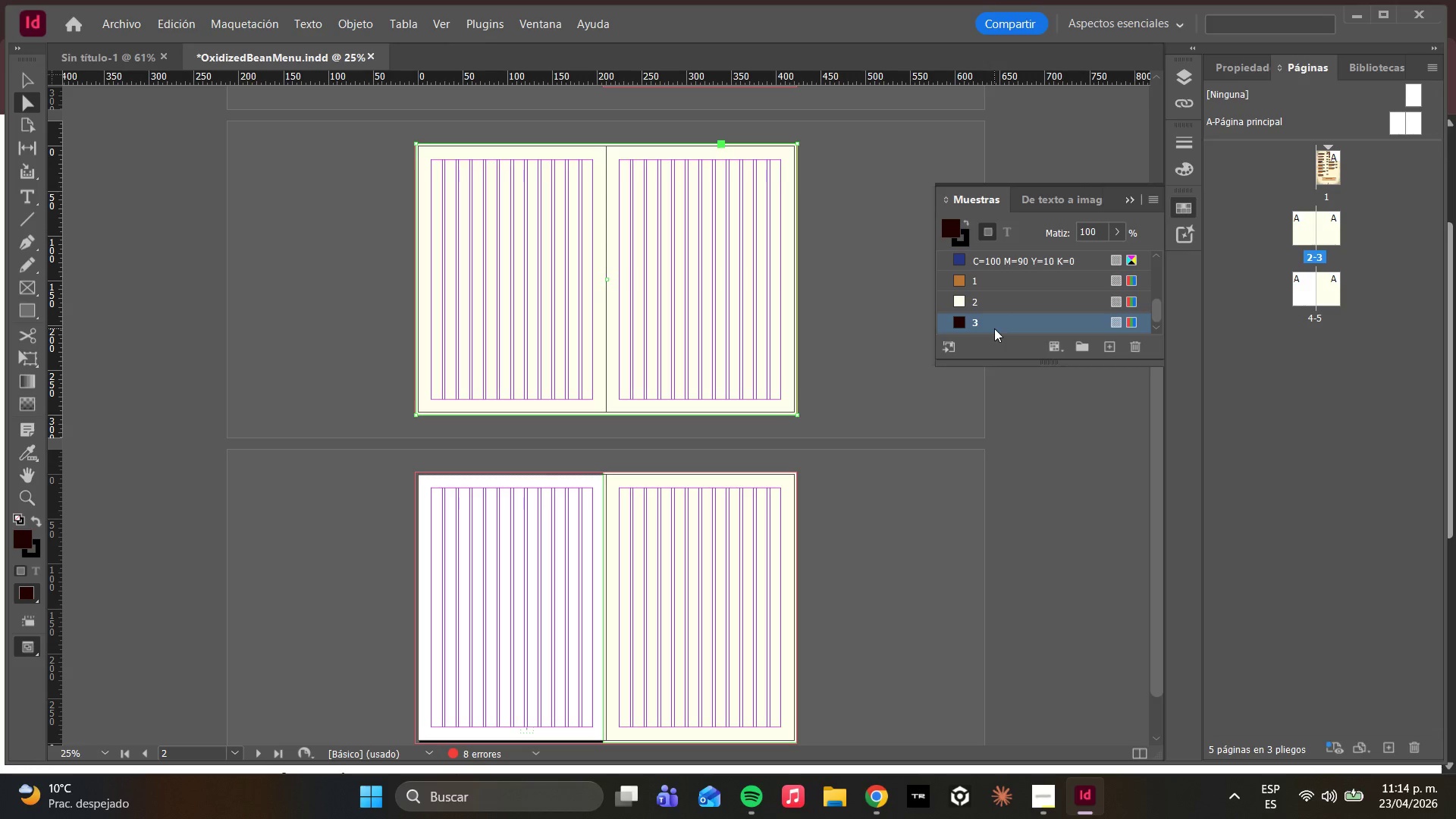 
left_click_drag(start_coordinate=[990, 327], to_coordinate=[695, 295])
 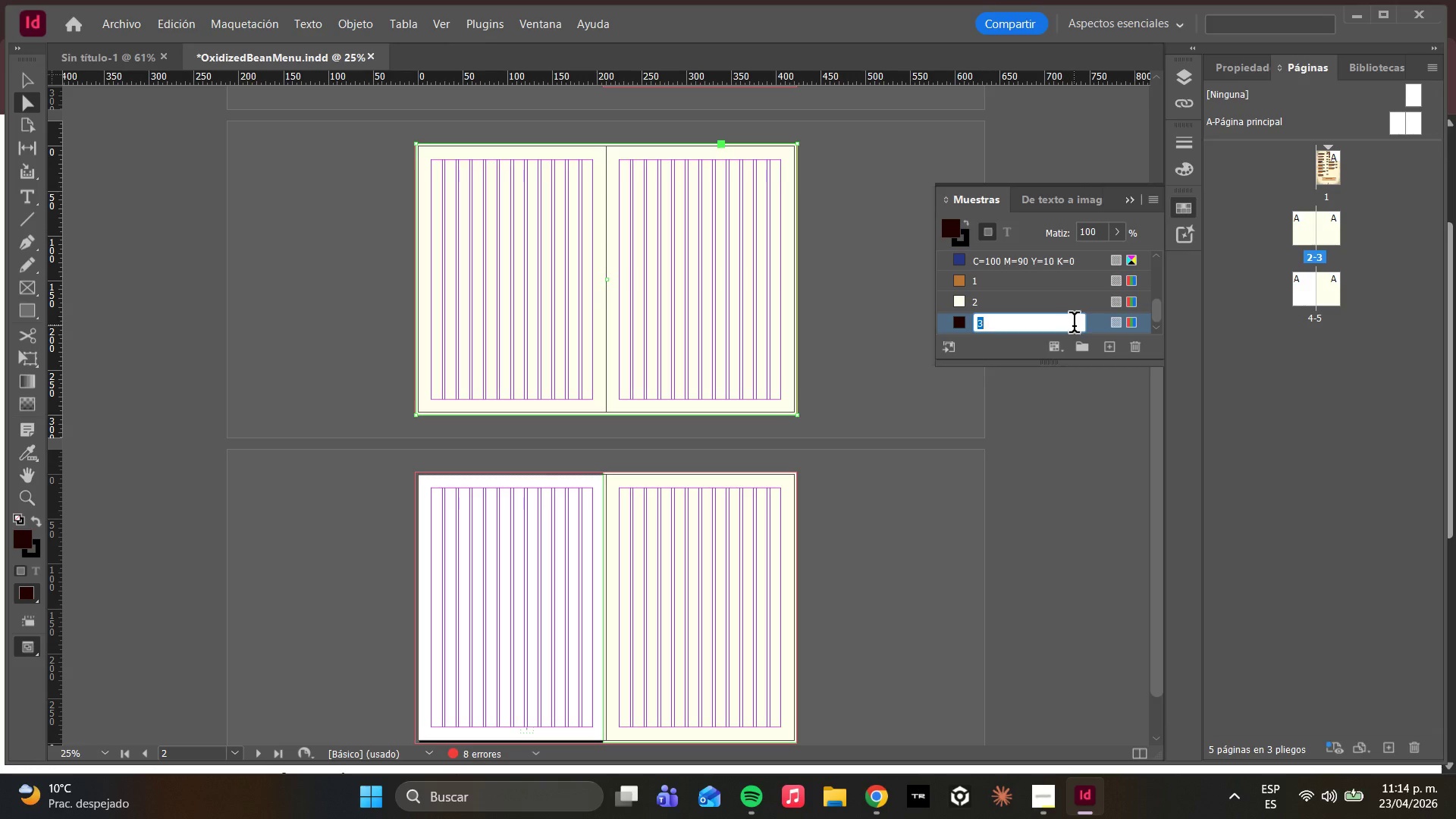 
left_click([1092, 331])
 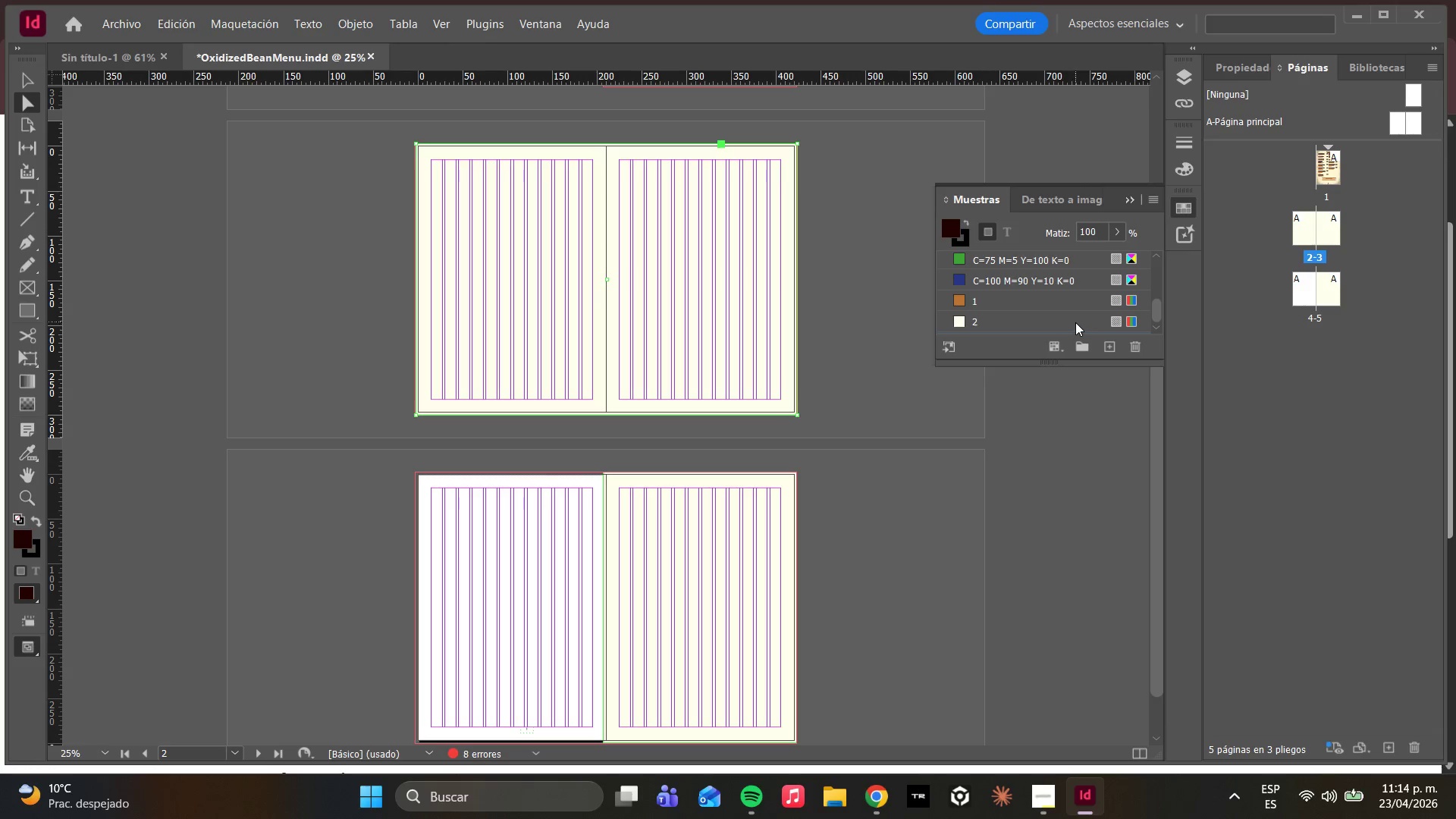 
left_click([1029, 318])
 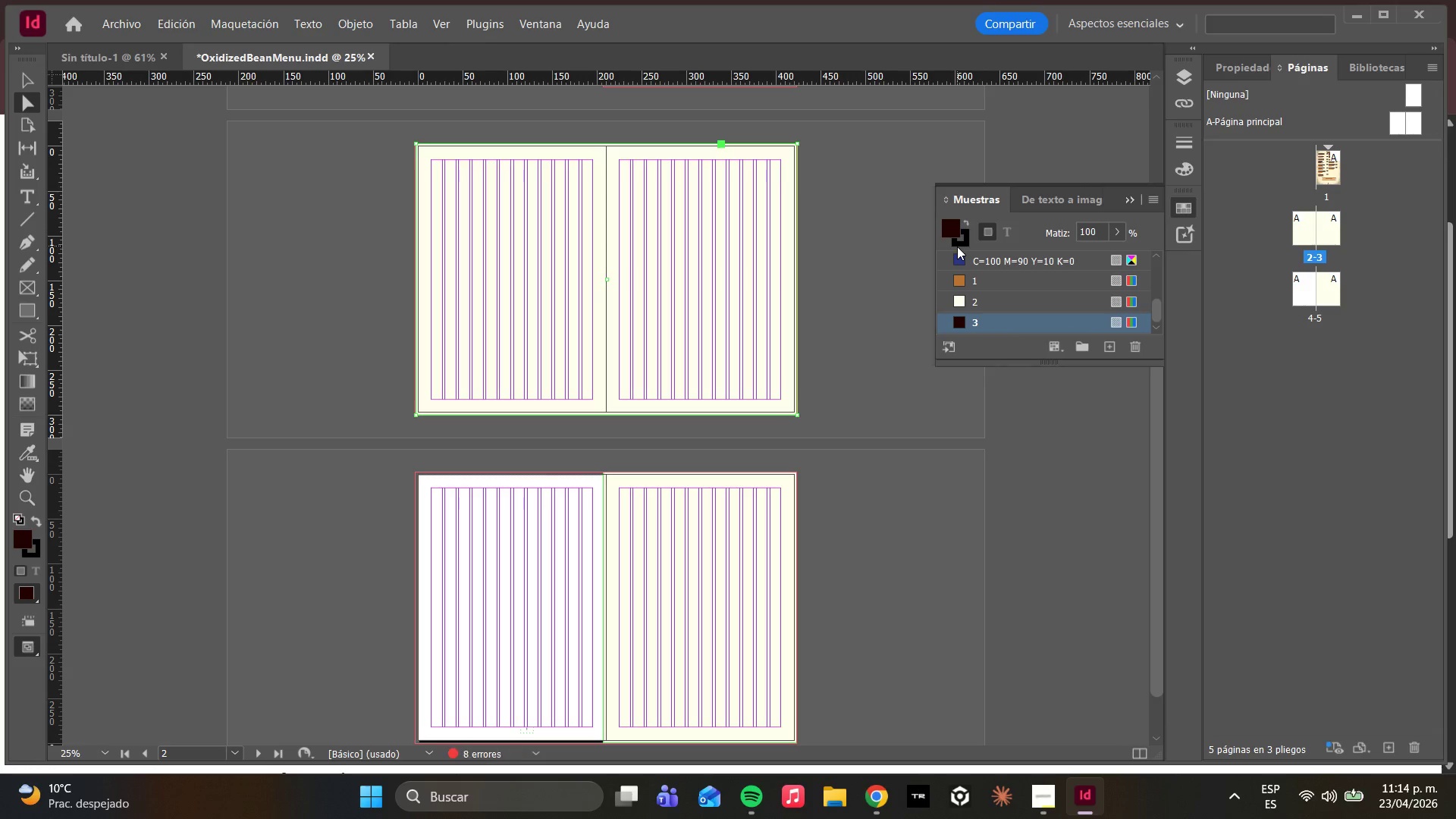 
scroll: coordinate [1075, 322], scroll_direction: down, amount: 5.0
 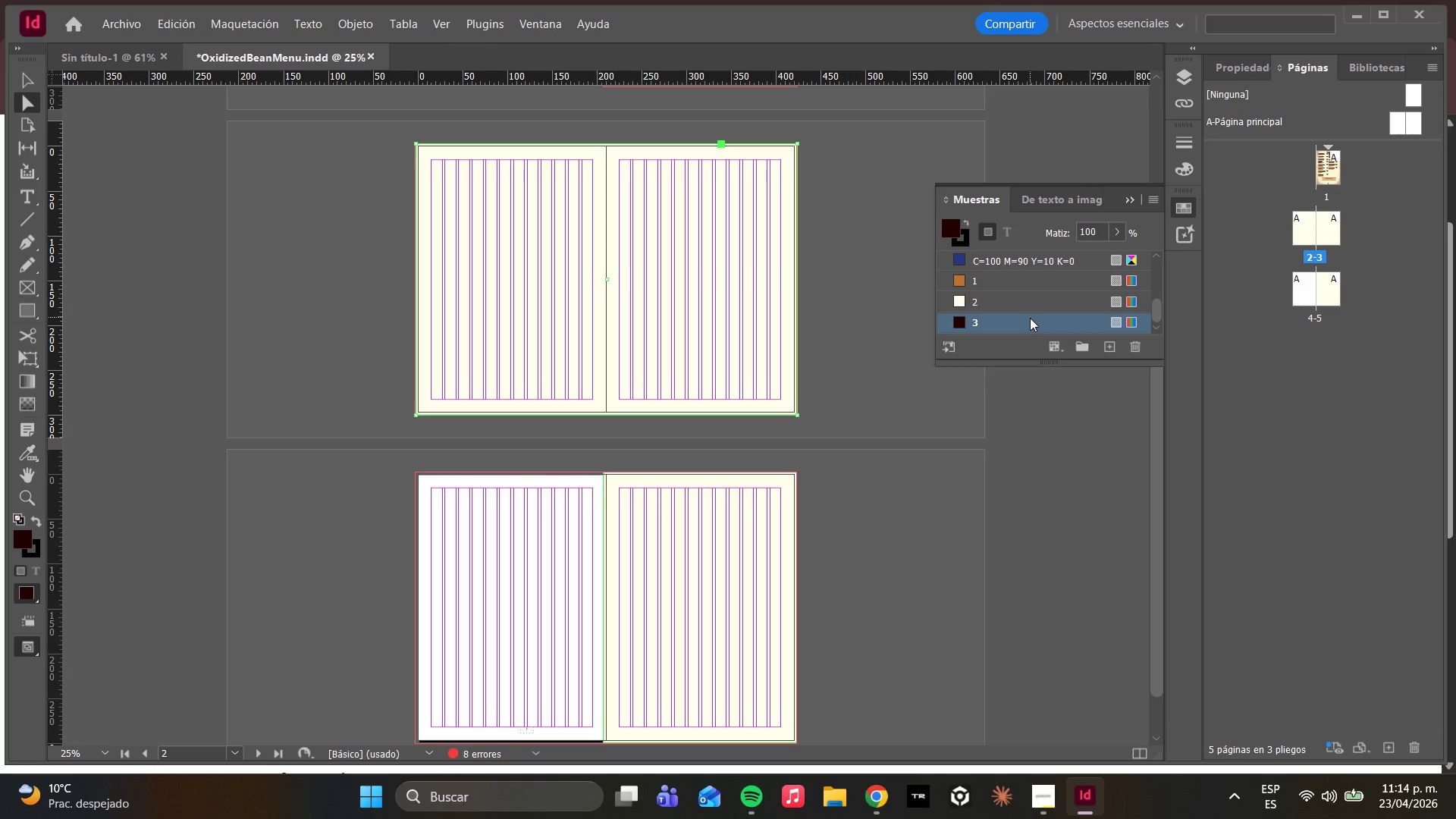 
double_click([959, 232])
 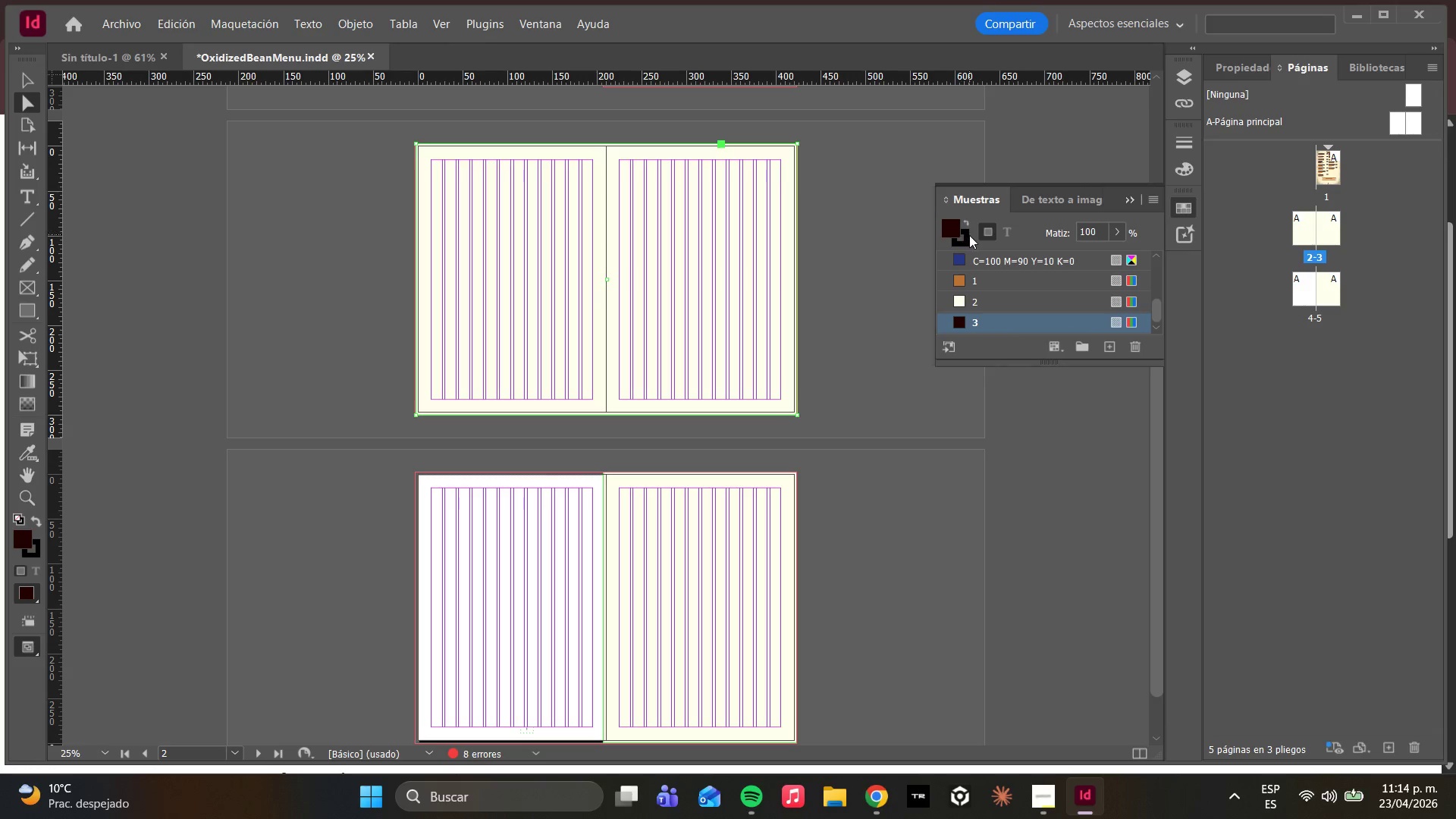 
triple_click([969, 235])
 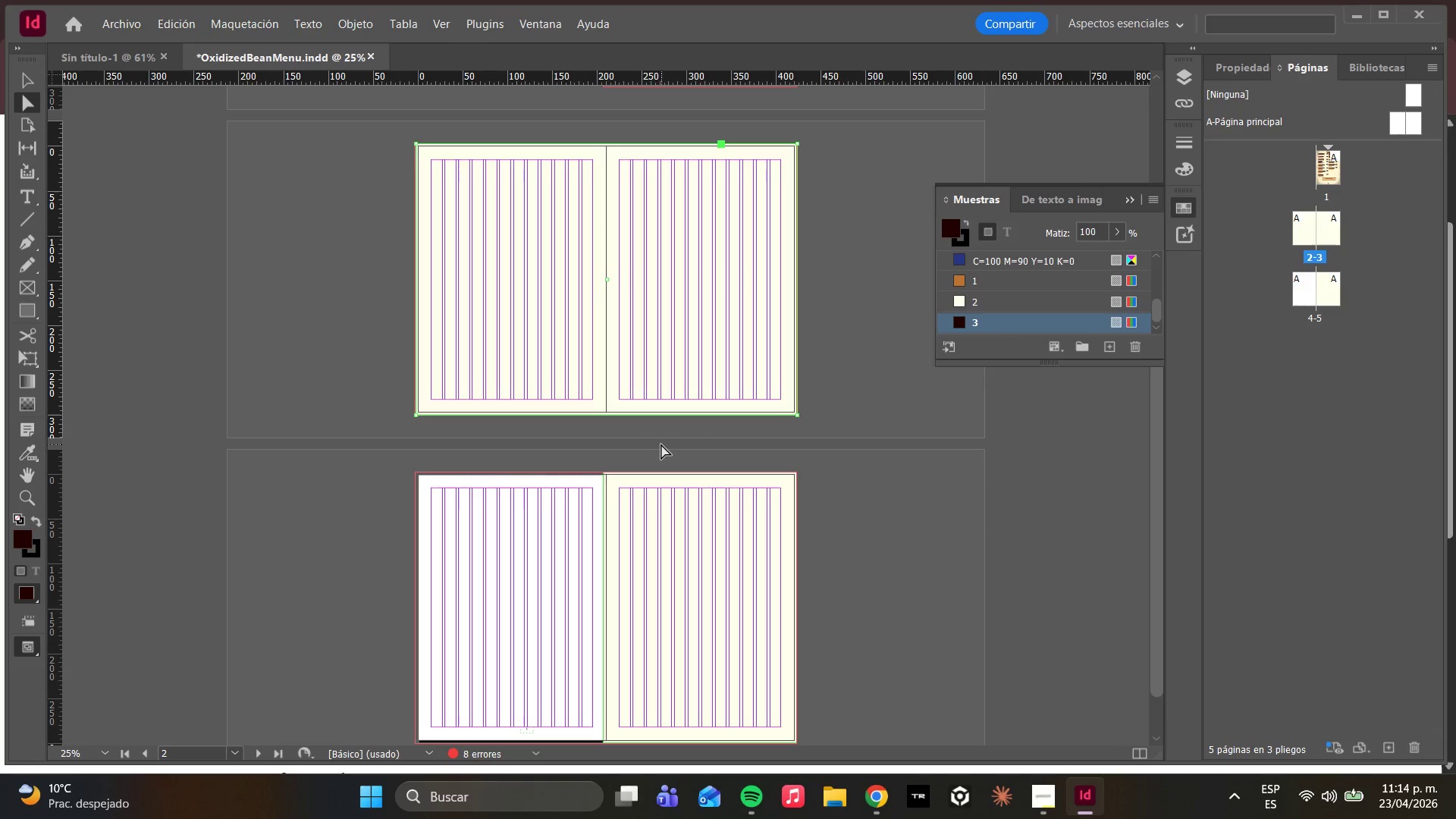 
scroll: coordinate [573, 552], scroll_direction: down, amount: 3.0
 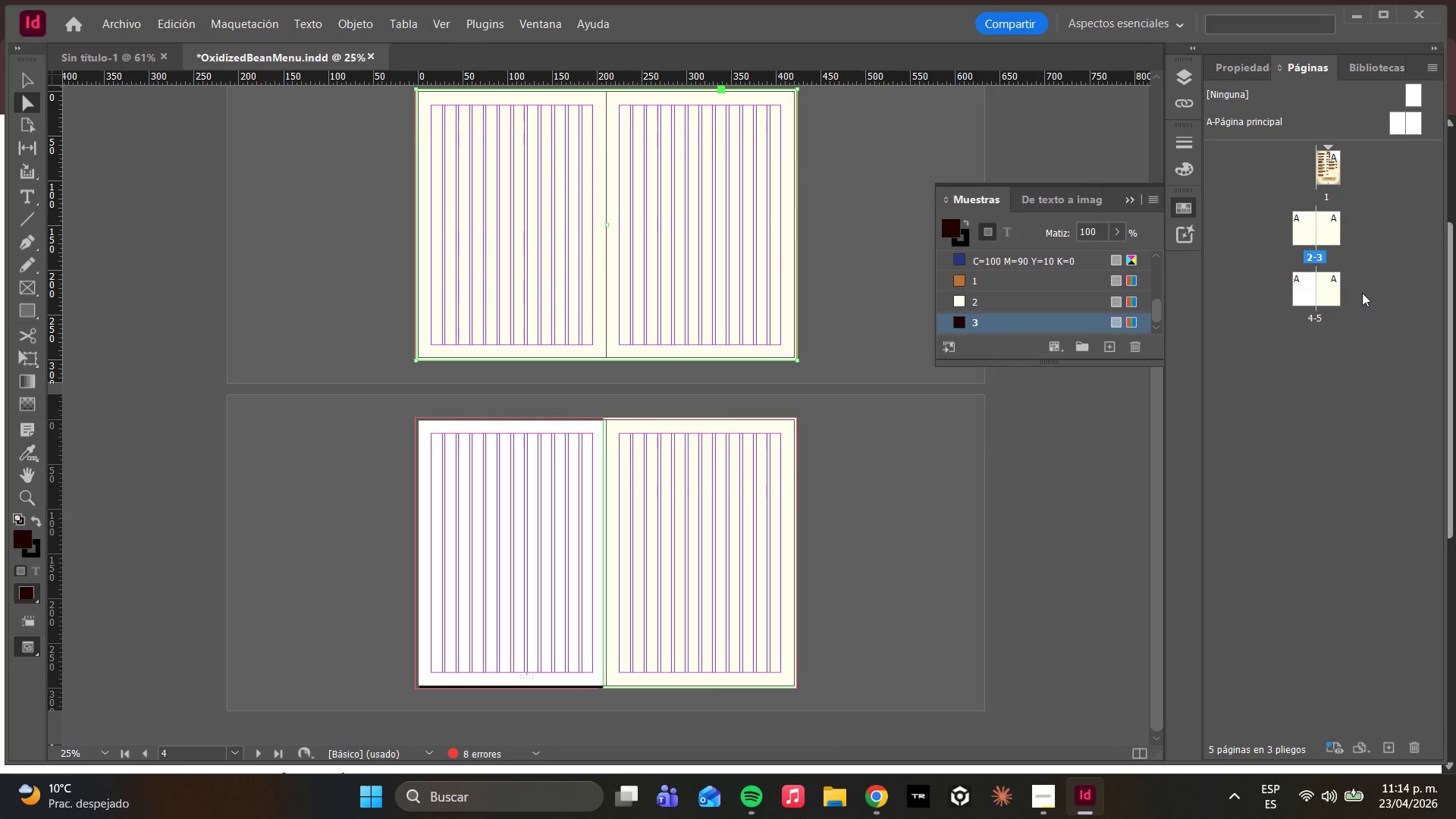 
left_click([1328, 287])
 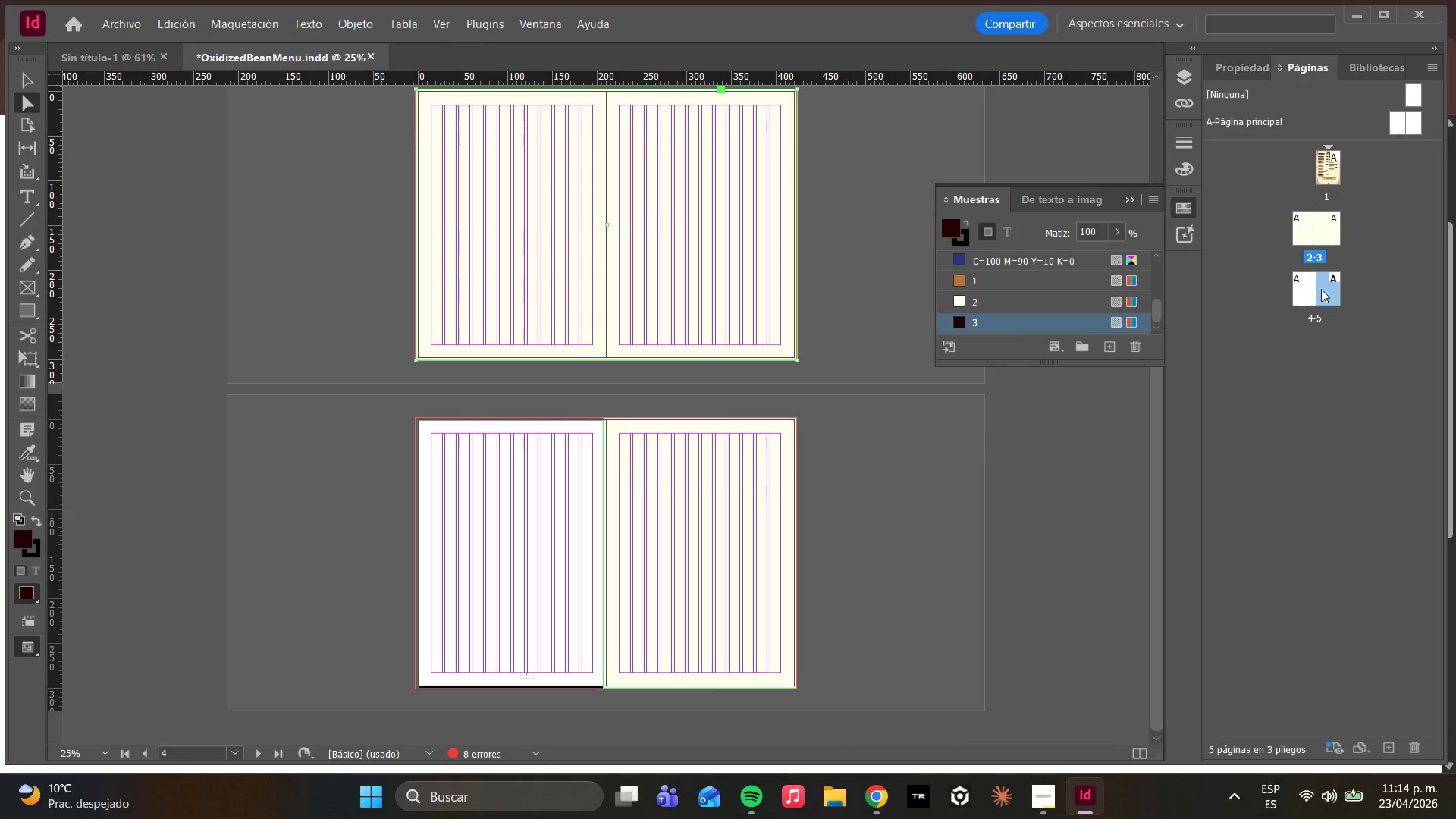 
right_click([1327, 287])
 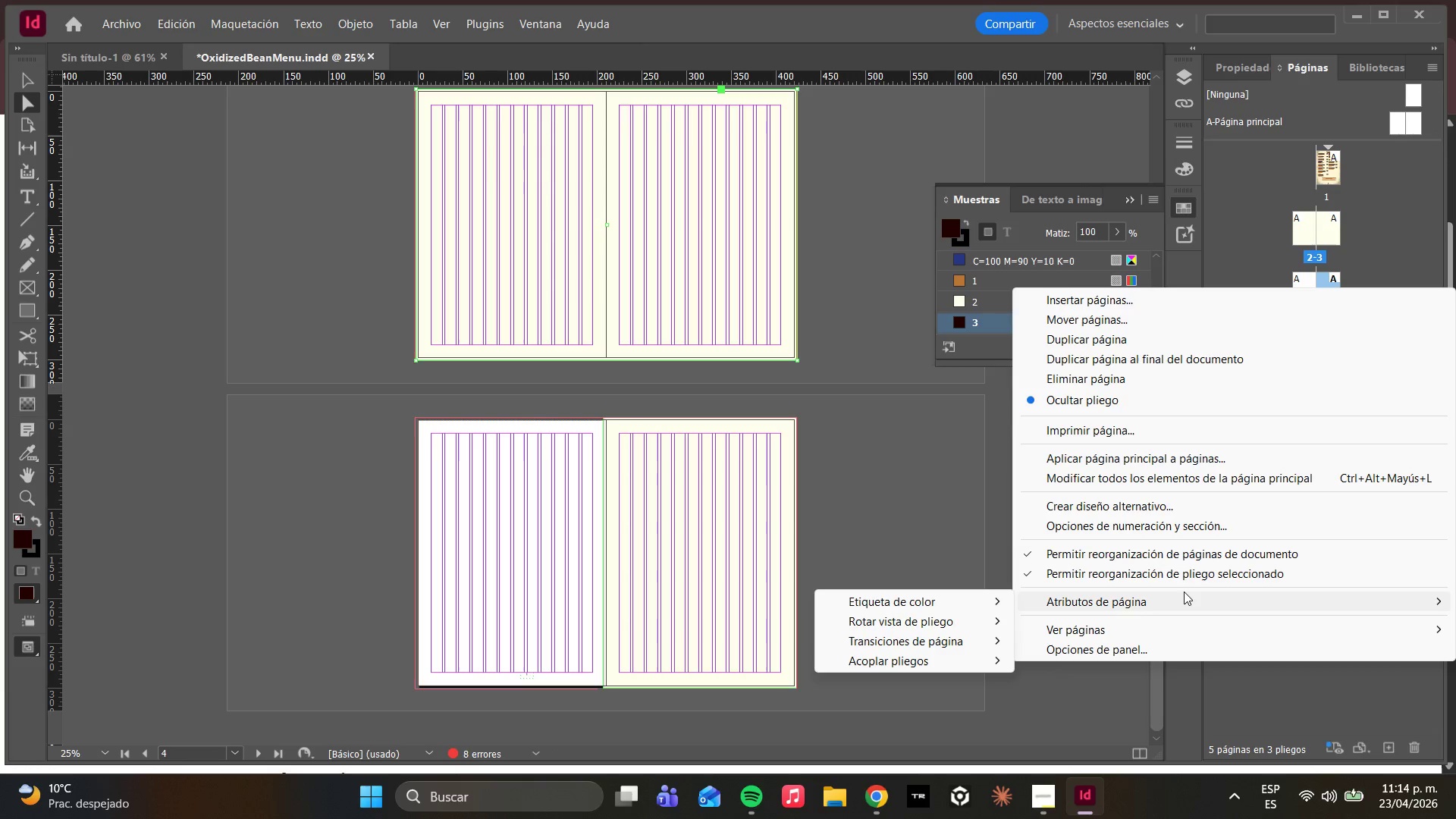 
wait(12.47)
 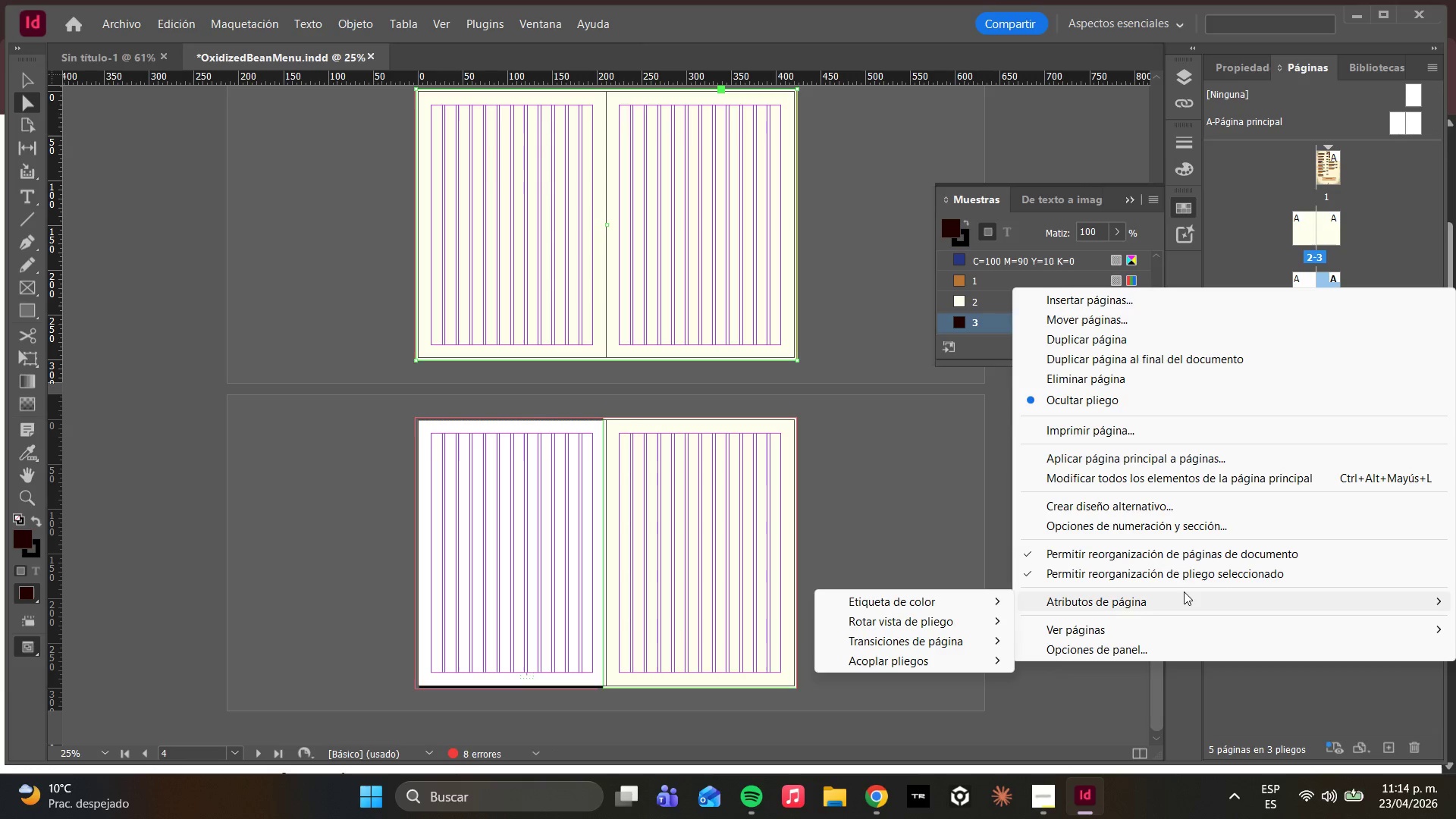 
left_click([1378, 208])
 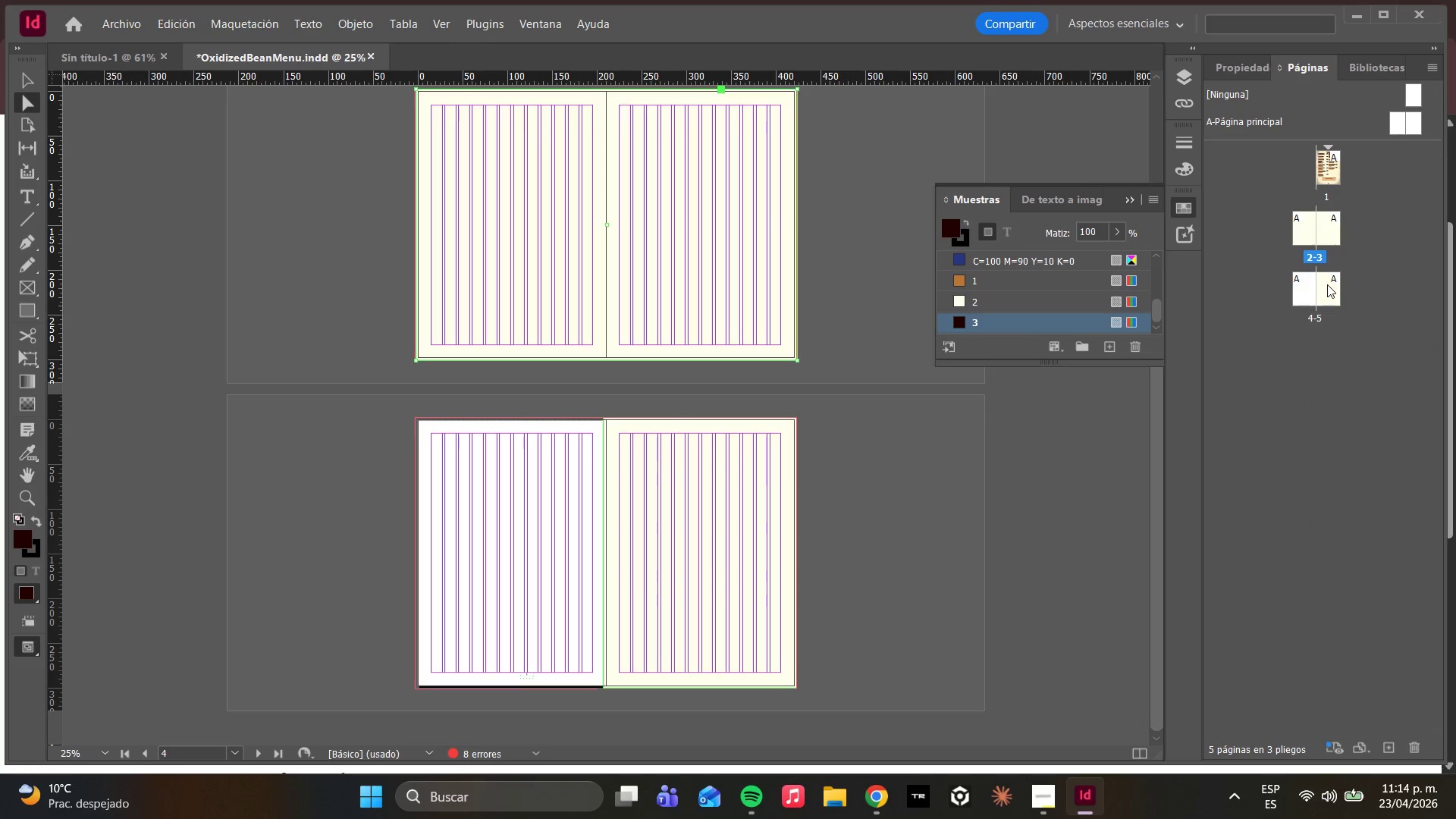 
double_click([1332, 282])
 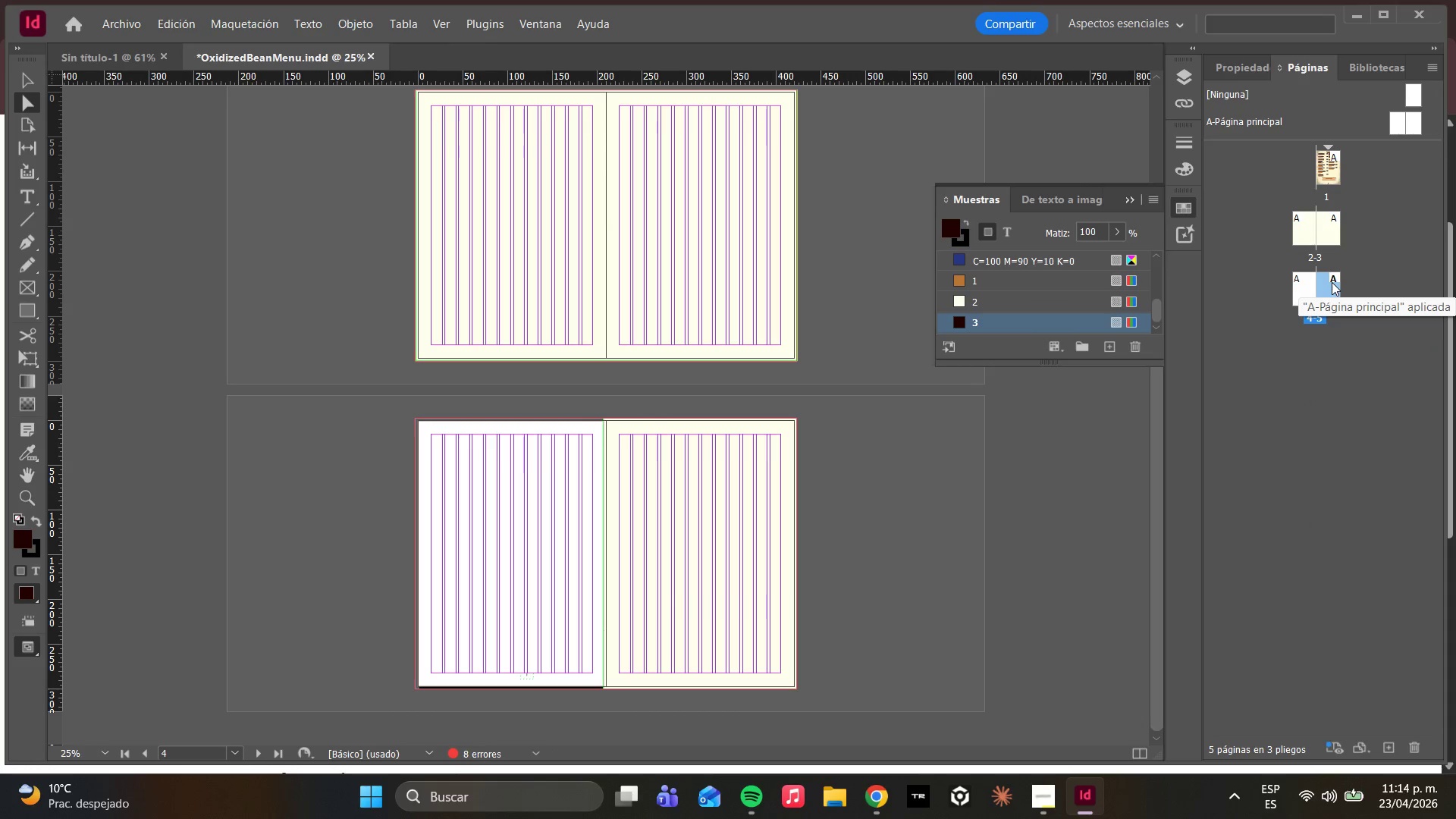 
double_click([1337, 278])
 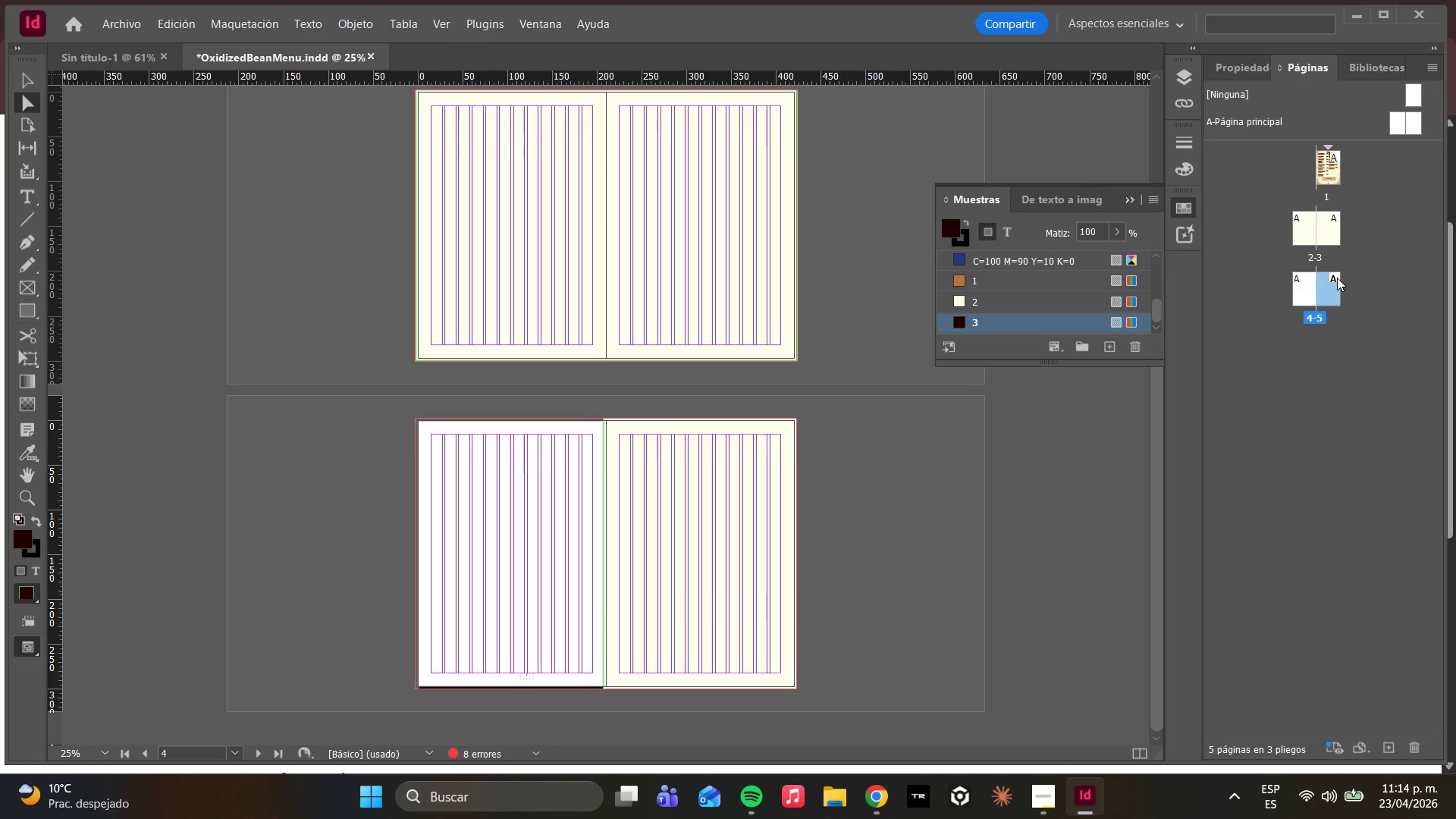 
triple_click([1337, 278])
 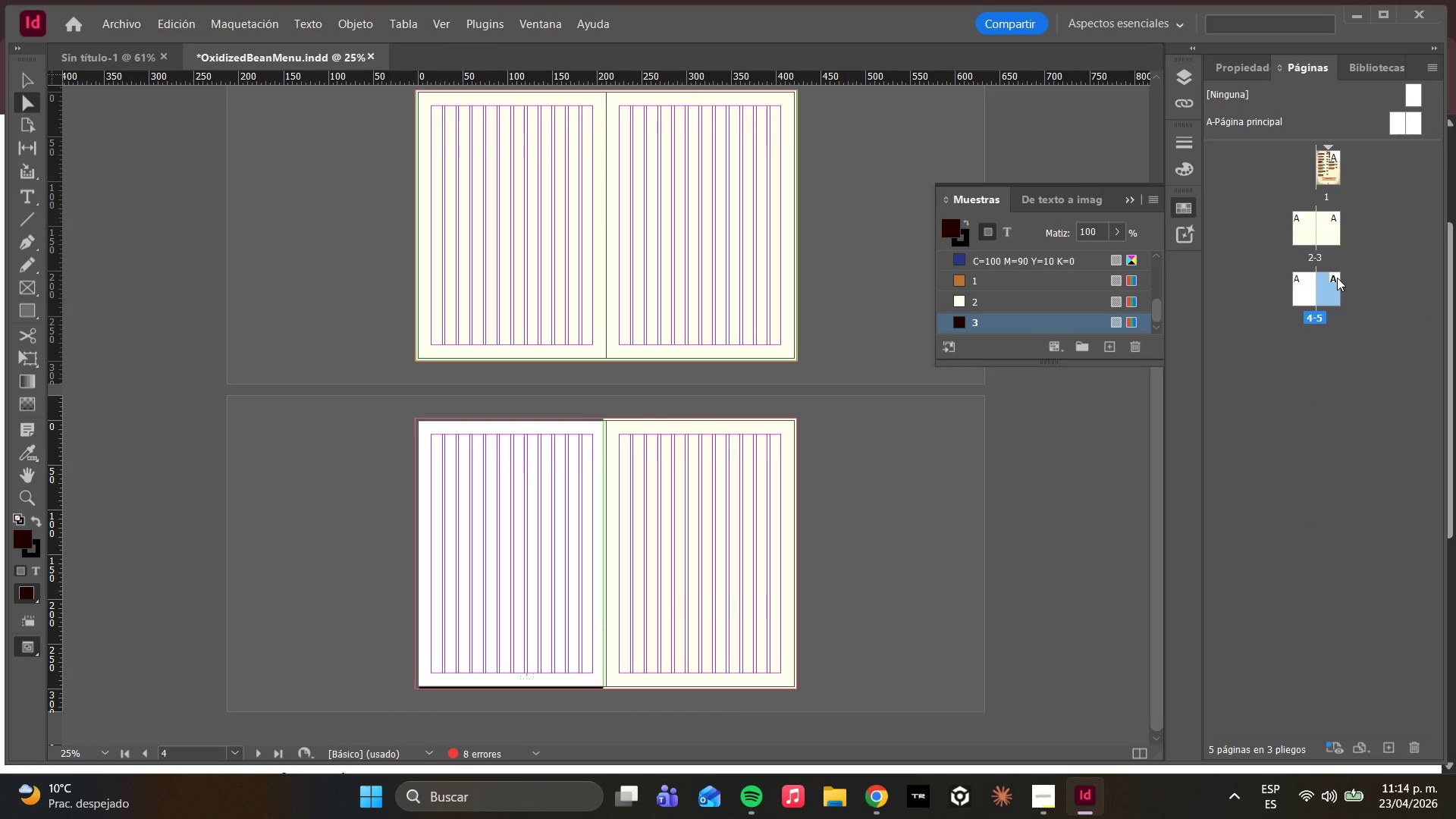 
triple_click([1336, 278])
 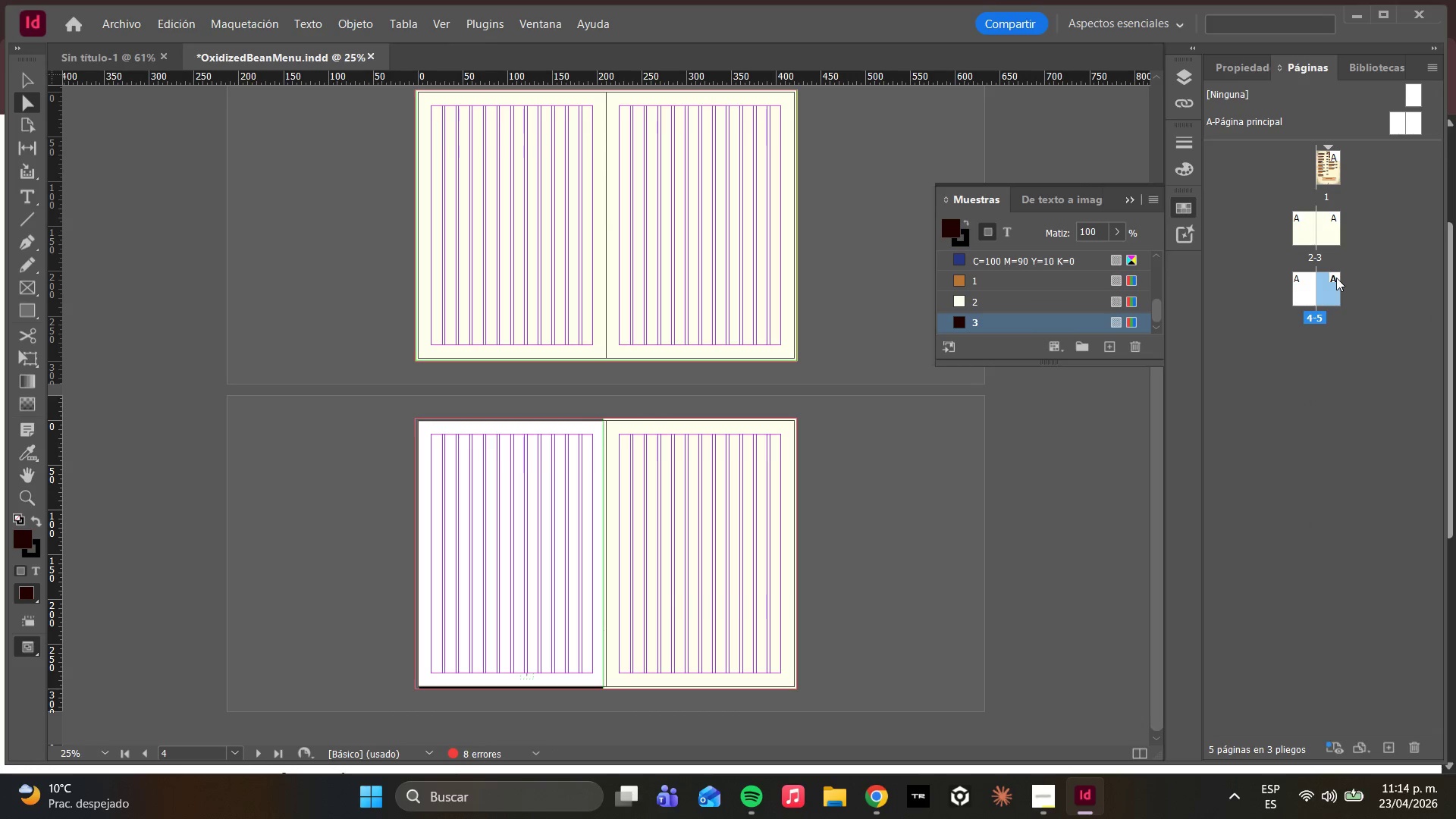 
triple_click([1336, 278])
 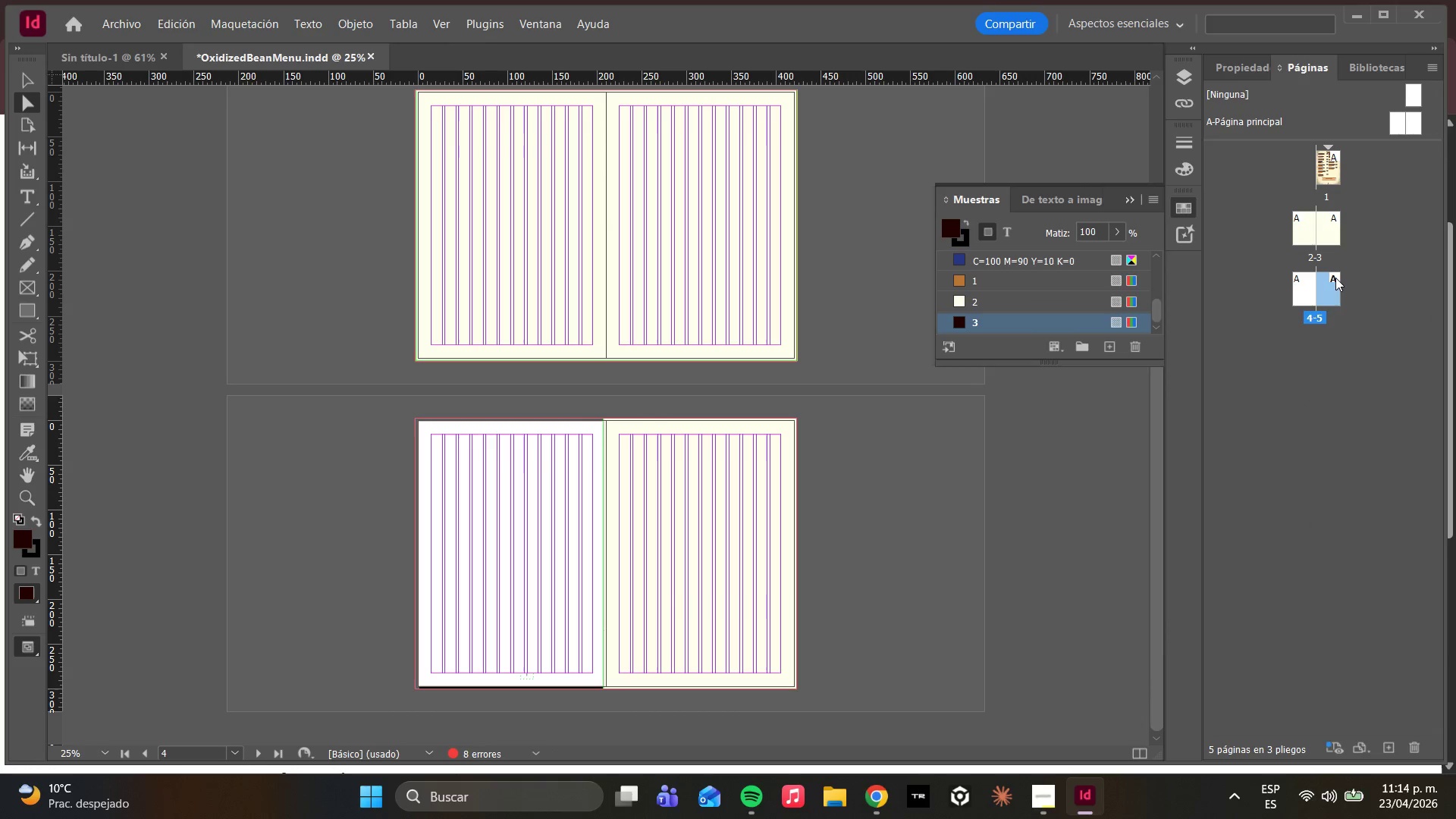 
right_click([1335, 278])
 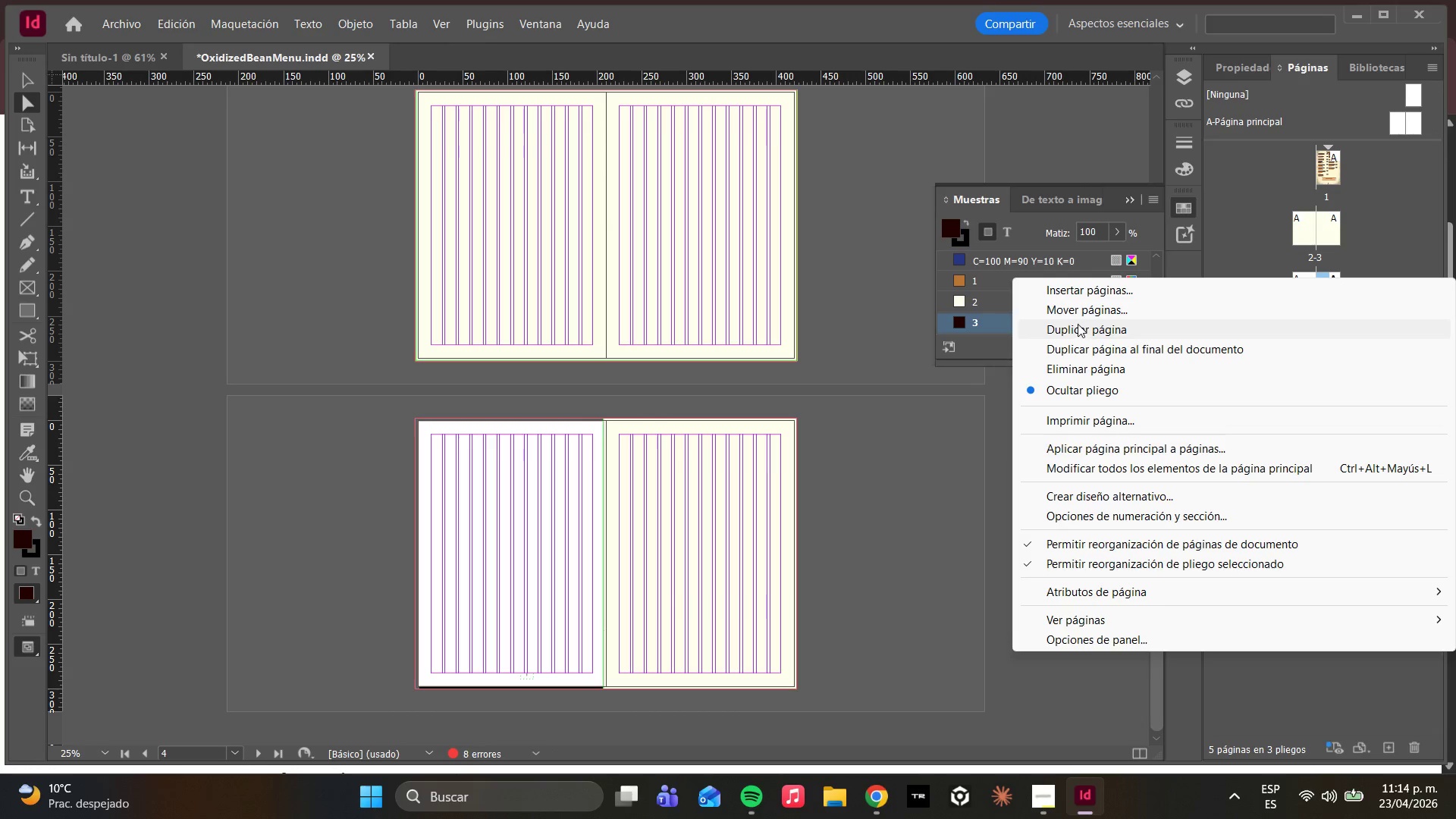 
left_click([1082, 296])
 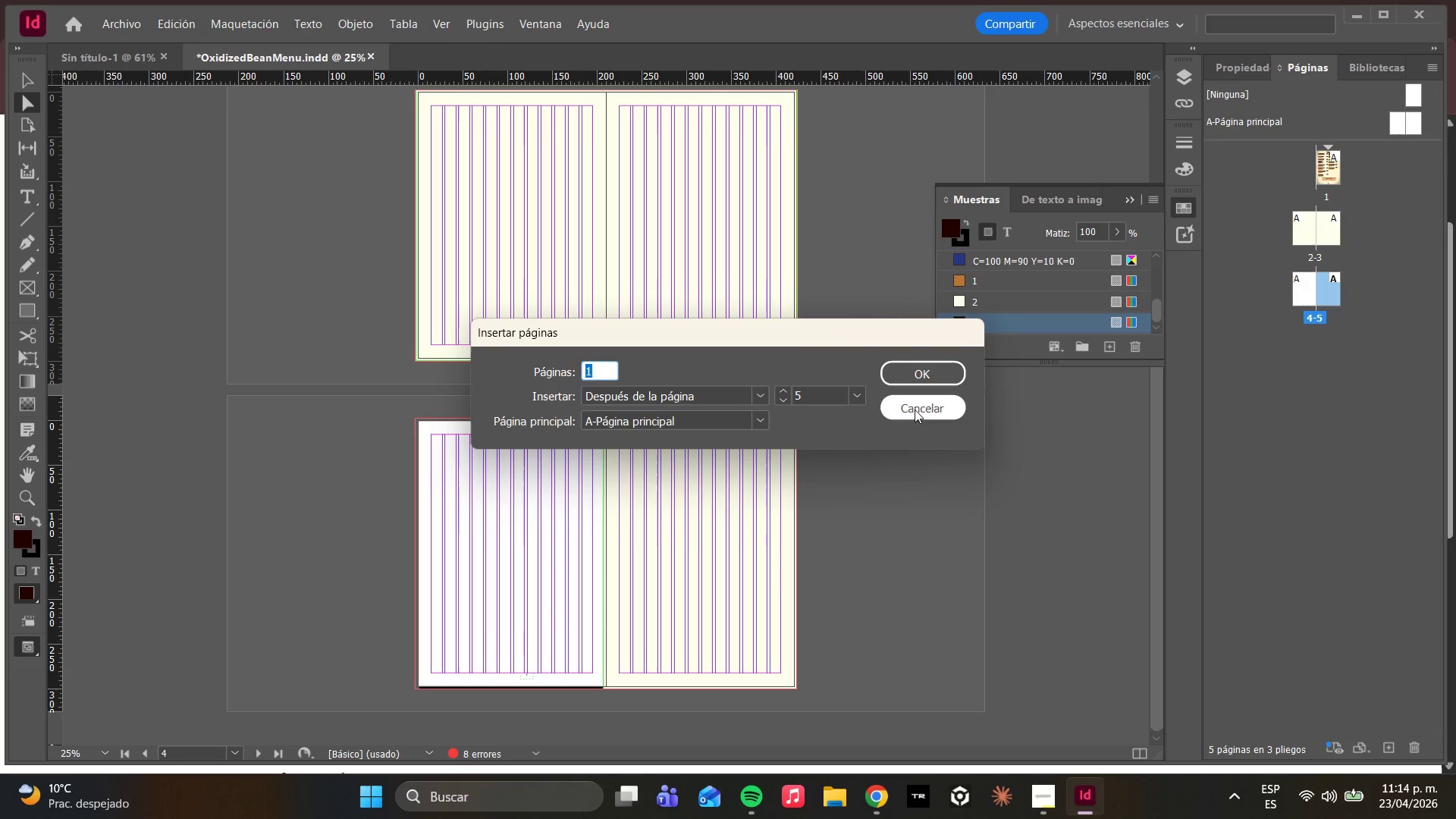 
mouse_move([1353, 756])
 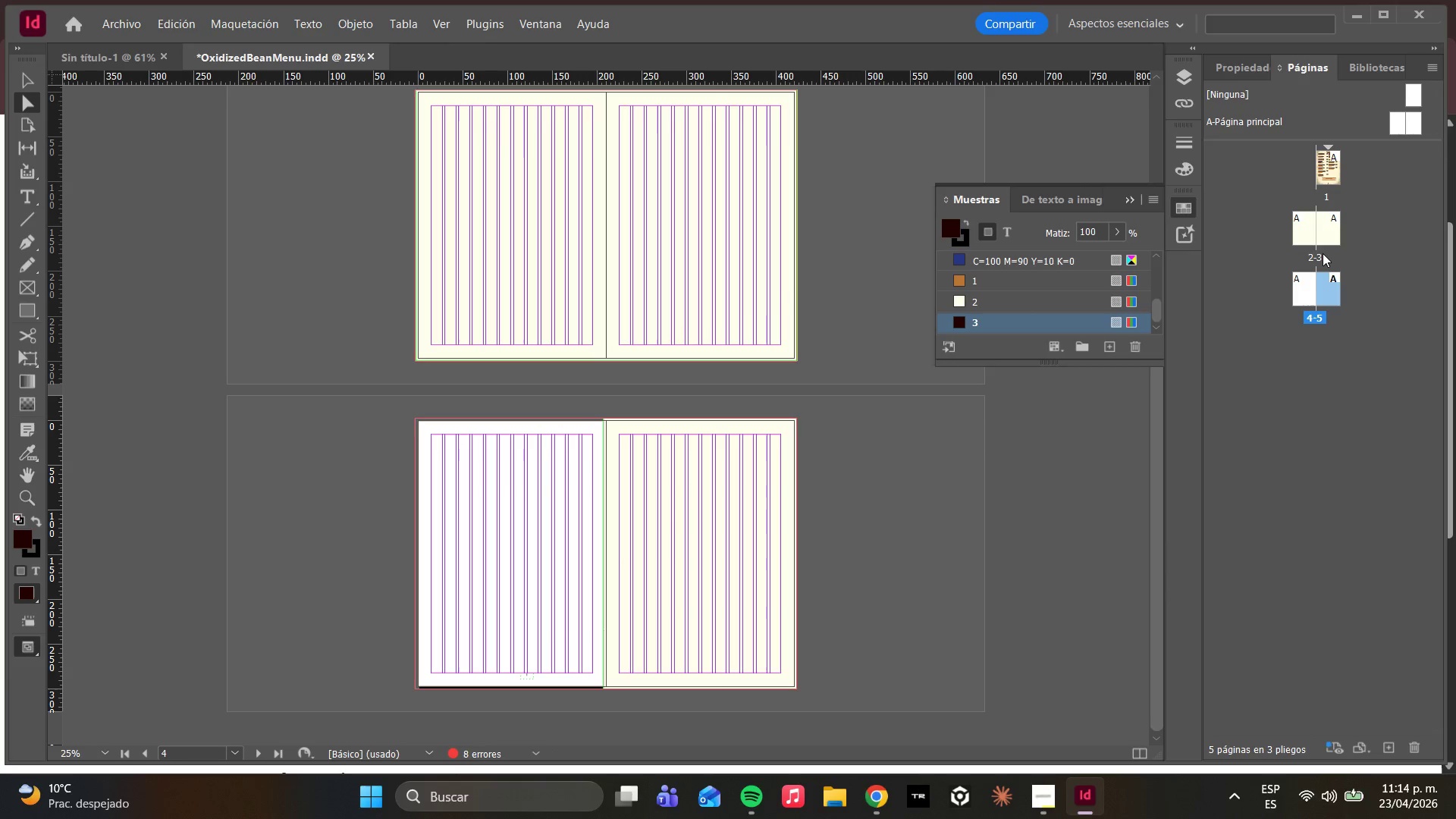 
double_click([1324, 295])
 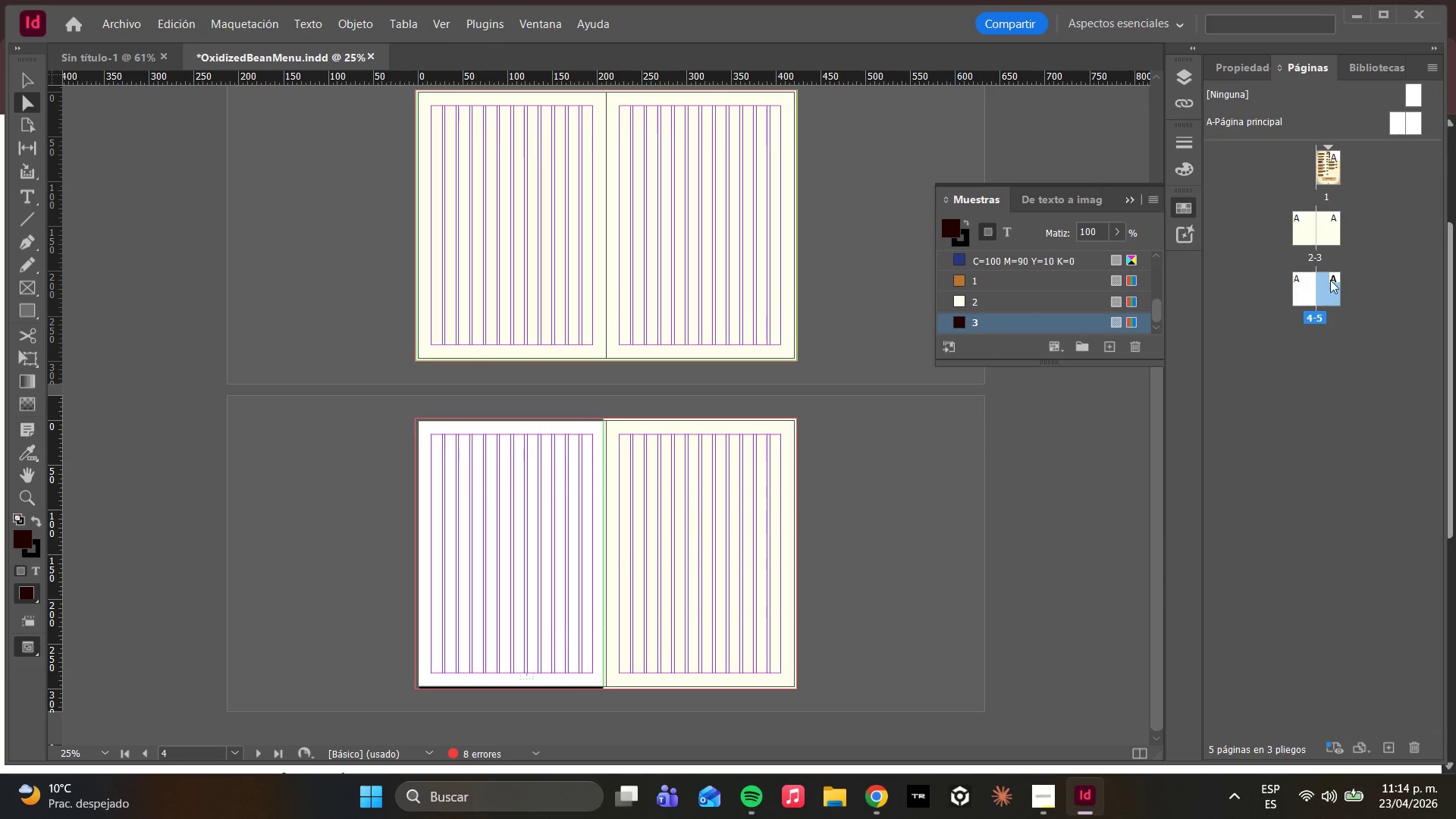 
triple_click([1335, 272])
 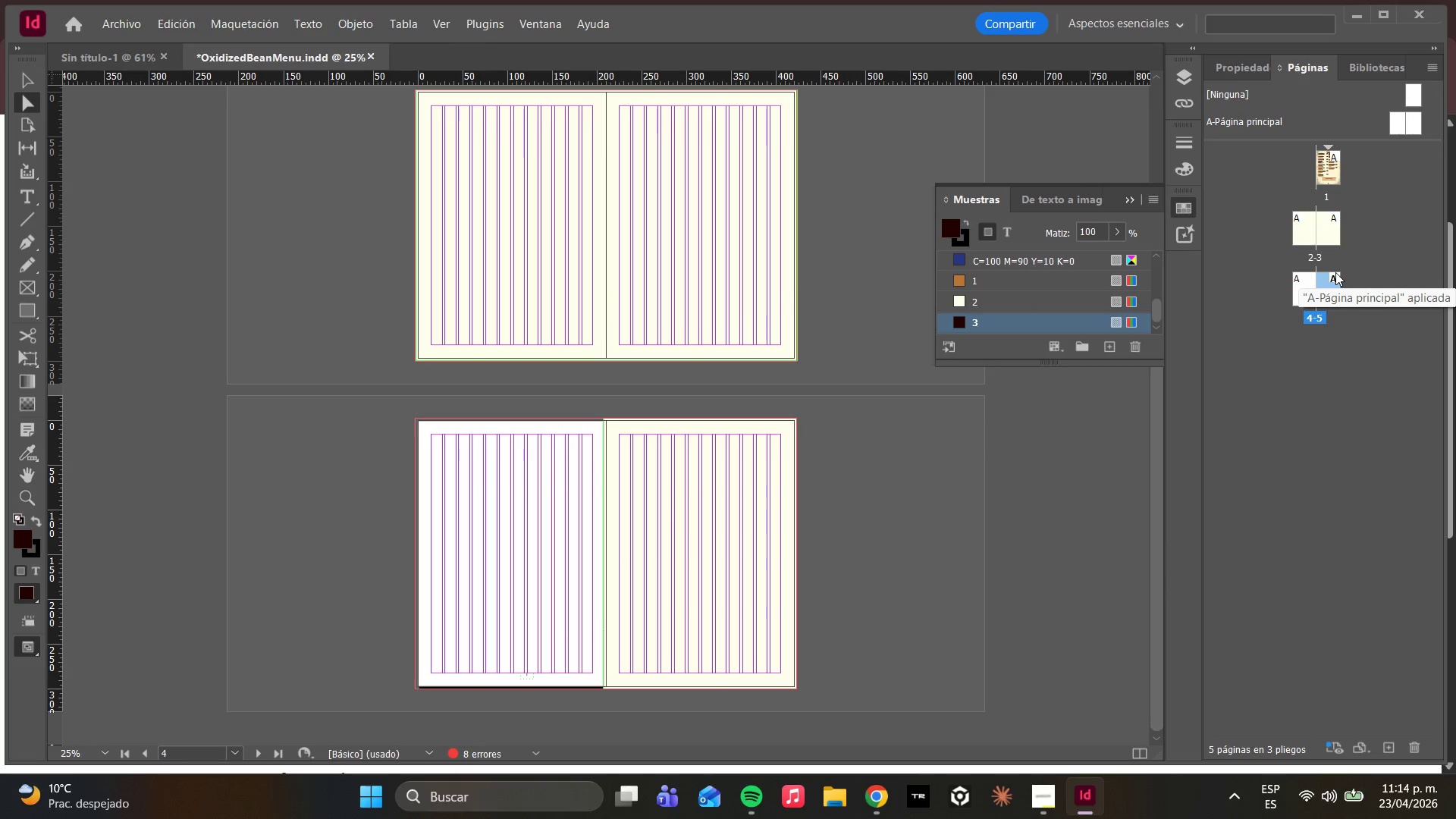 
triple_click([1335, 272])
 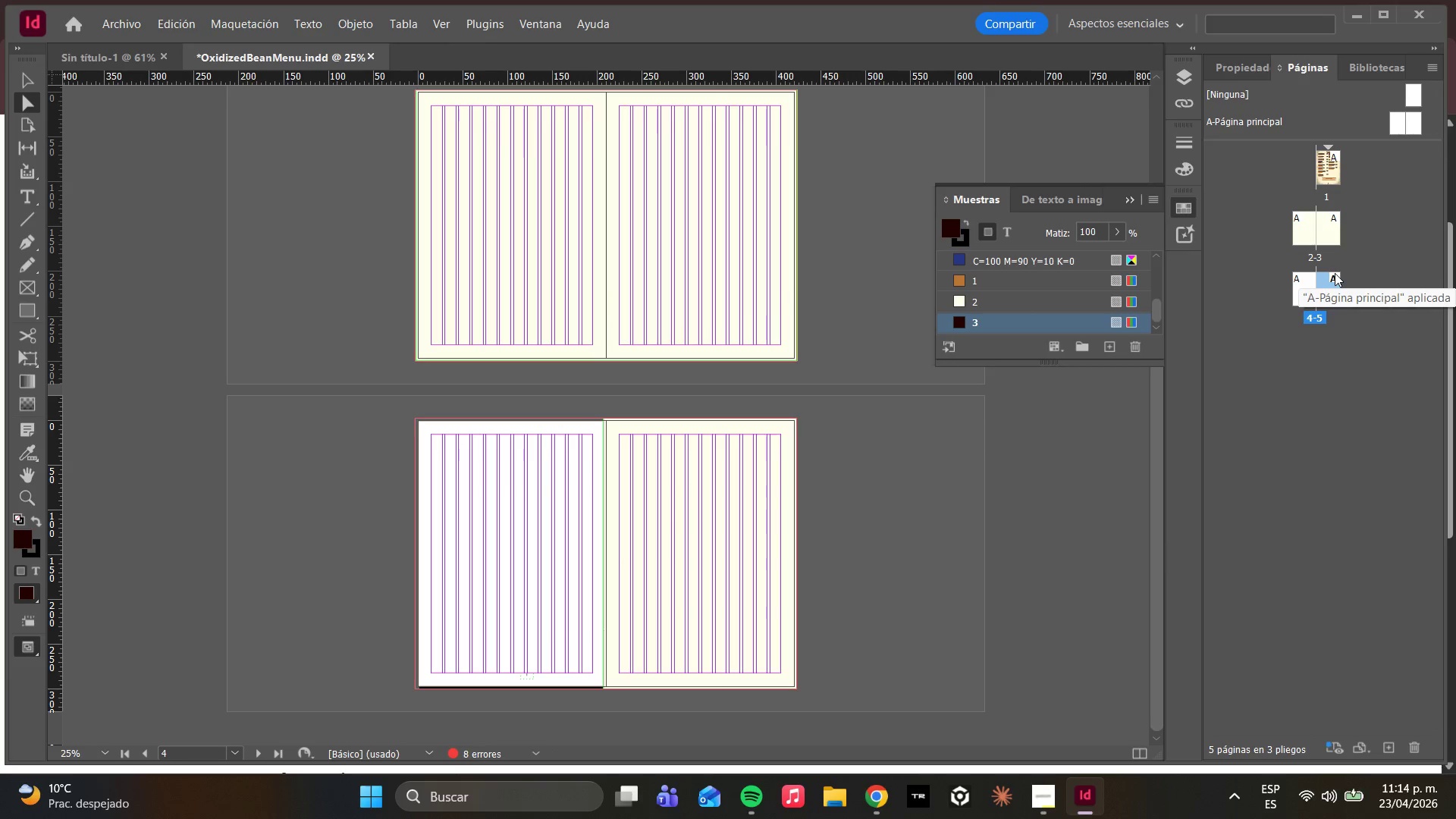 
right_click([1335, 273])
 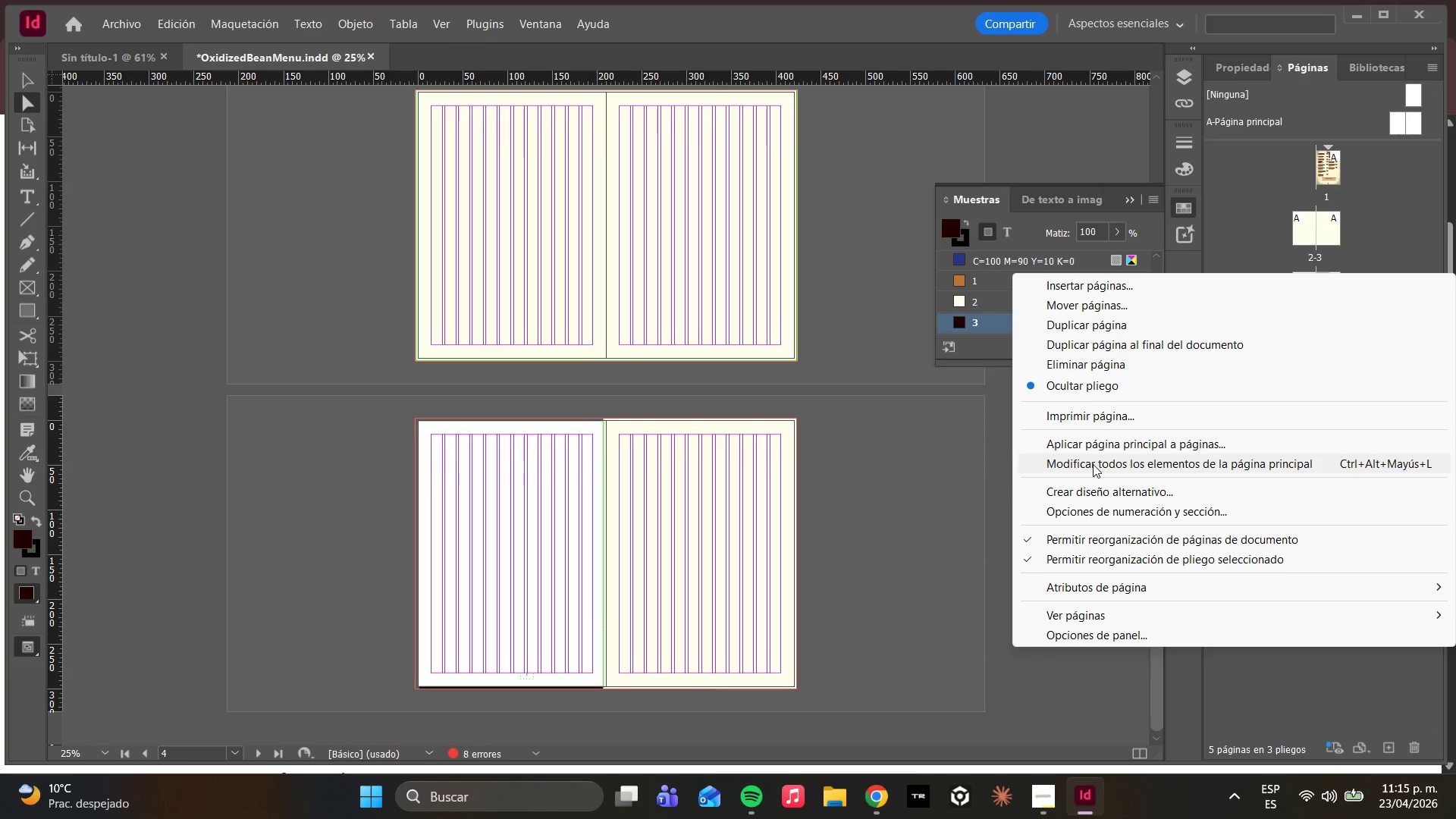 
wait(20.22)
 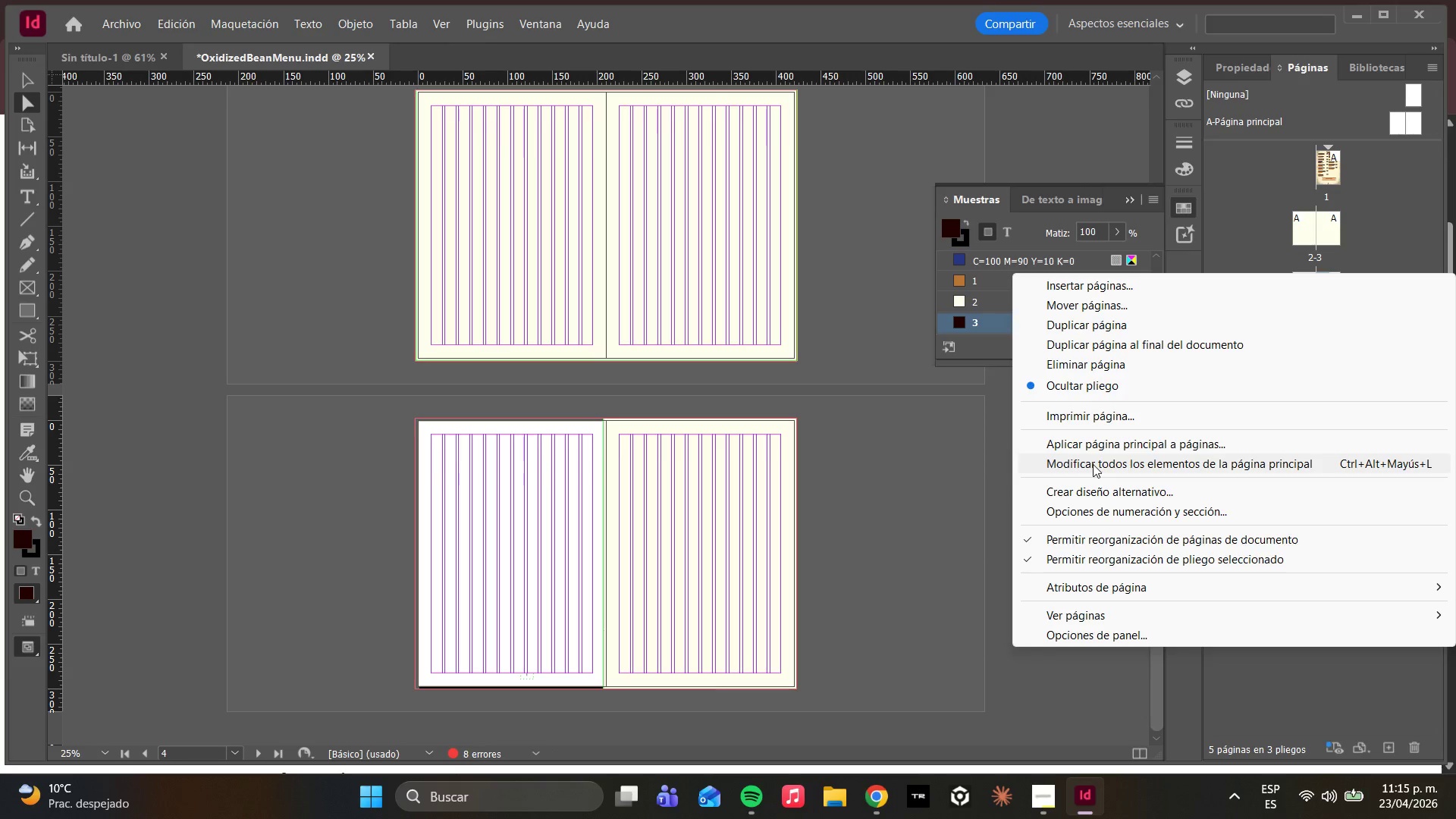 
left_click([253, 472])
 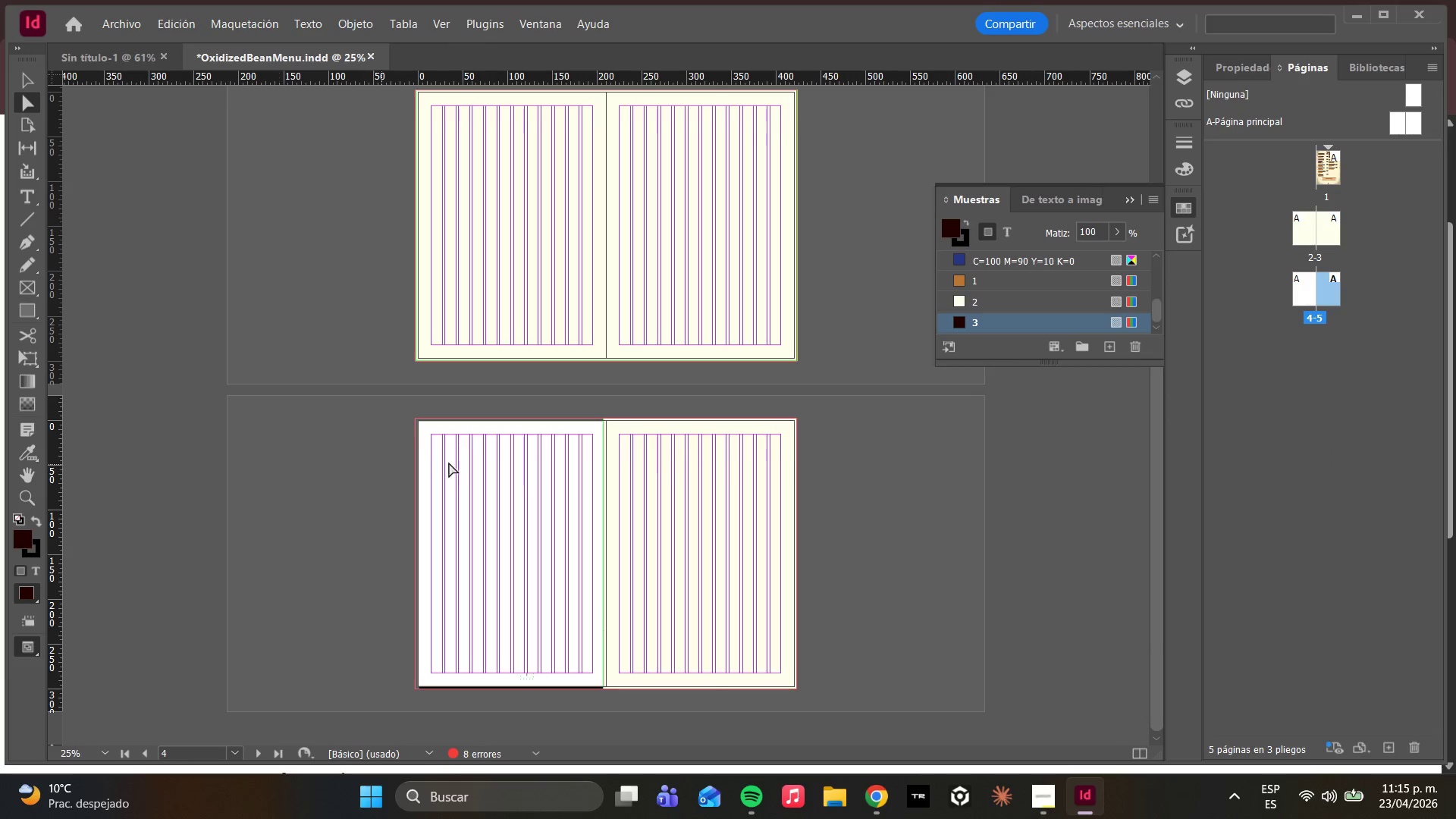 
scroll: coordinate [522, 428], scroll_direction: up, amount: 9.0
 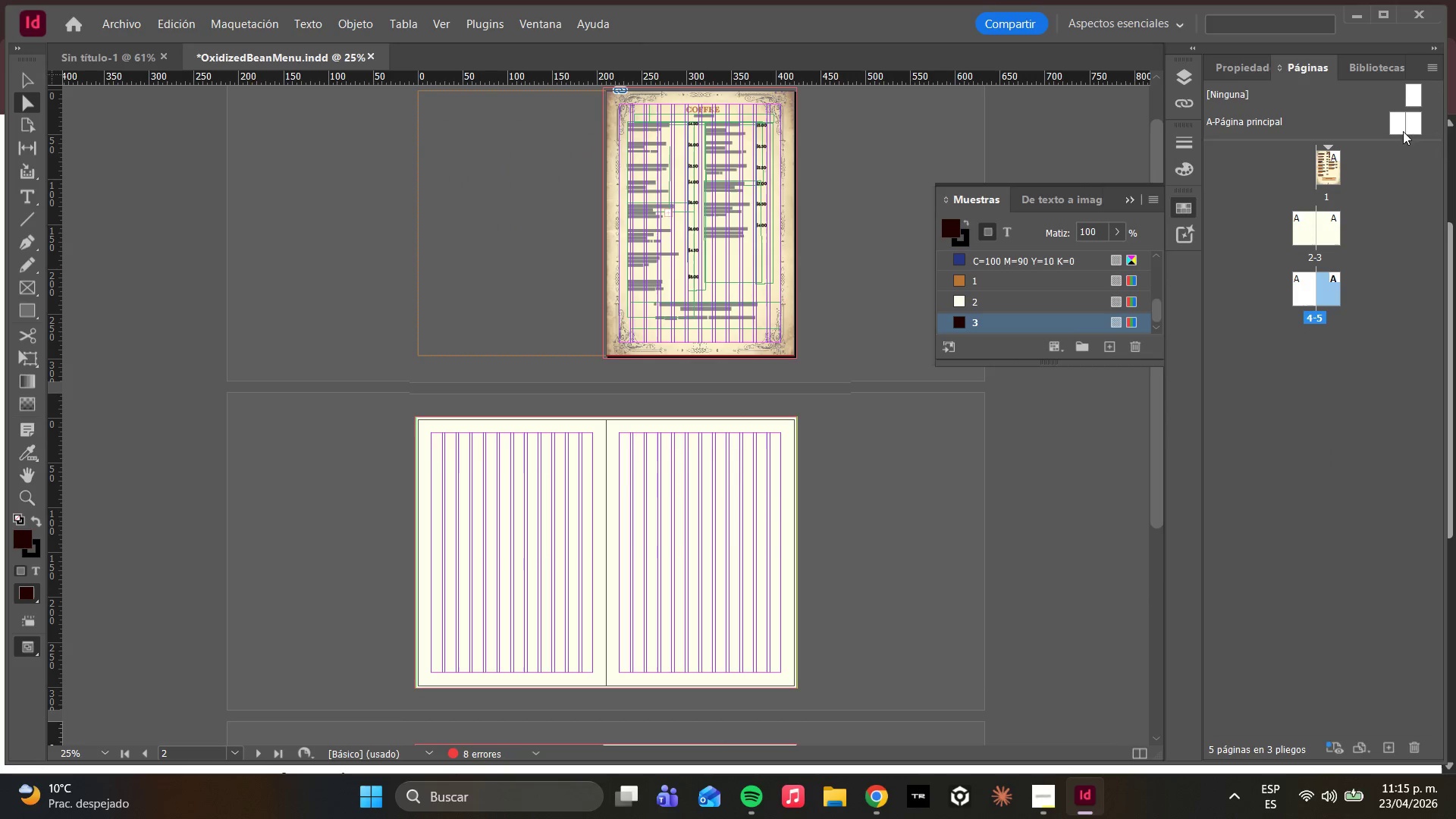 
left_click([1377, 125])
 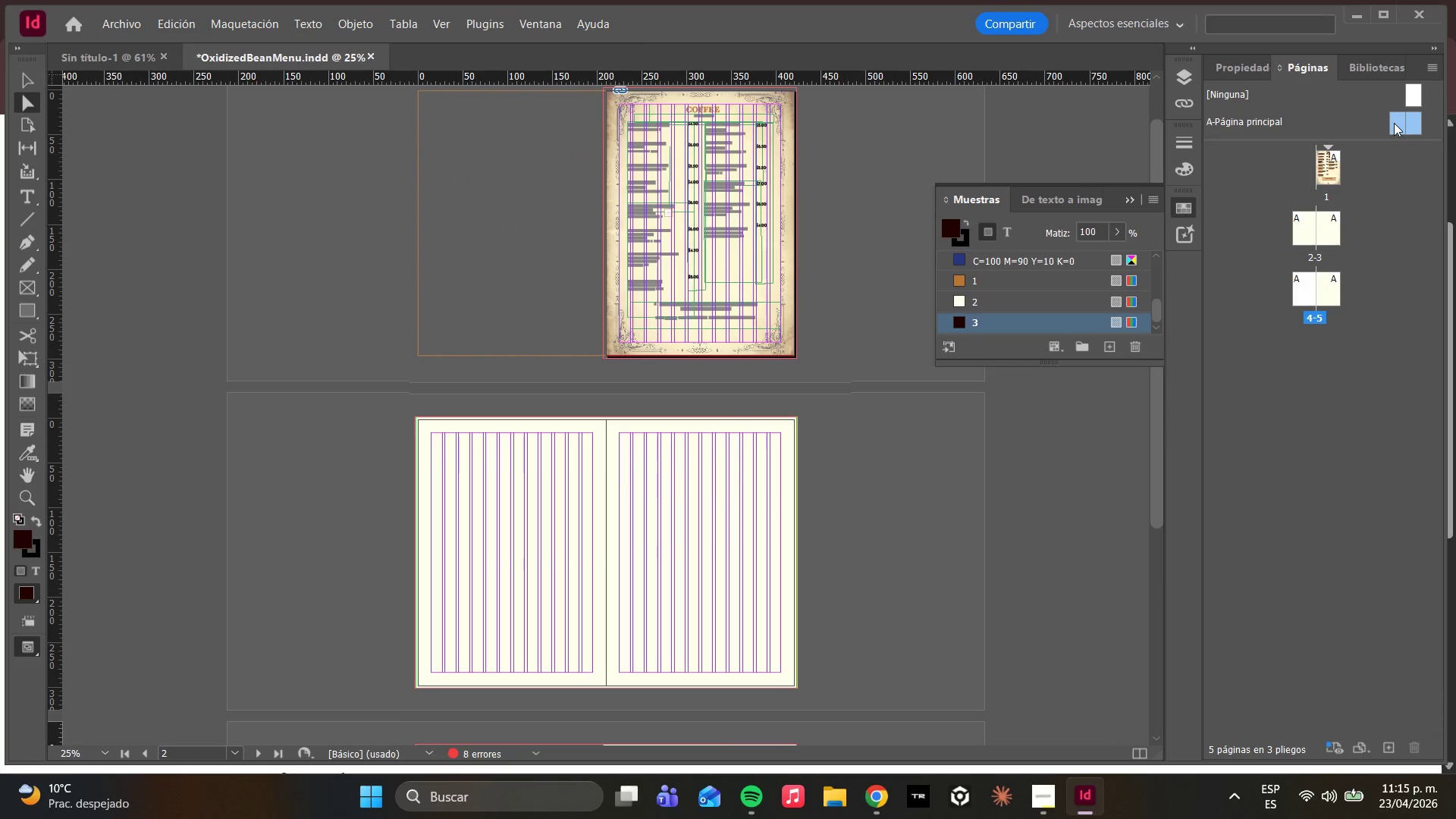 
right_click([1339, 121])
 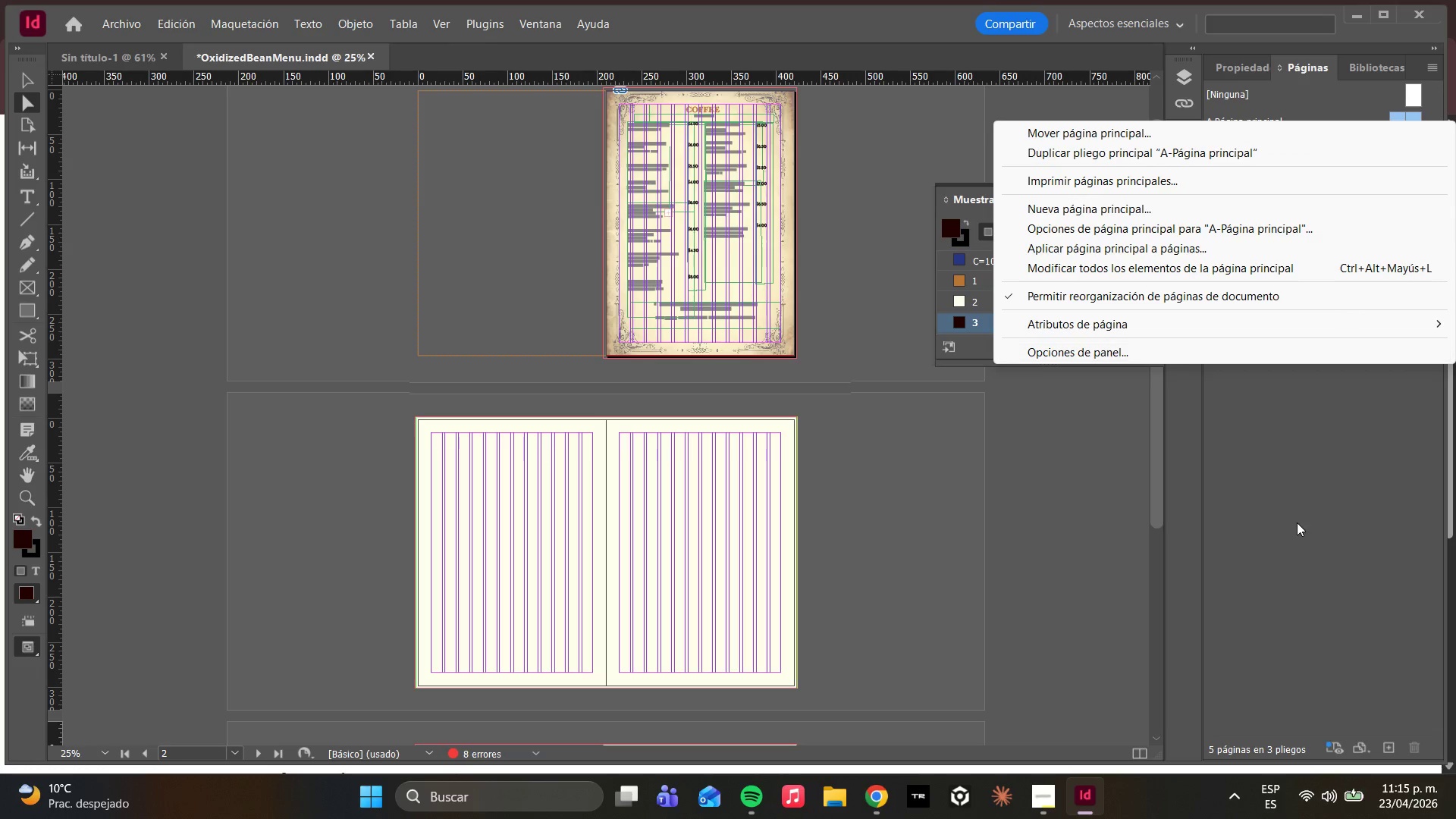 
left_click([1297, 522])
 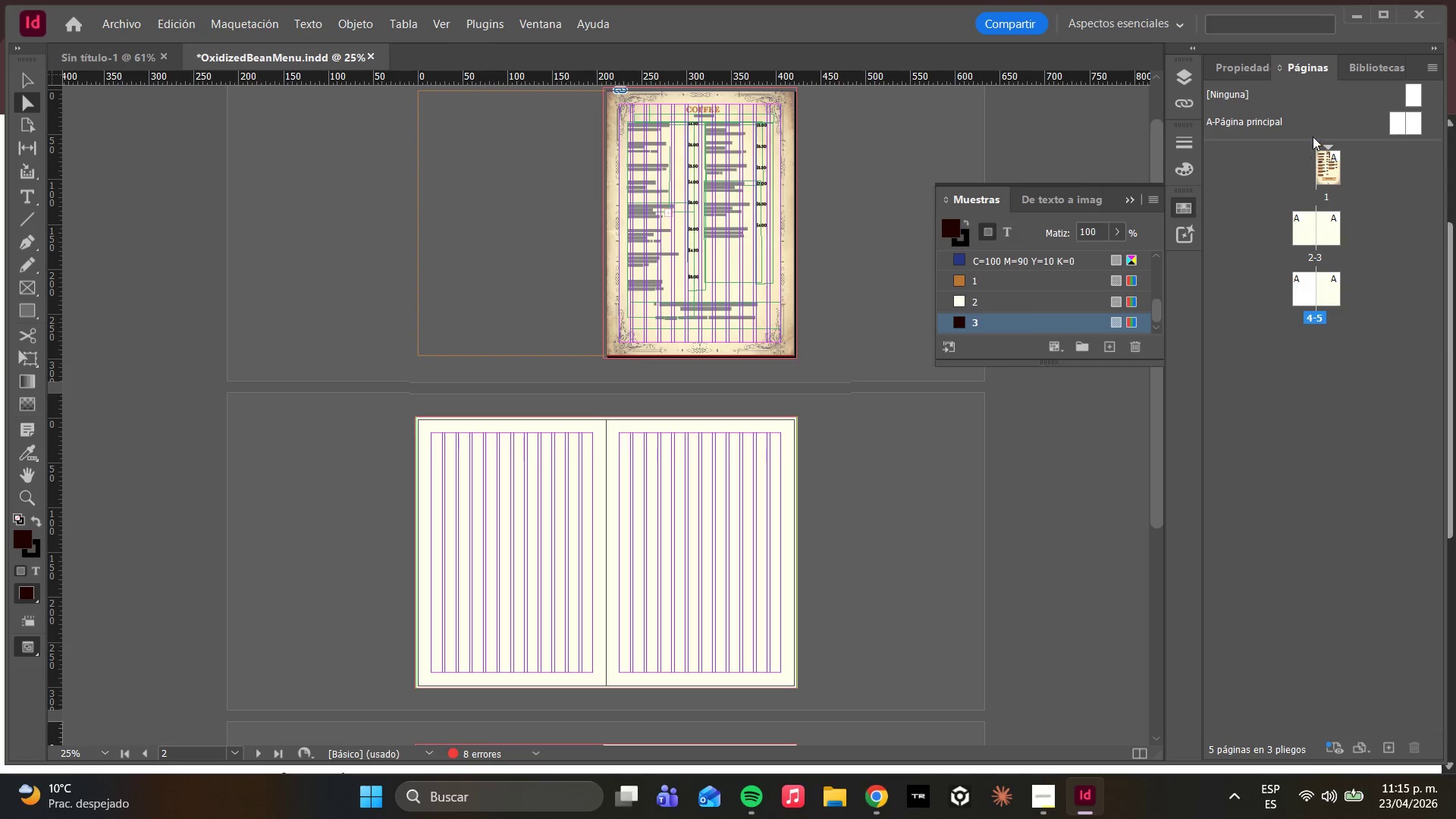 
left_click([1313, 136])
 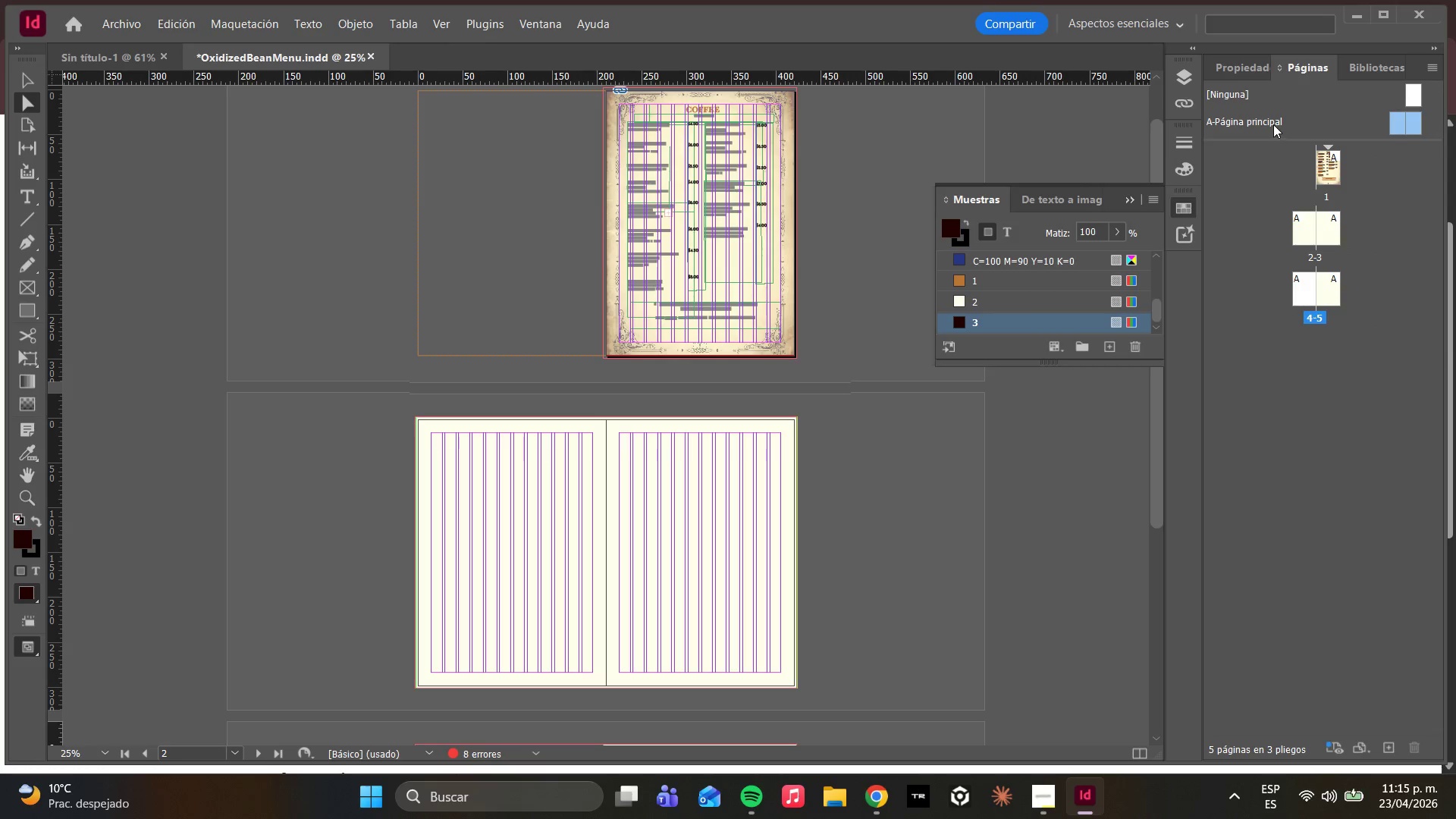 
triple_click([1260, 119])
 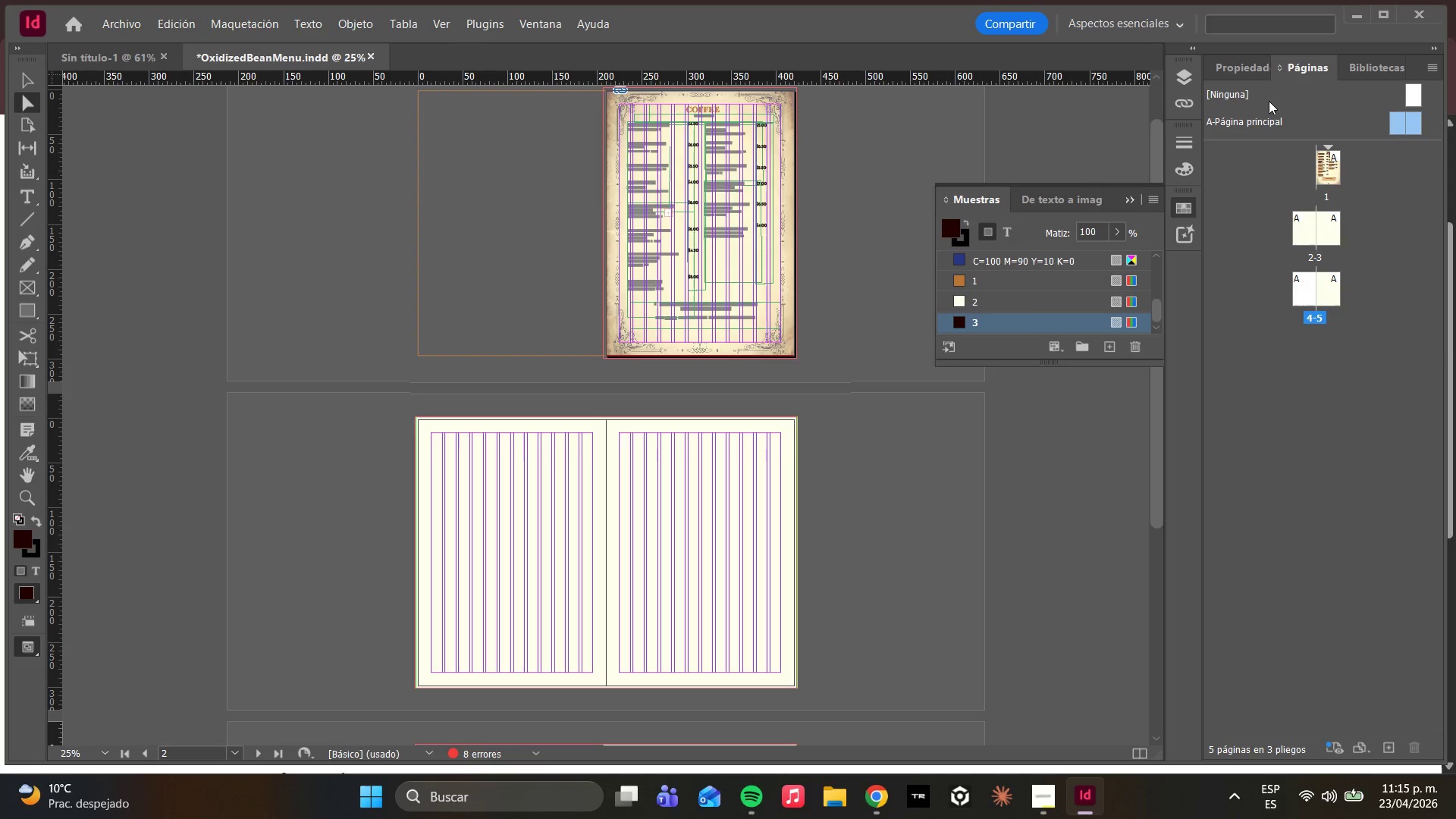 
triple_click([1269, 93])
 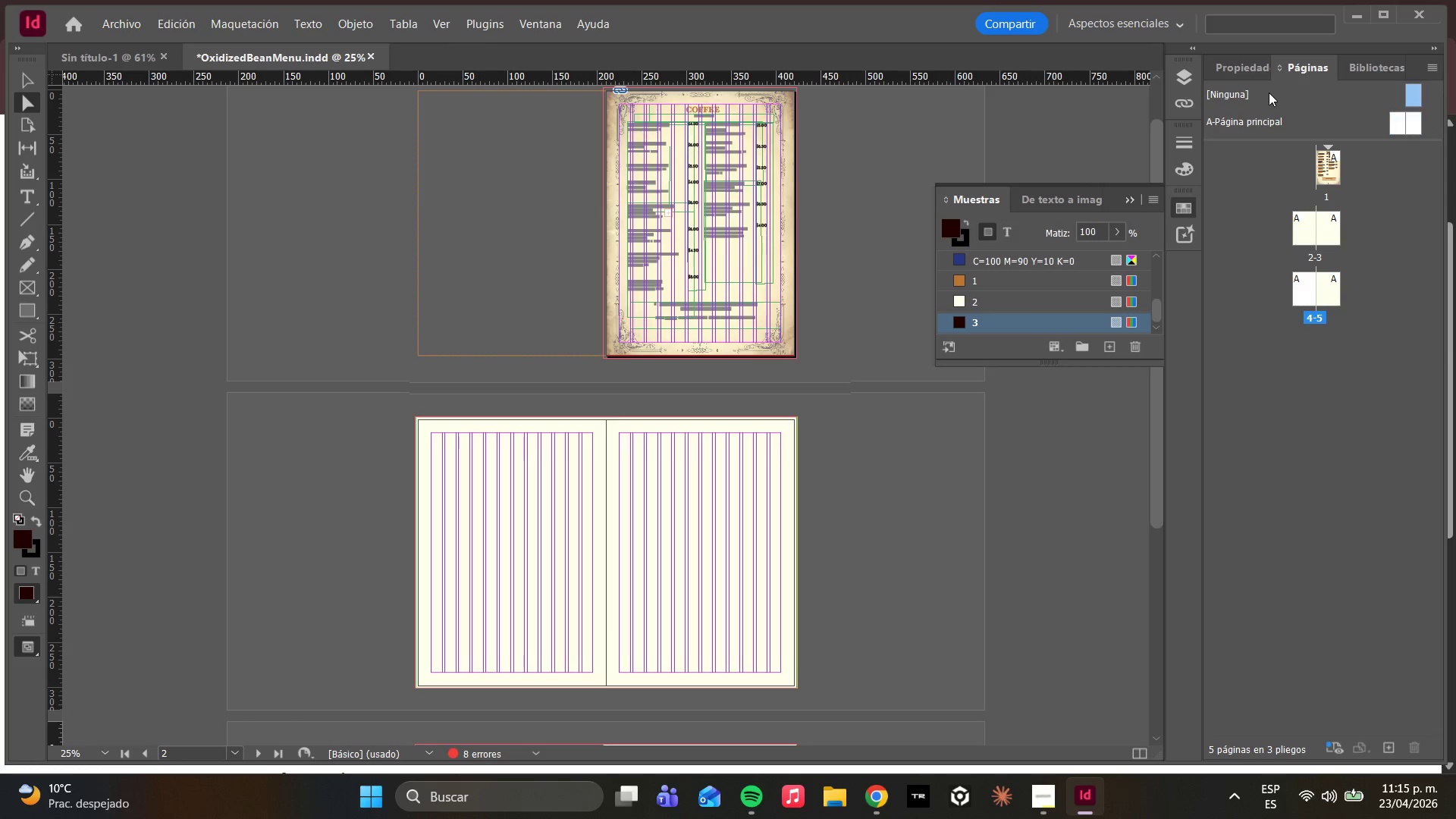 
triple_click([1269, 93])
 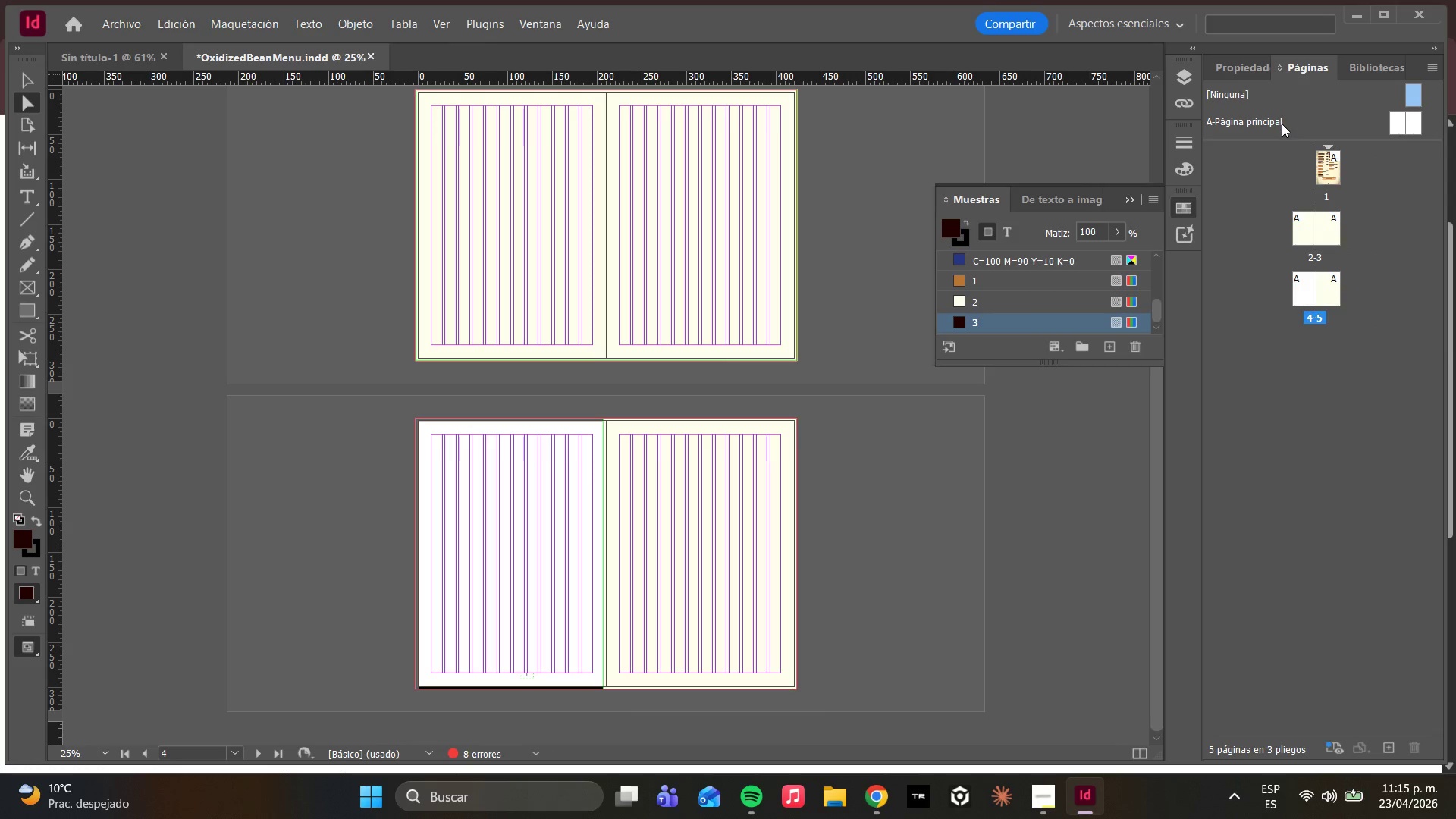 
double_click([1282, 124])
 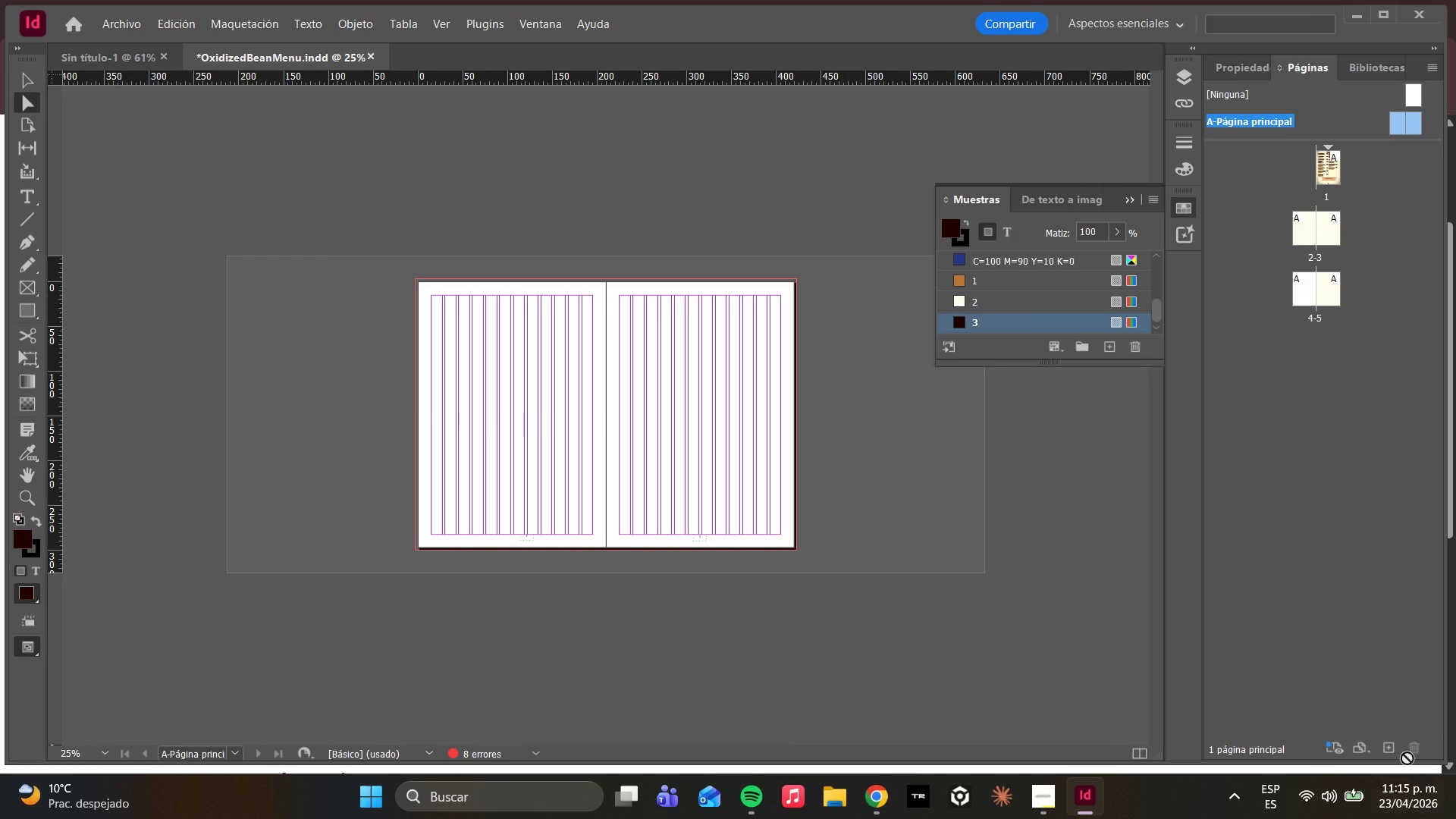 
right_click([1389, 752])
 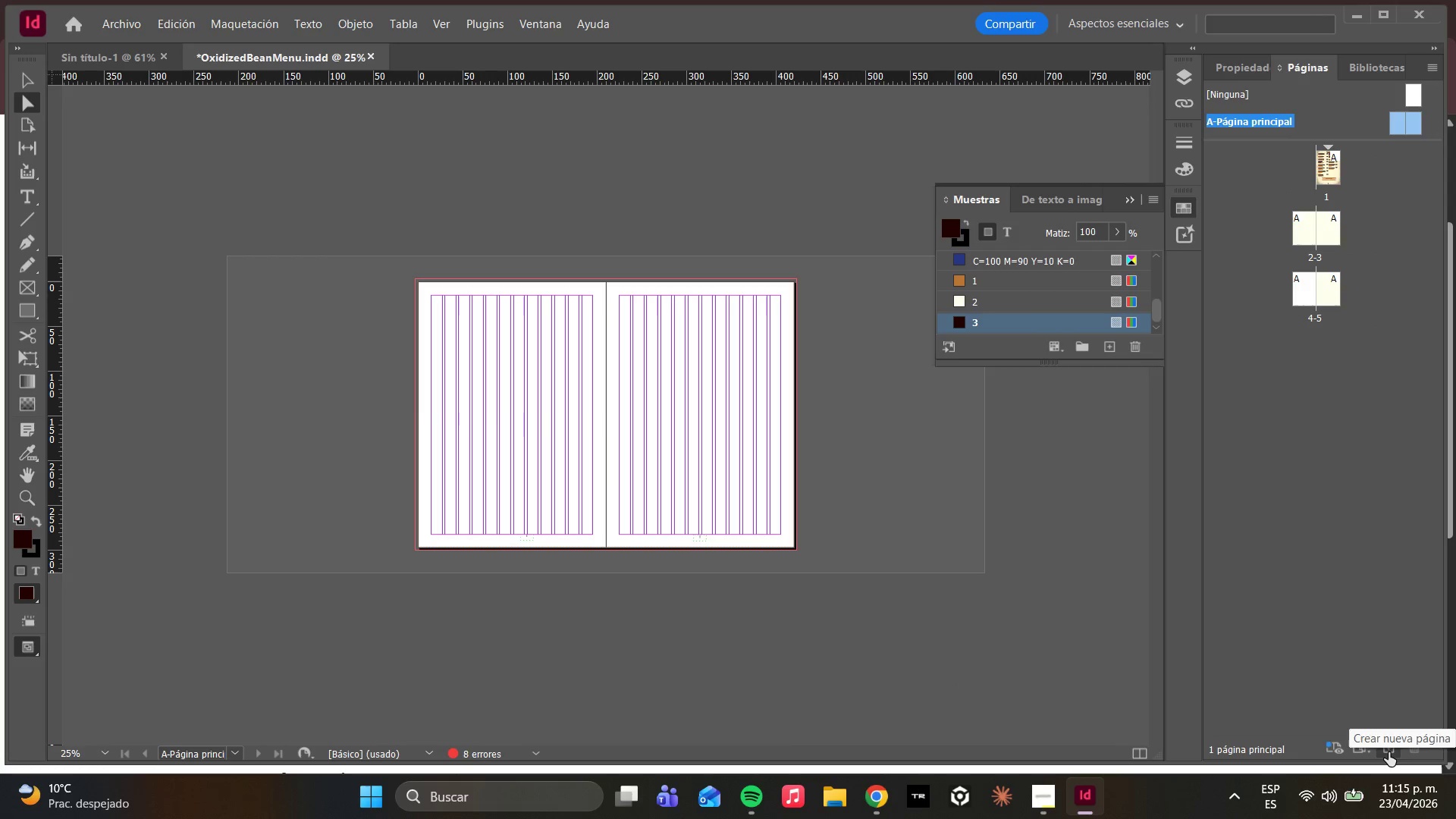 
left_click([1386, 752])
 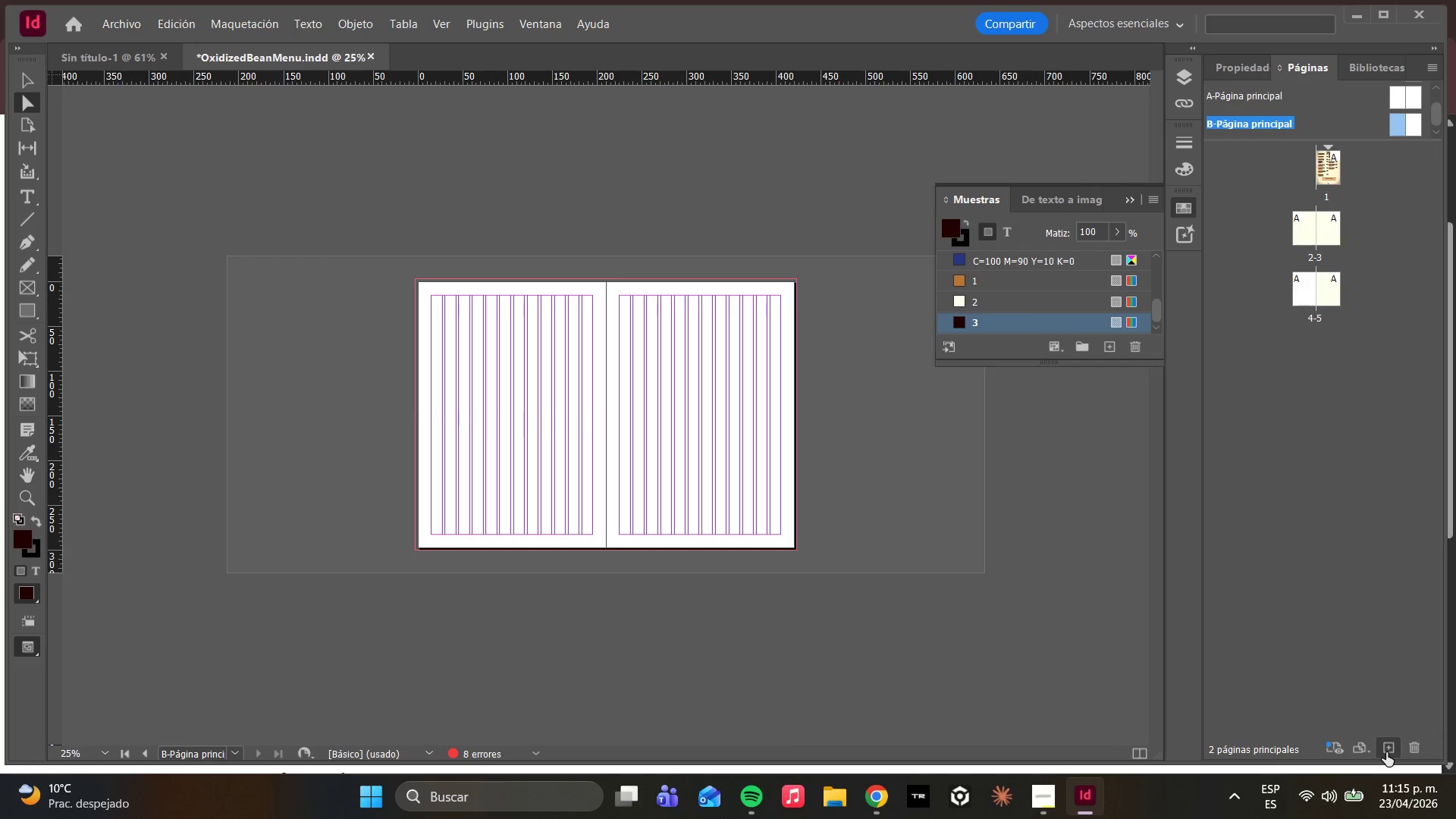 
left_click([1386, 752])
 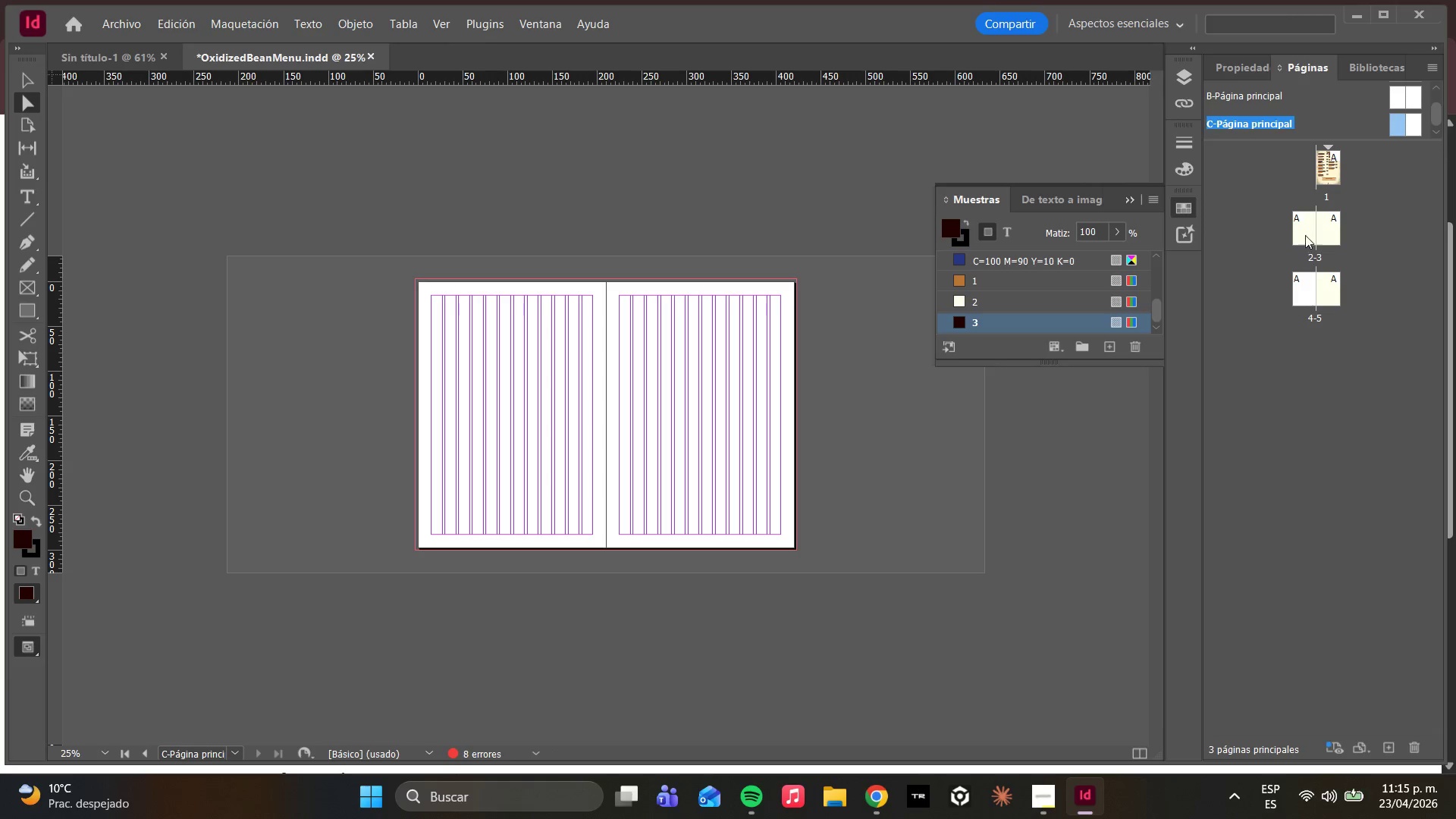 
scroll: coordinate [1278, 132], scroll_direction: up, amount: 1.0
 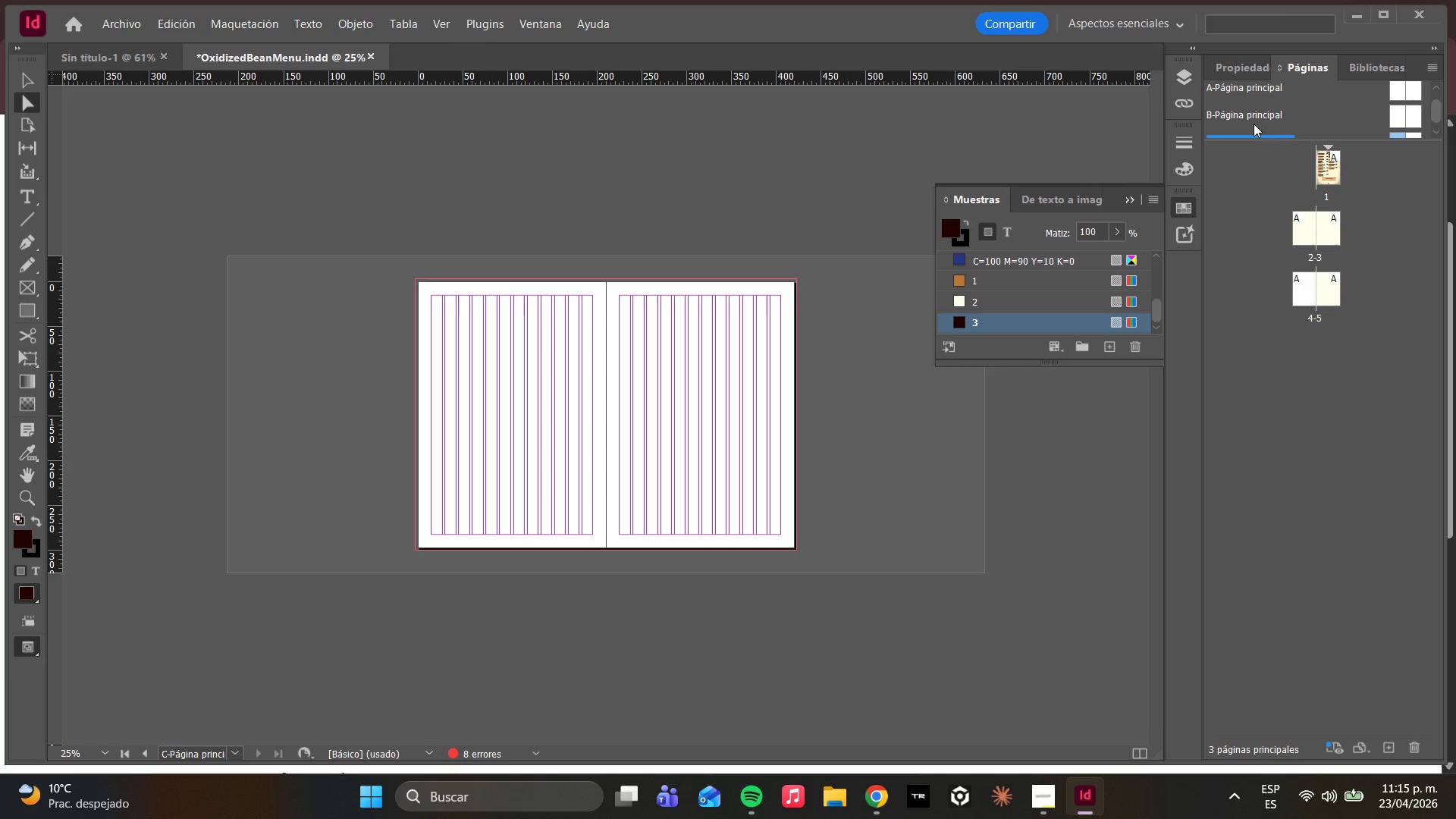 
left_click([1251, 115])
 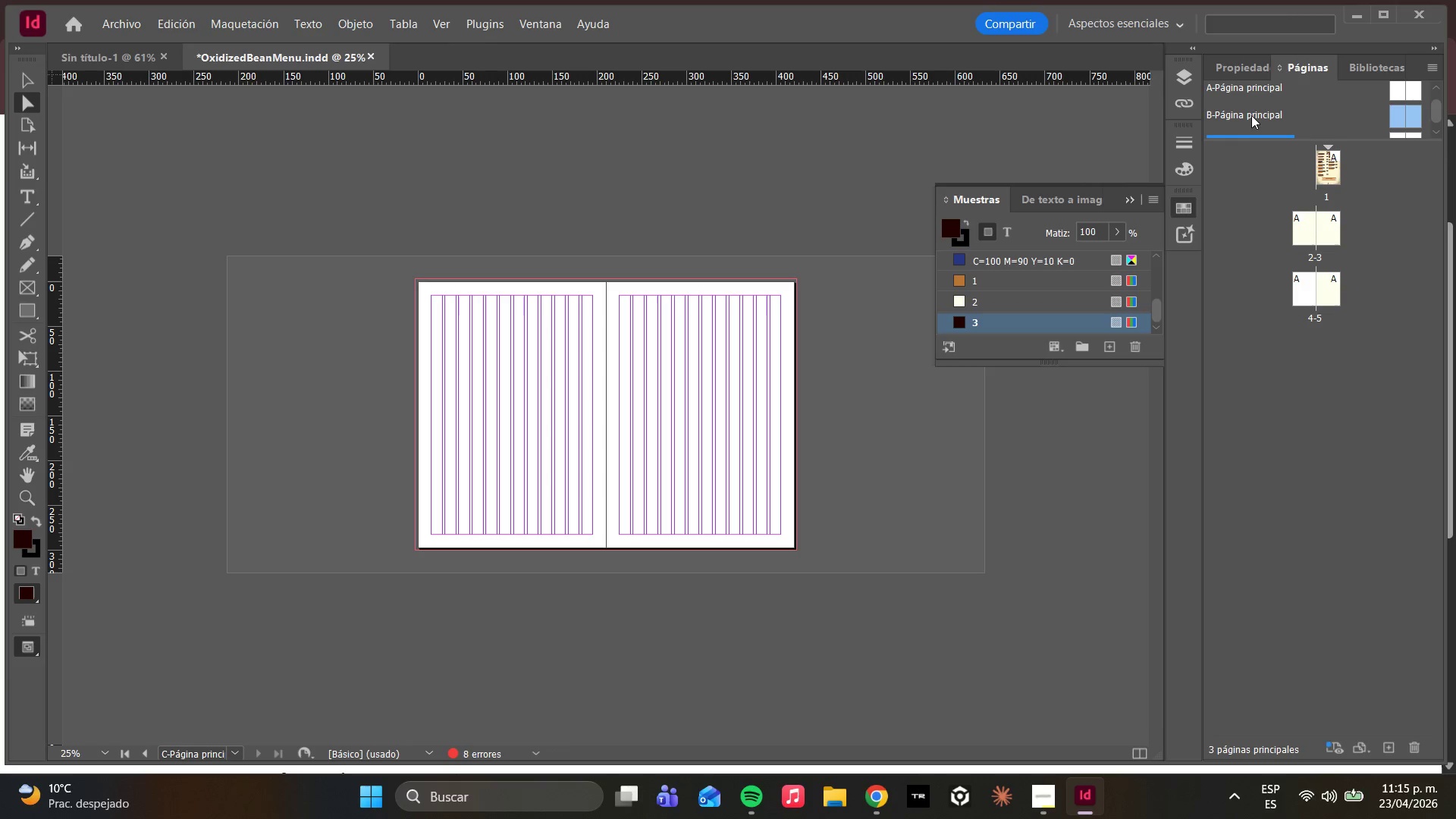 
left_click([1250, 114])
 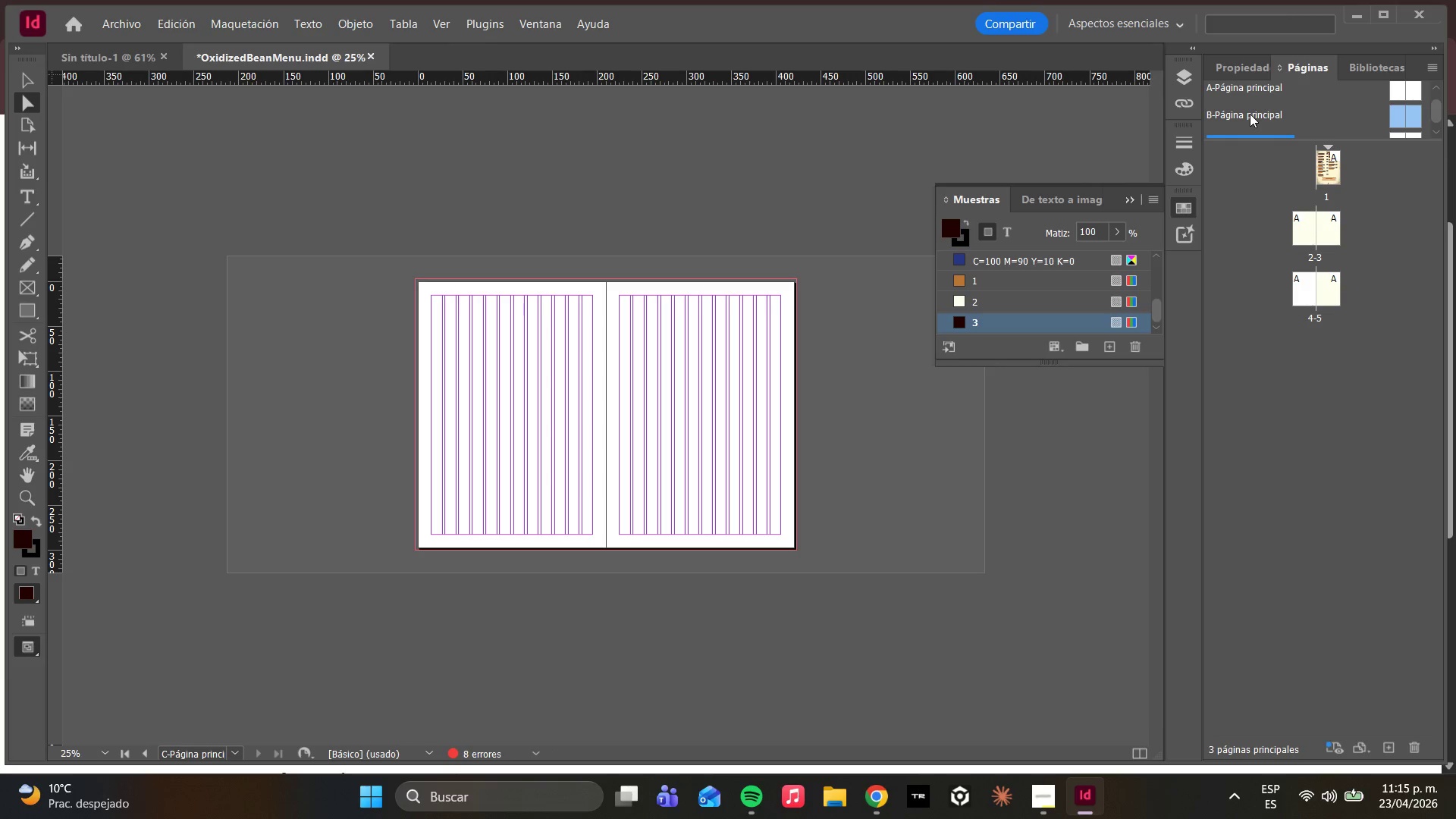 
scroll: coordinate [1250, 112], scroll_direction: down, amount: 2.0
 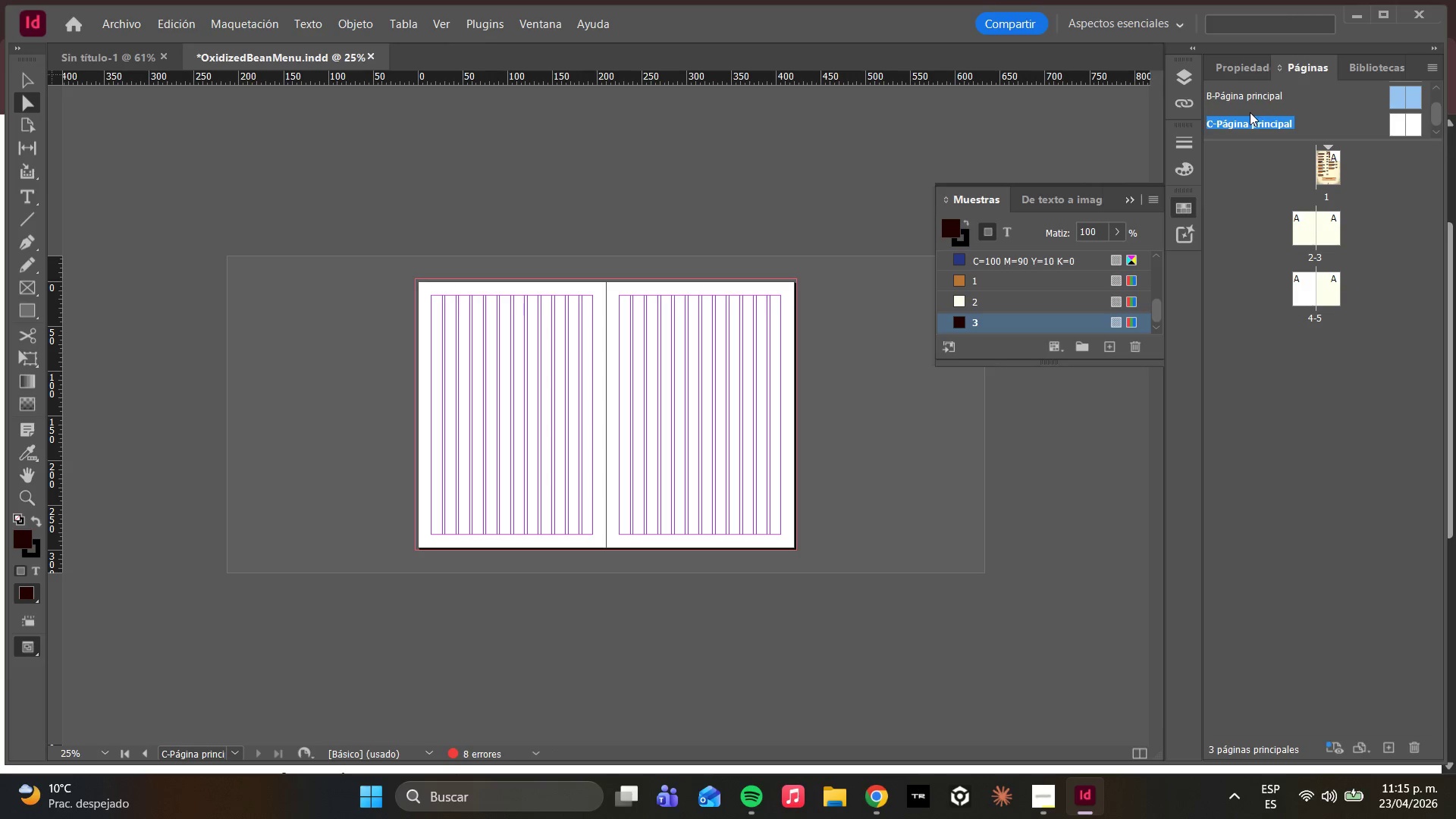 
left_click([1250, 112])
 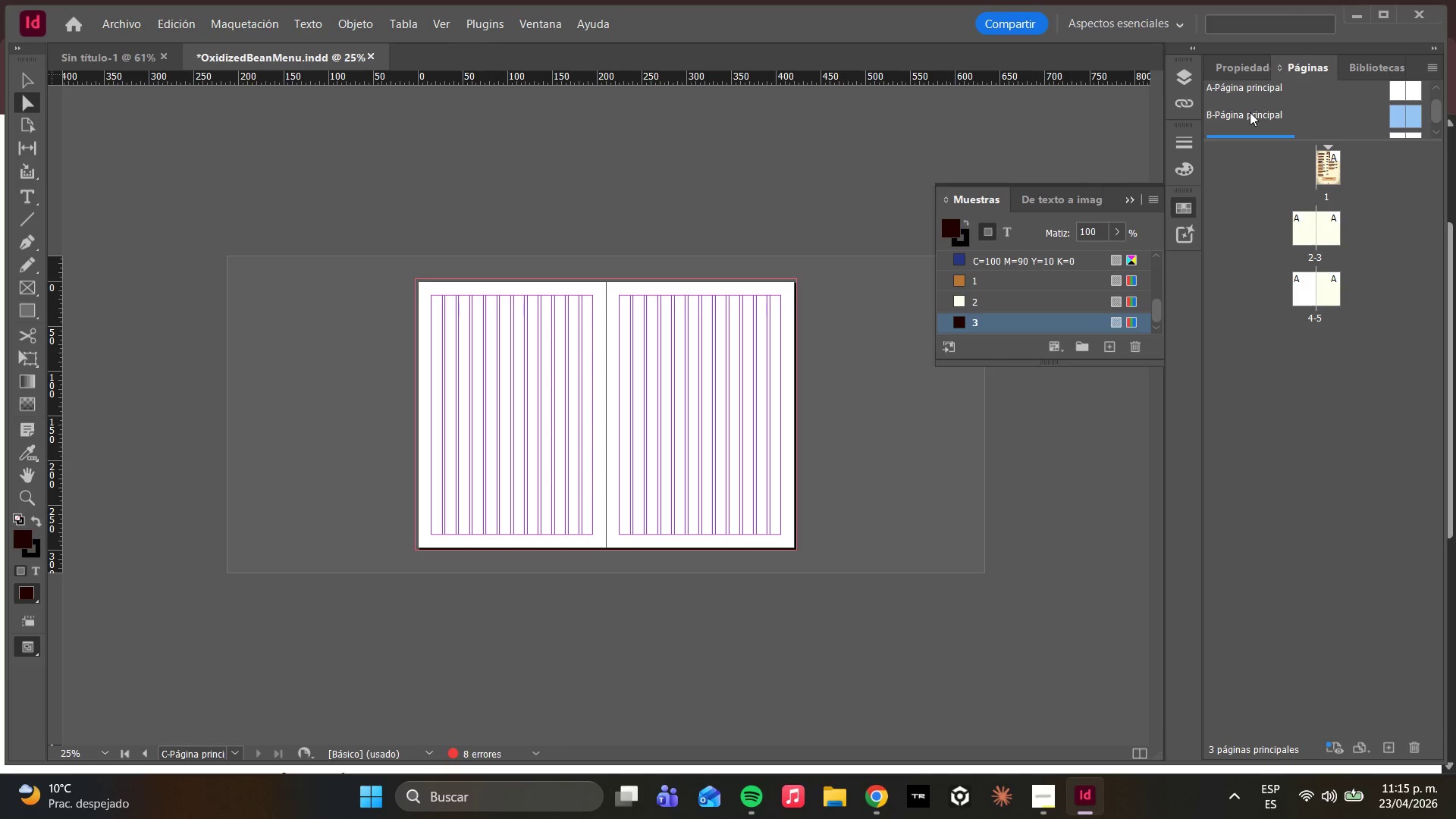 
scroll: coordinate [1250, 112], scroll_direction: up, amount: 1.0
 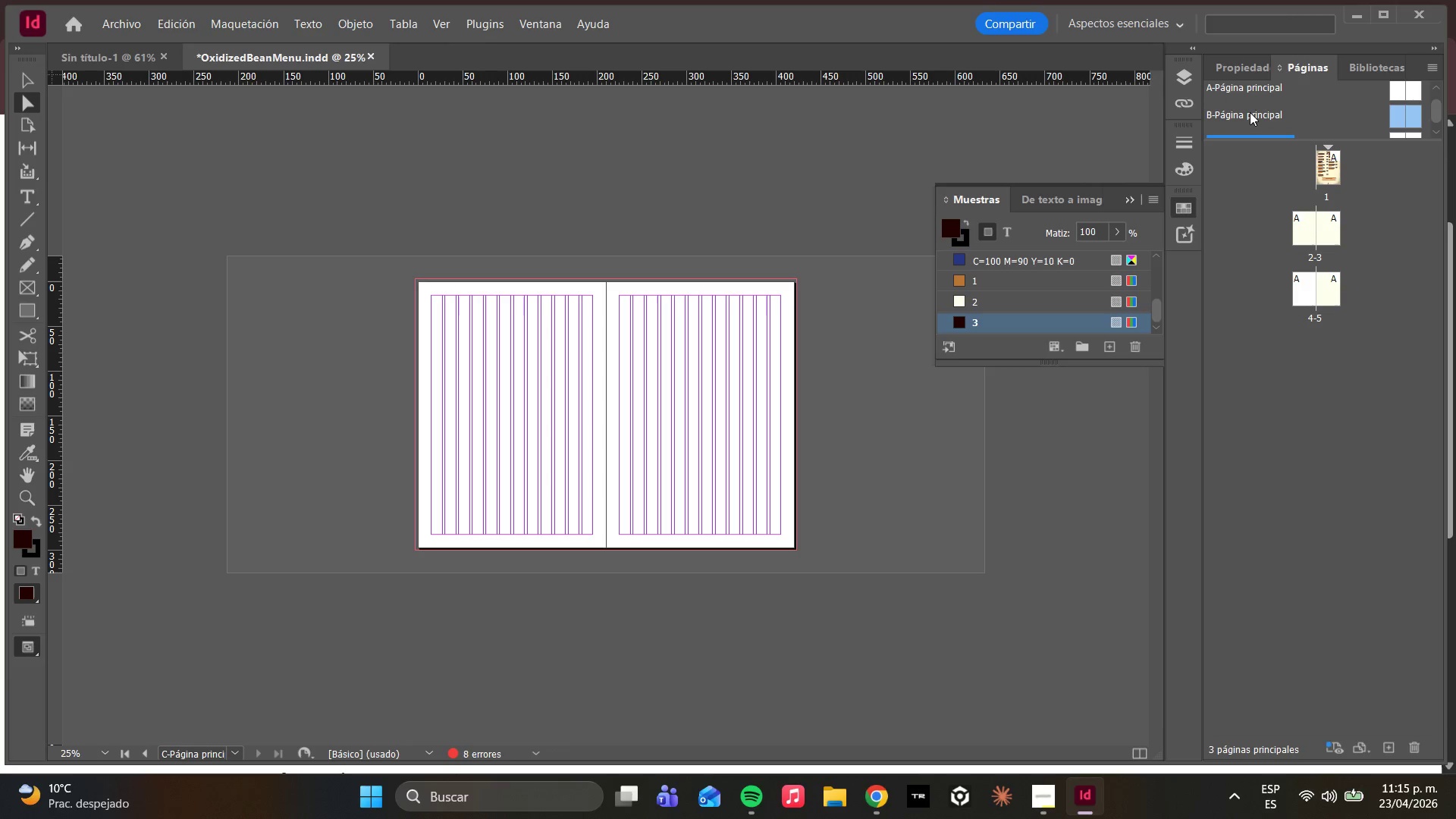 
double_click([1250, 112])
 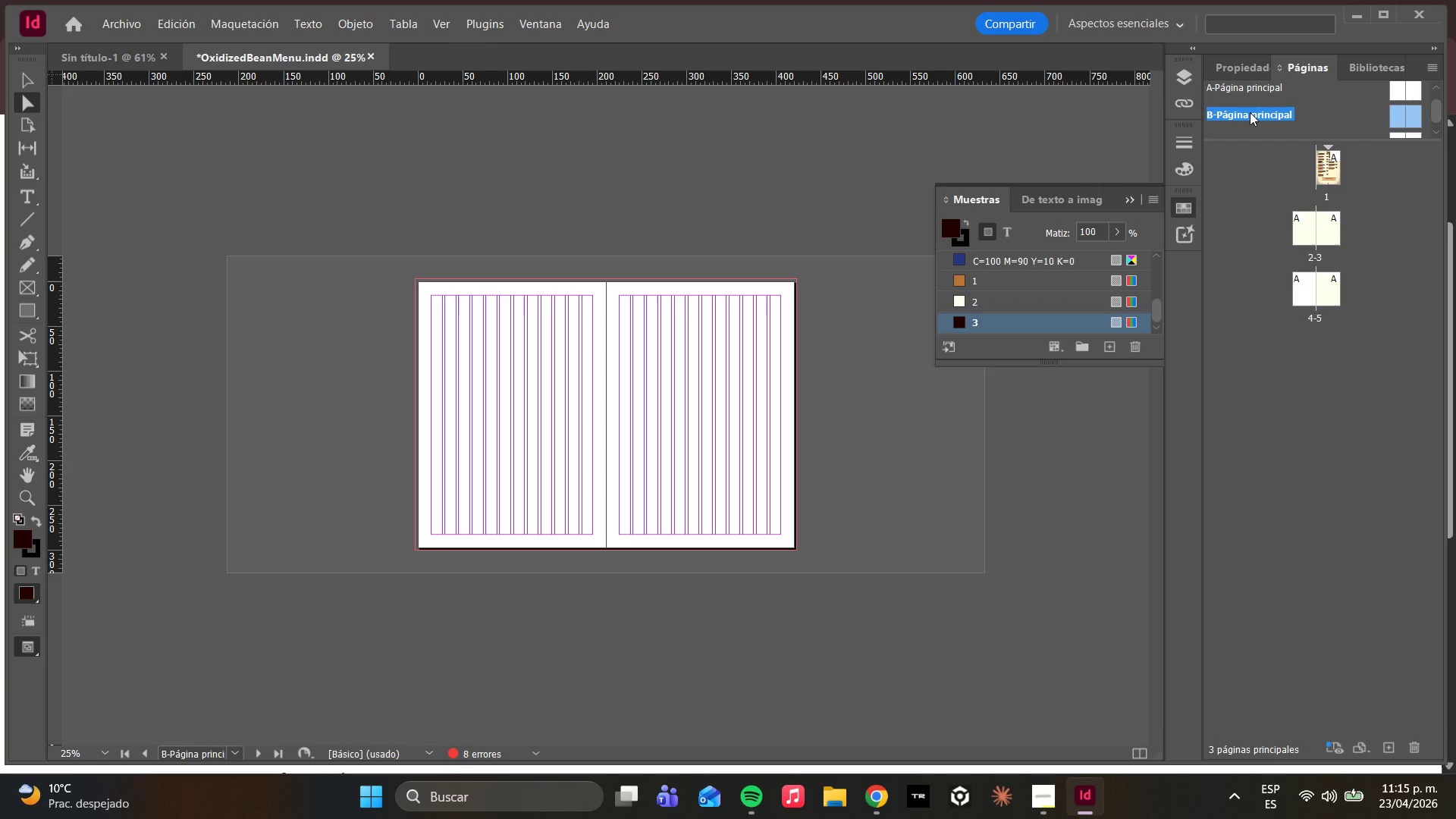 
triple_click([1250, 112])
 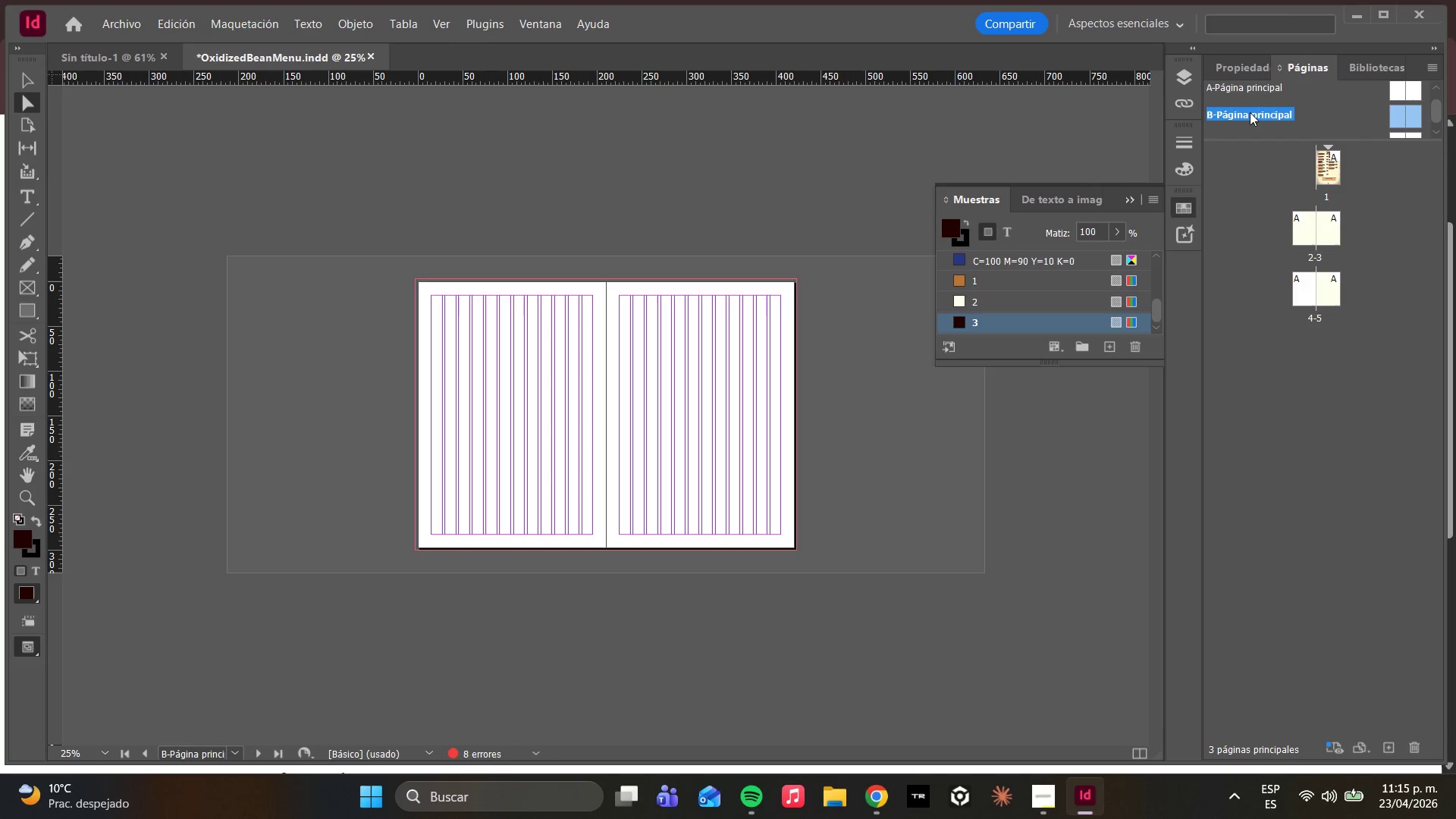 
triple_click([1250, 112])
 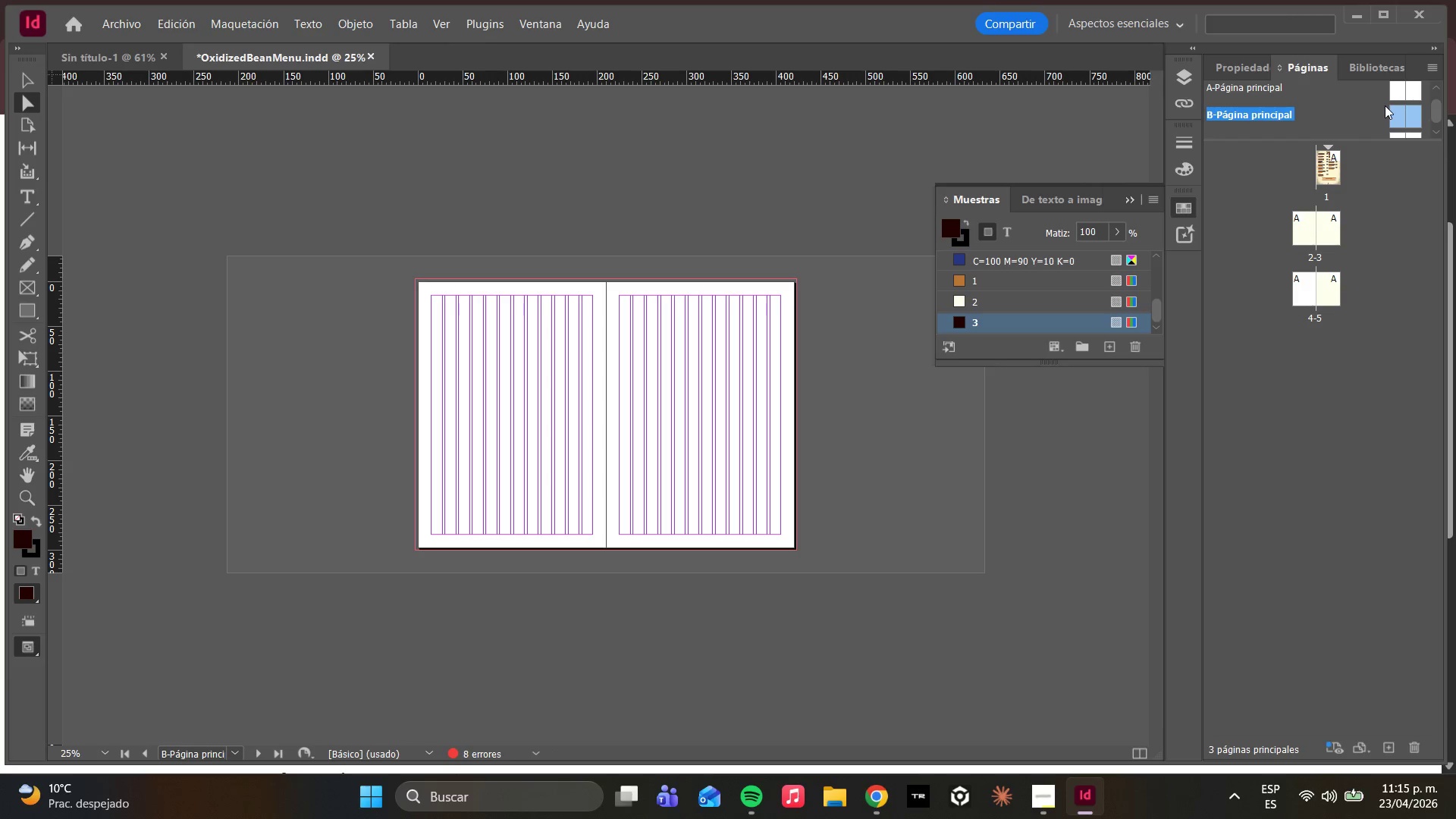 
scroll: coordinate [1385, 105], scroll_direction: down, amount: 1.0
 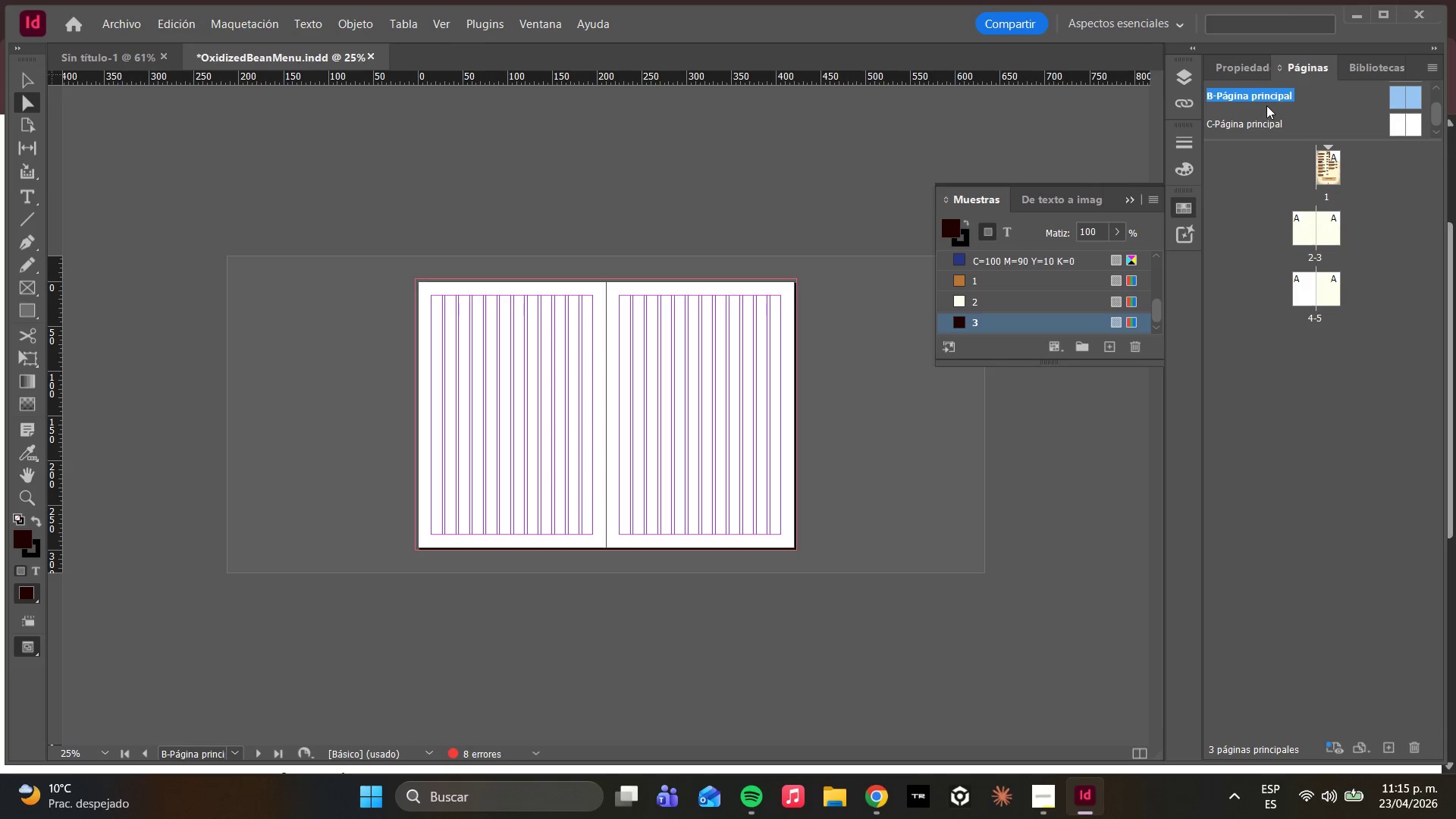 
mouse_move([1272, 306])
 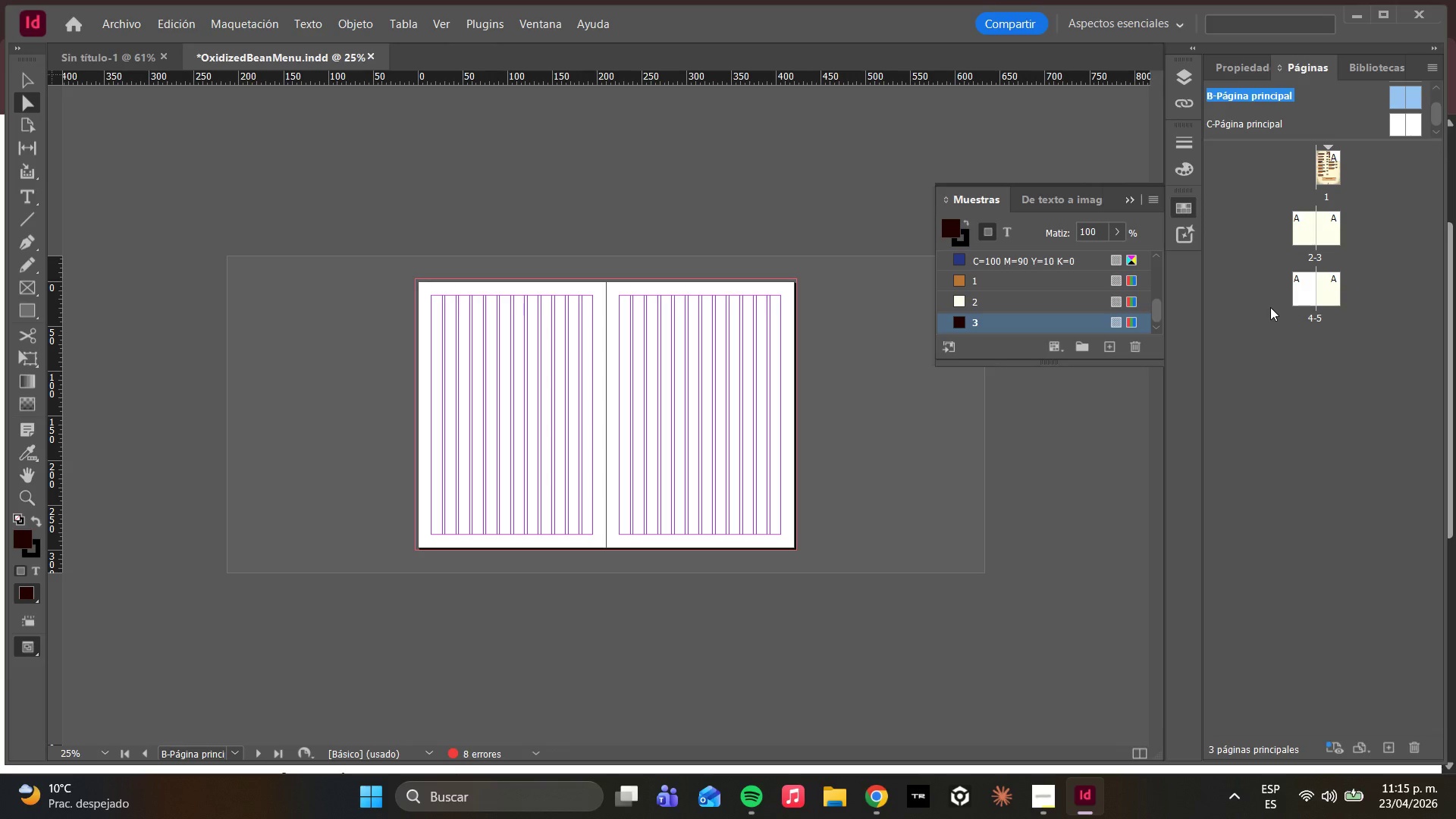 
key(Control+Z)
 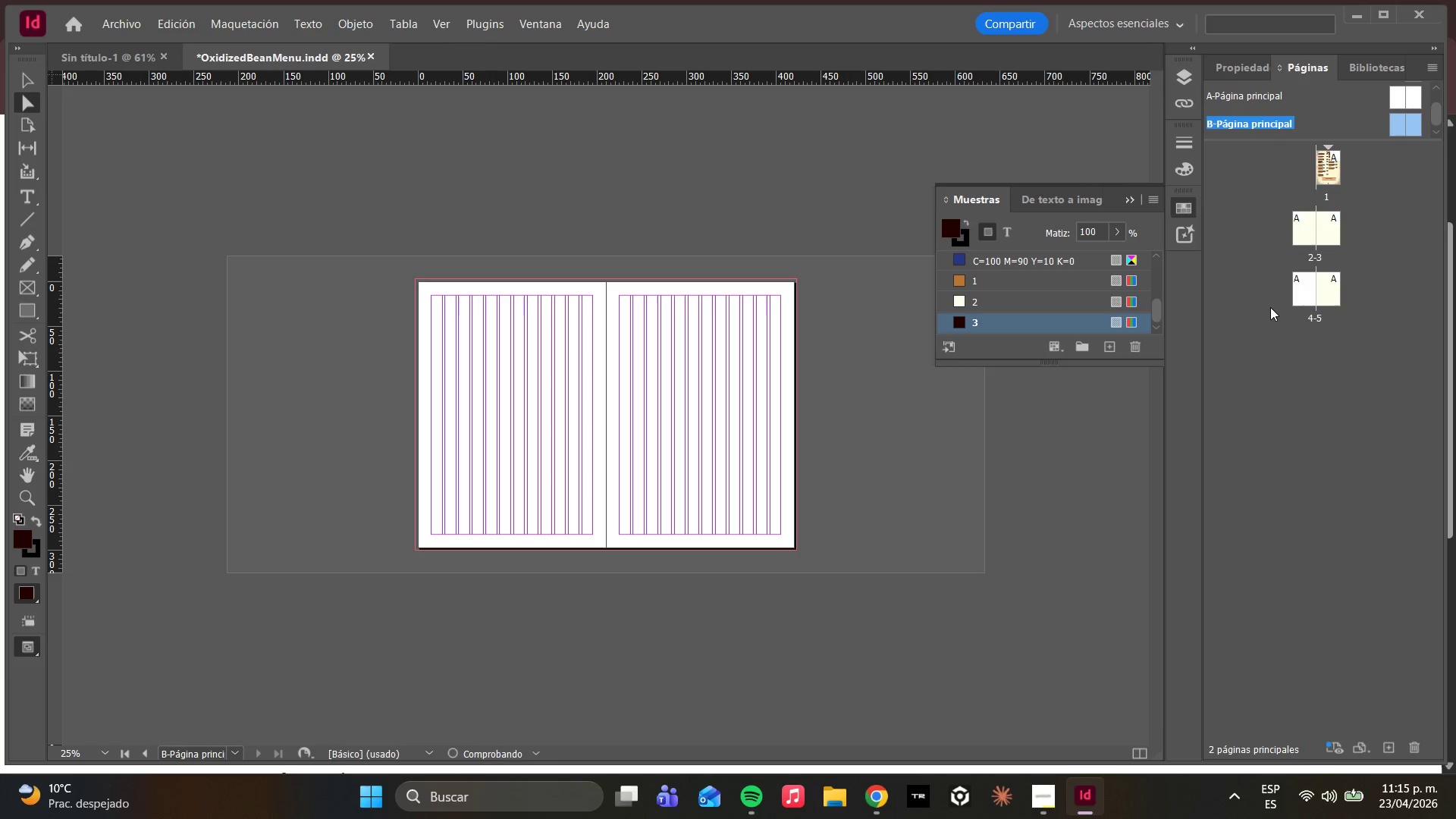 
key(Control+Z)
 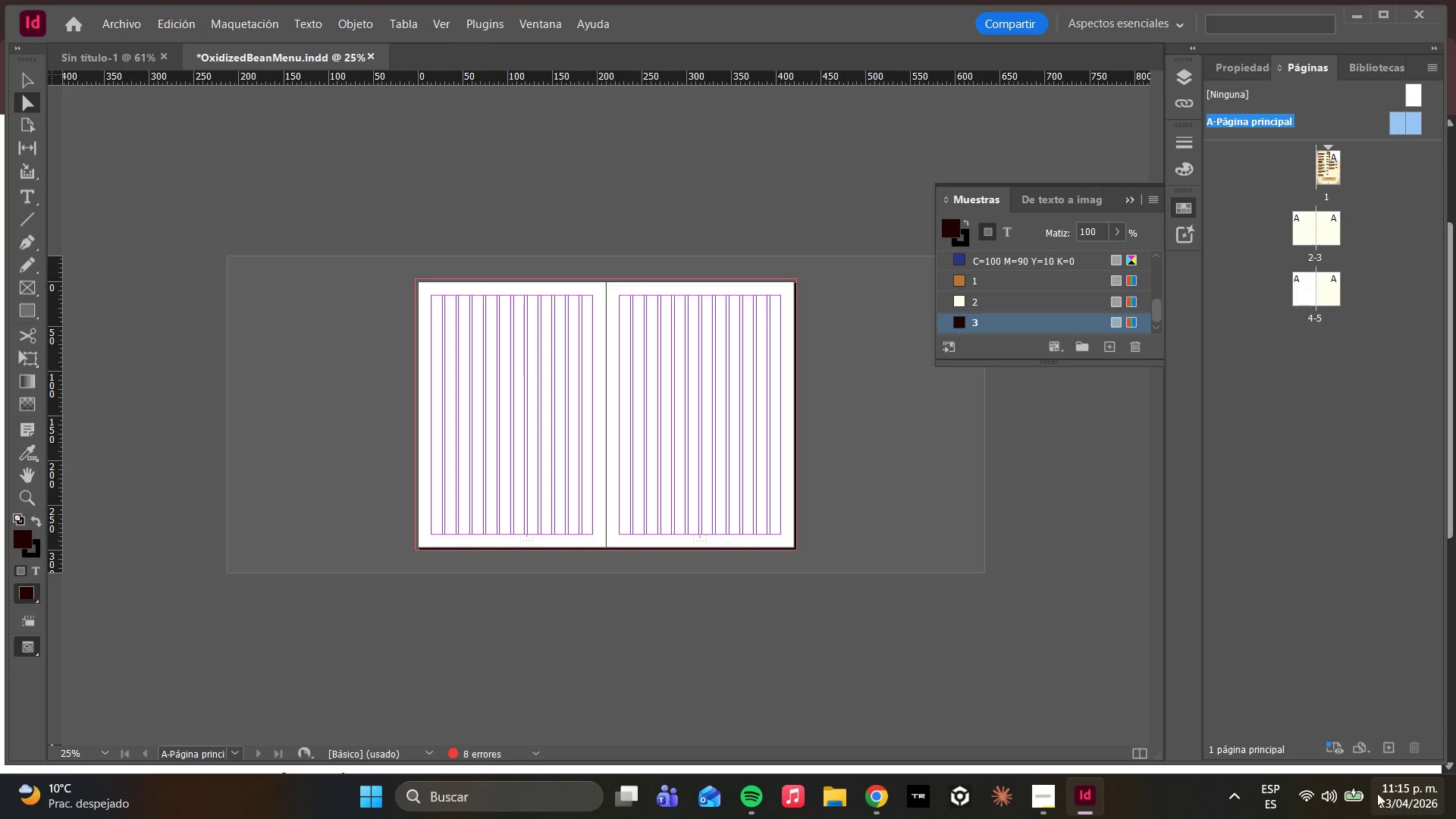 
key(Control+Z)
 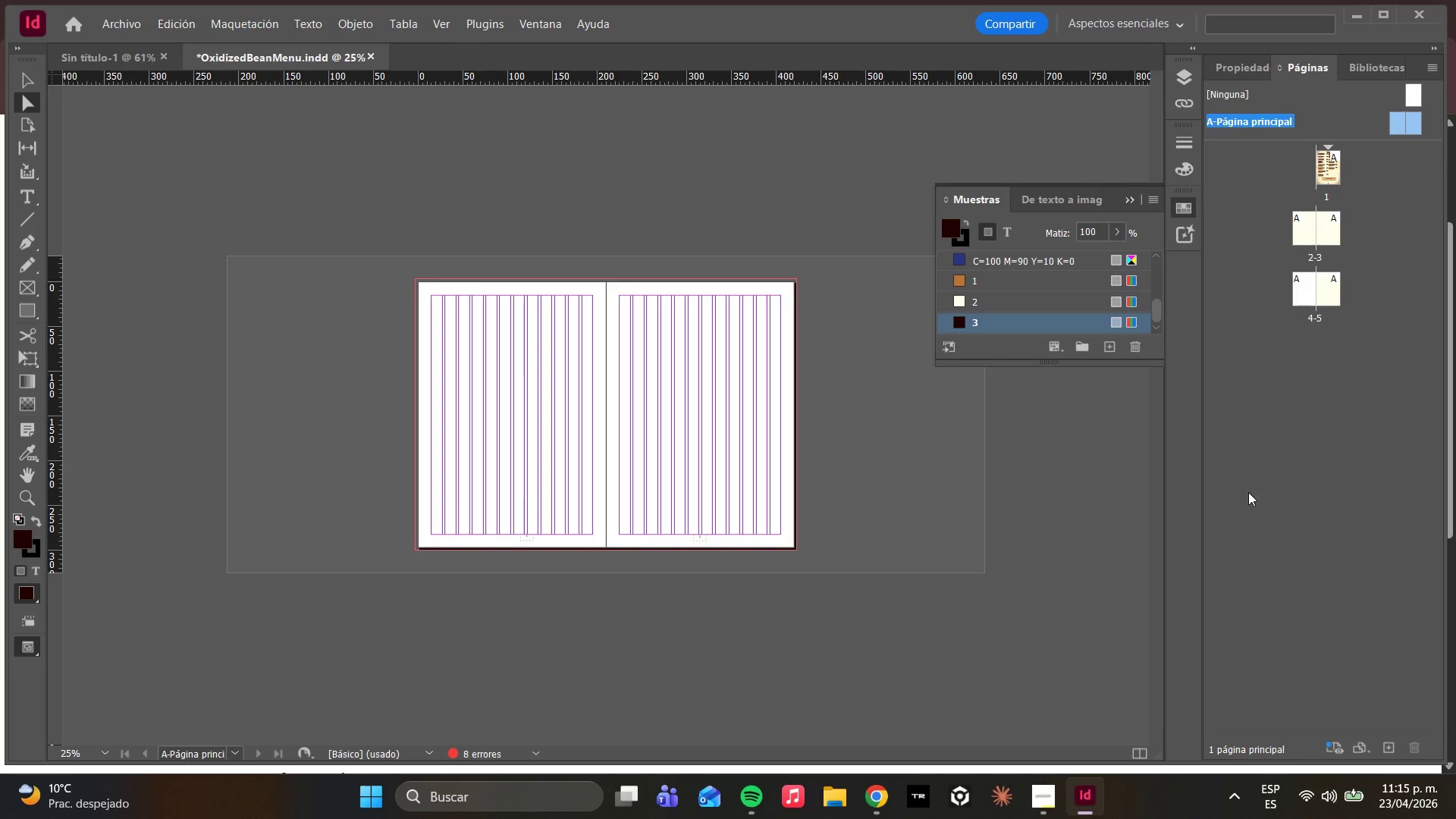 
key(Control+Z)
 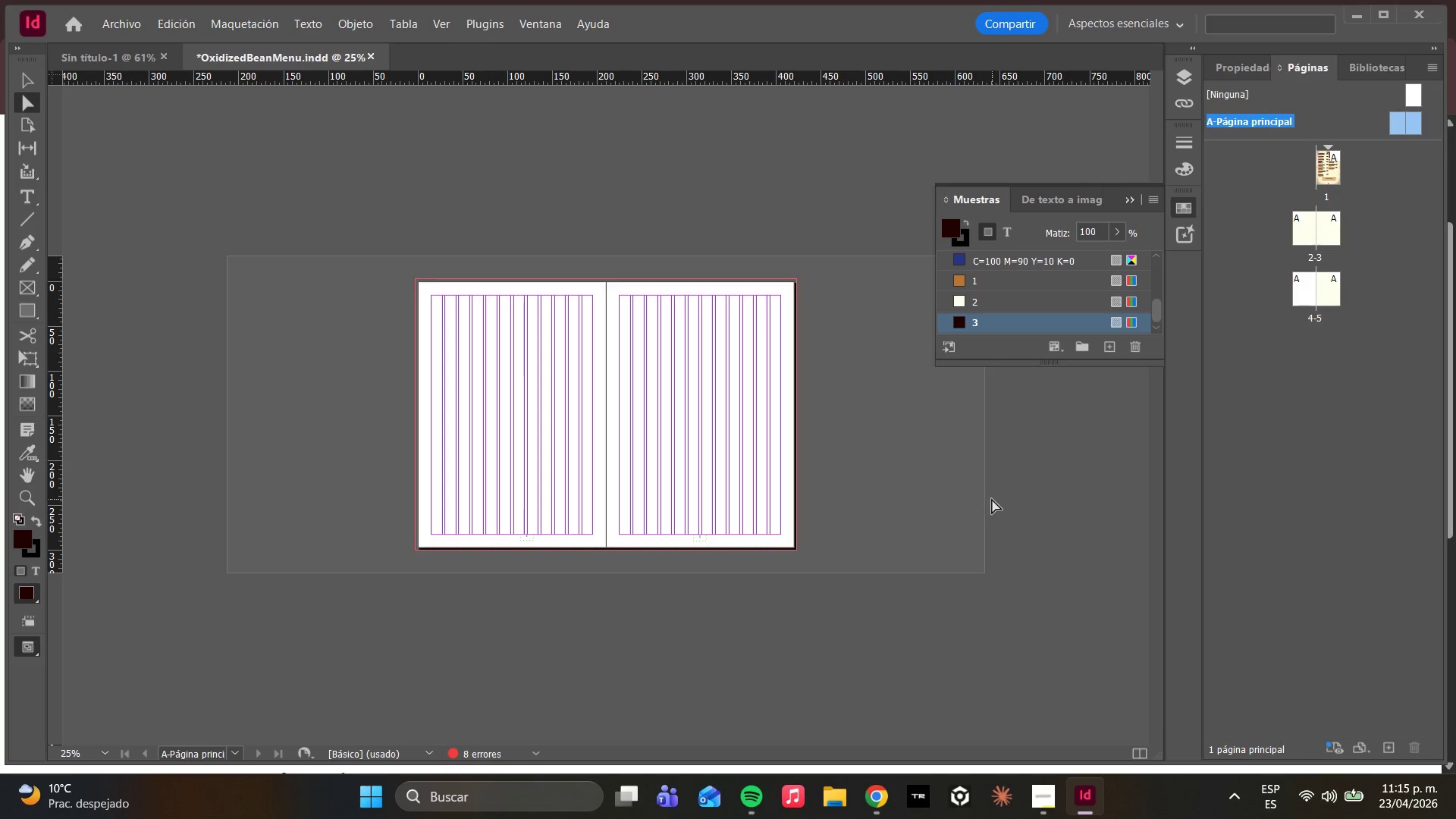 
key(Control+Z)
 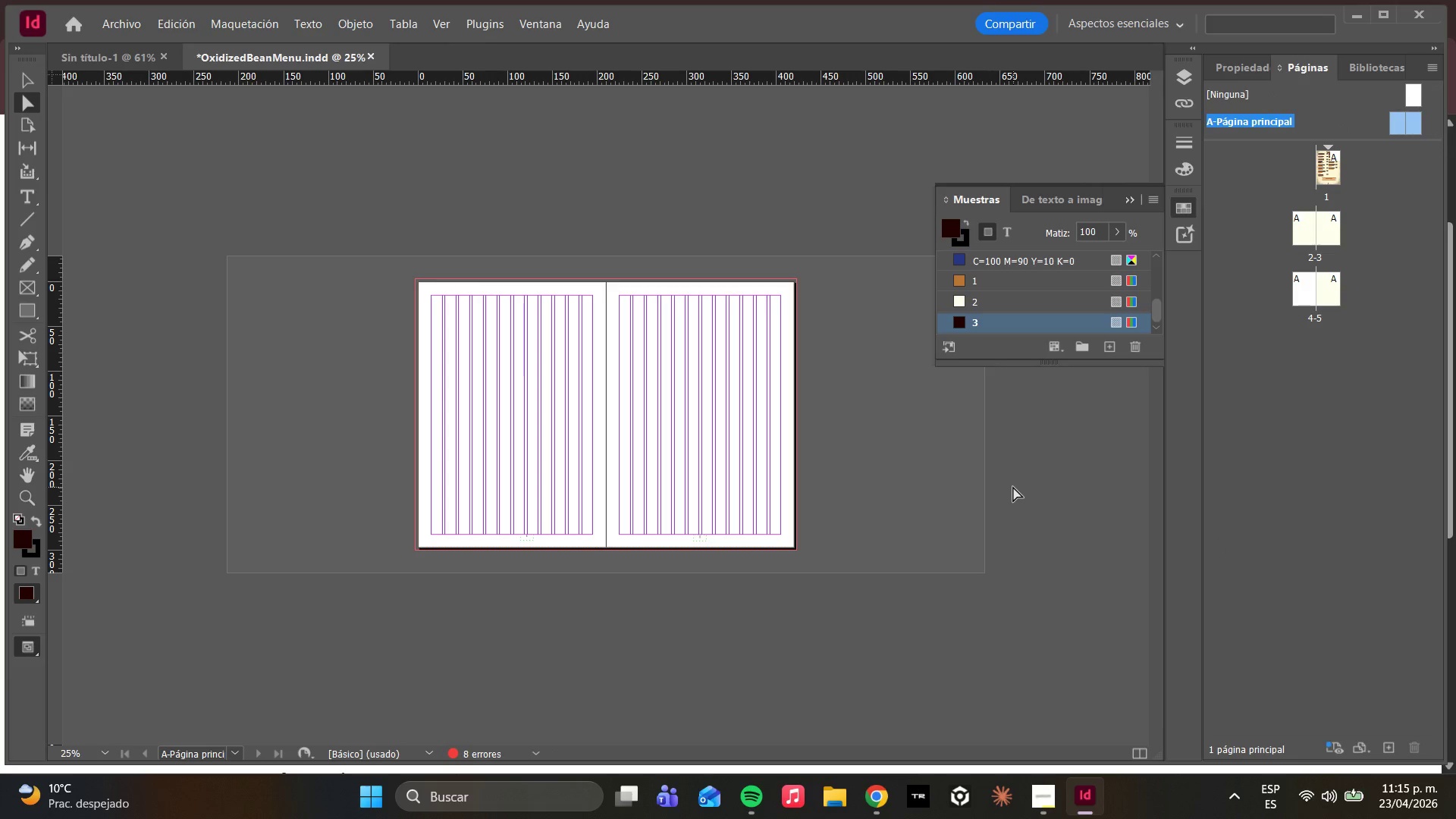 
key(Control+Z)
 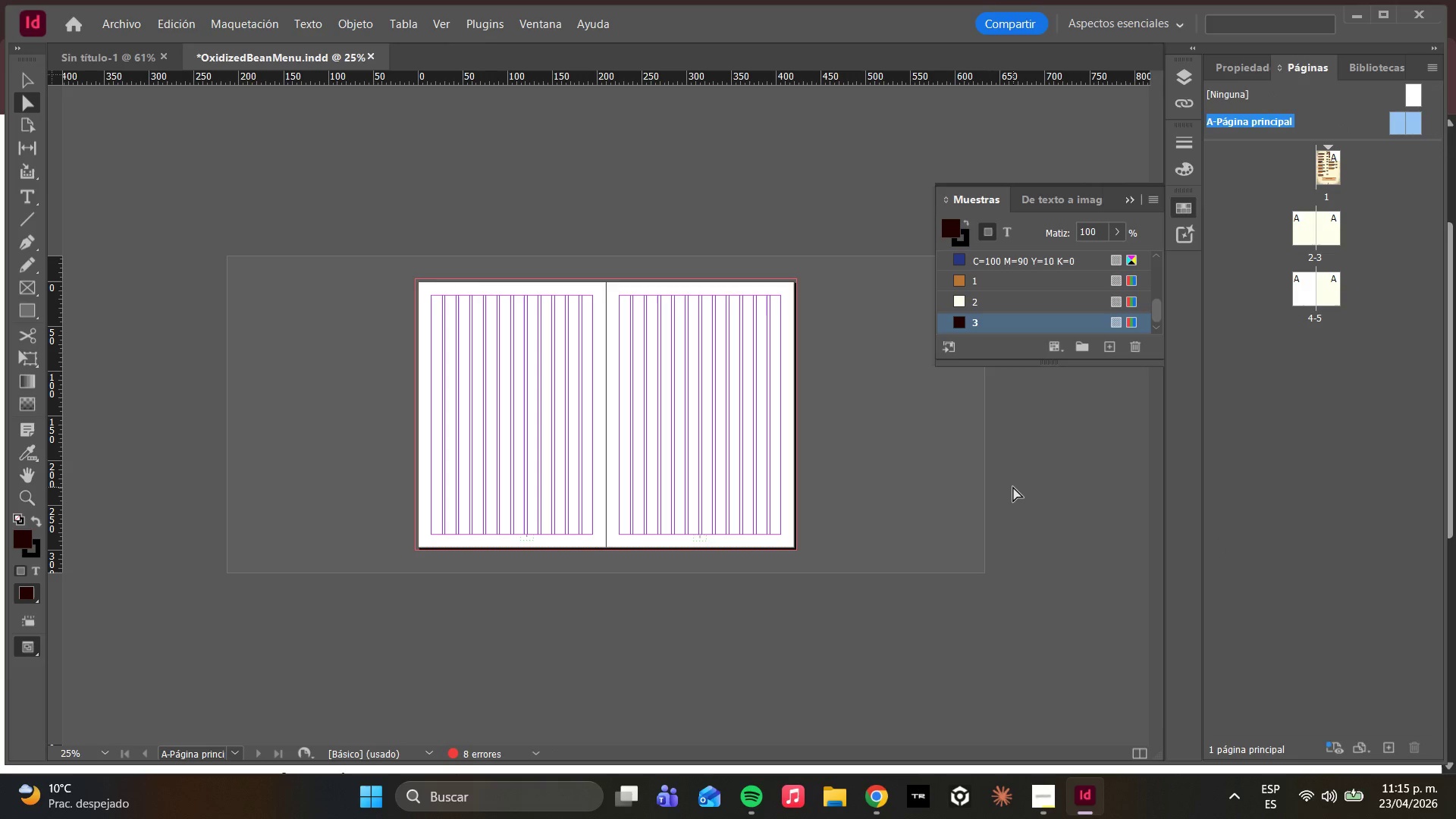 
key(Control+Z)
 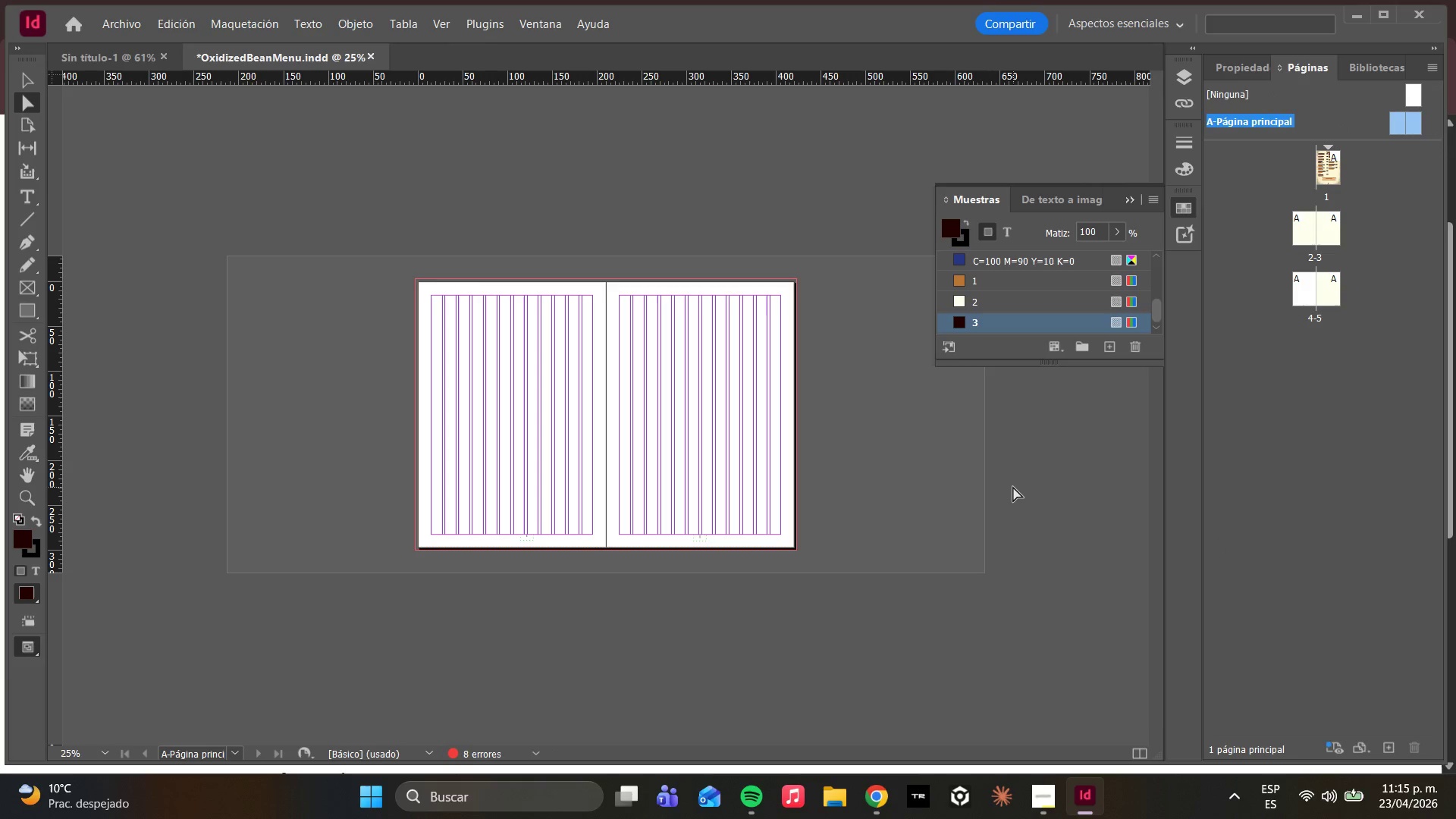 
key(Control+Z)
 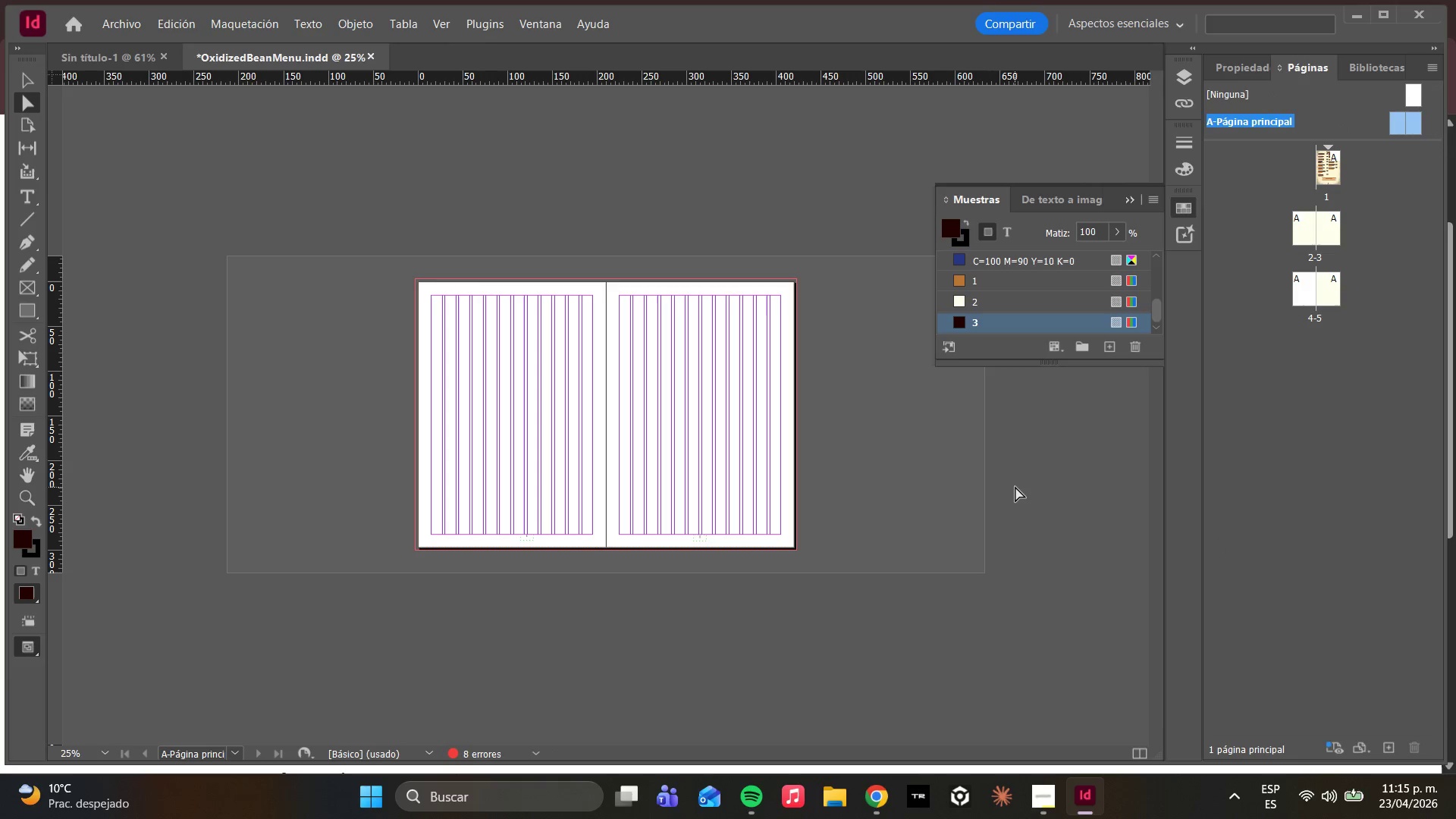 
key(Control+Z)
 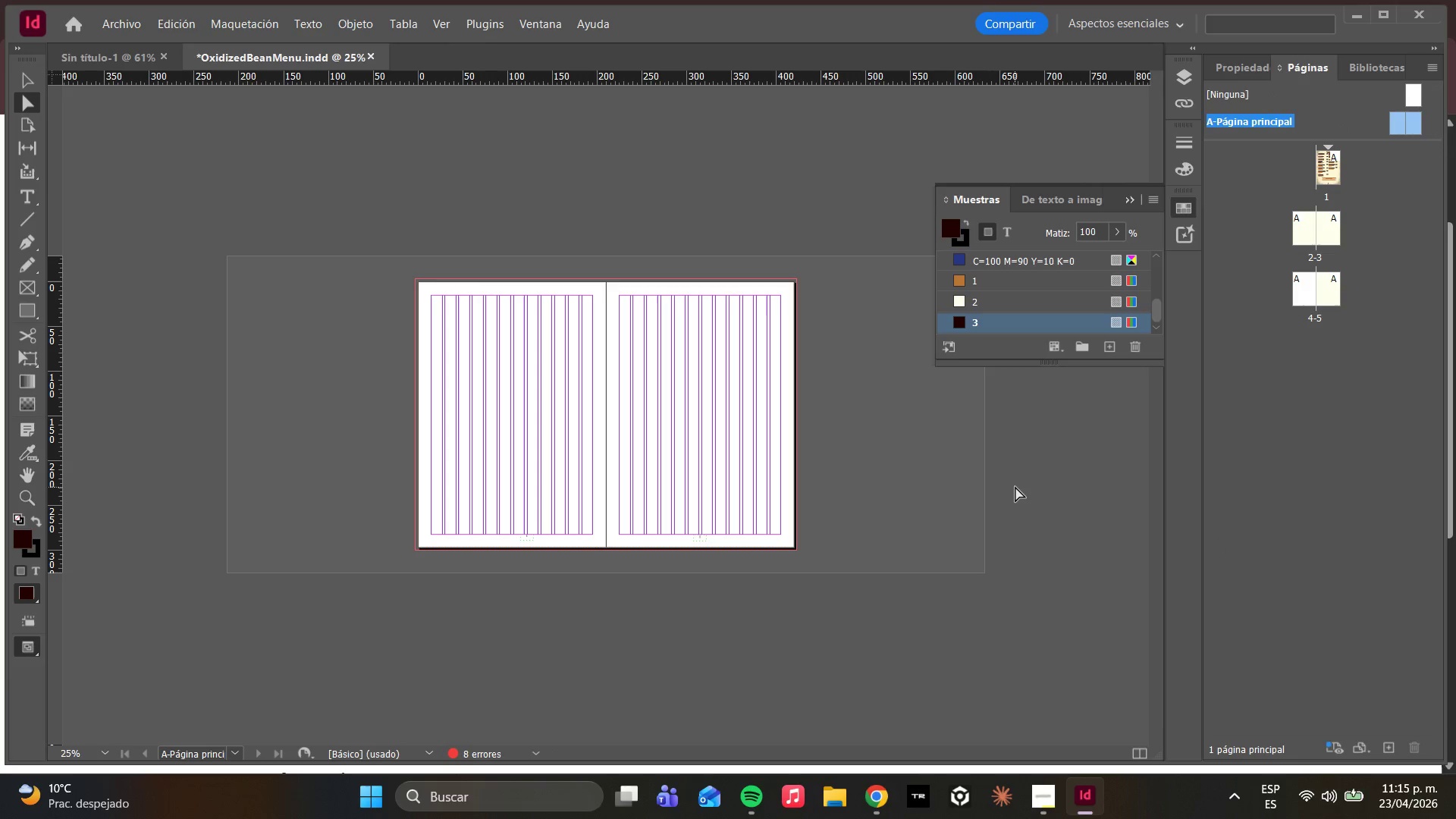 
left_click([1015, 487])
 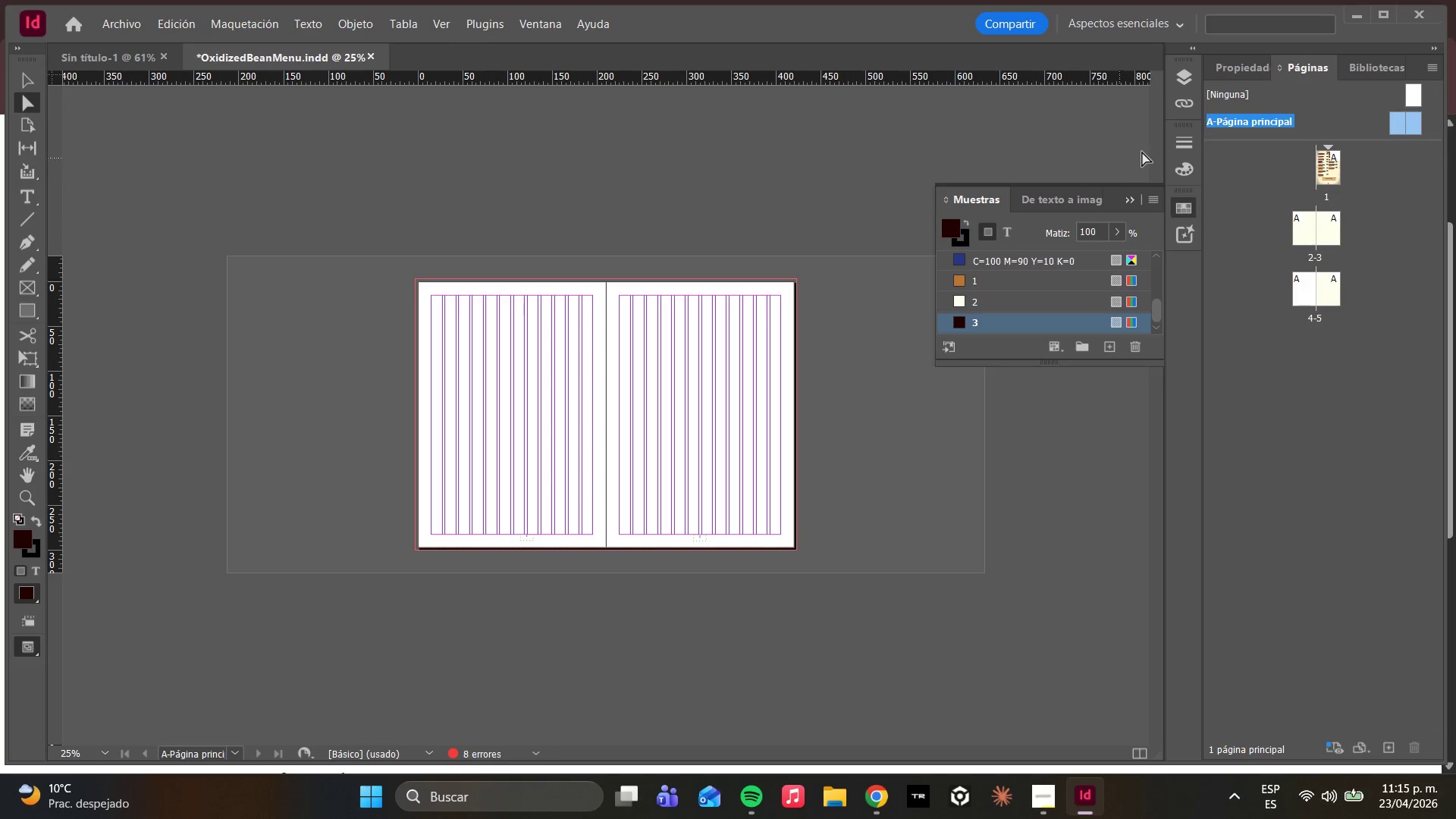 
left_click([1184, 73])
 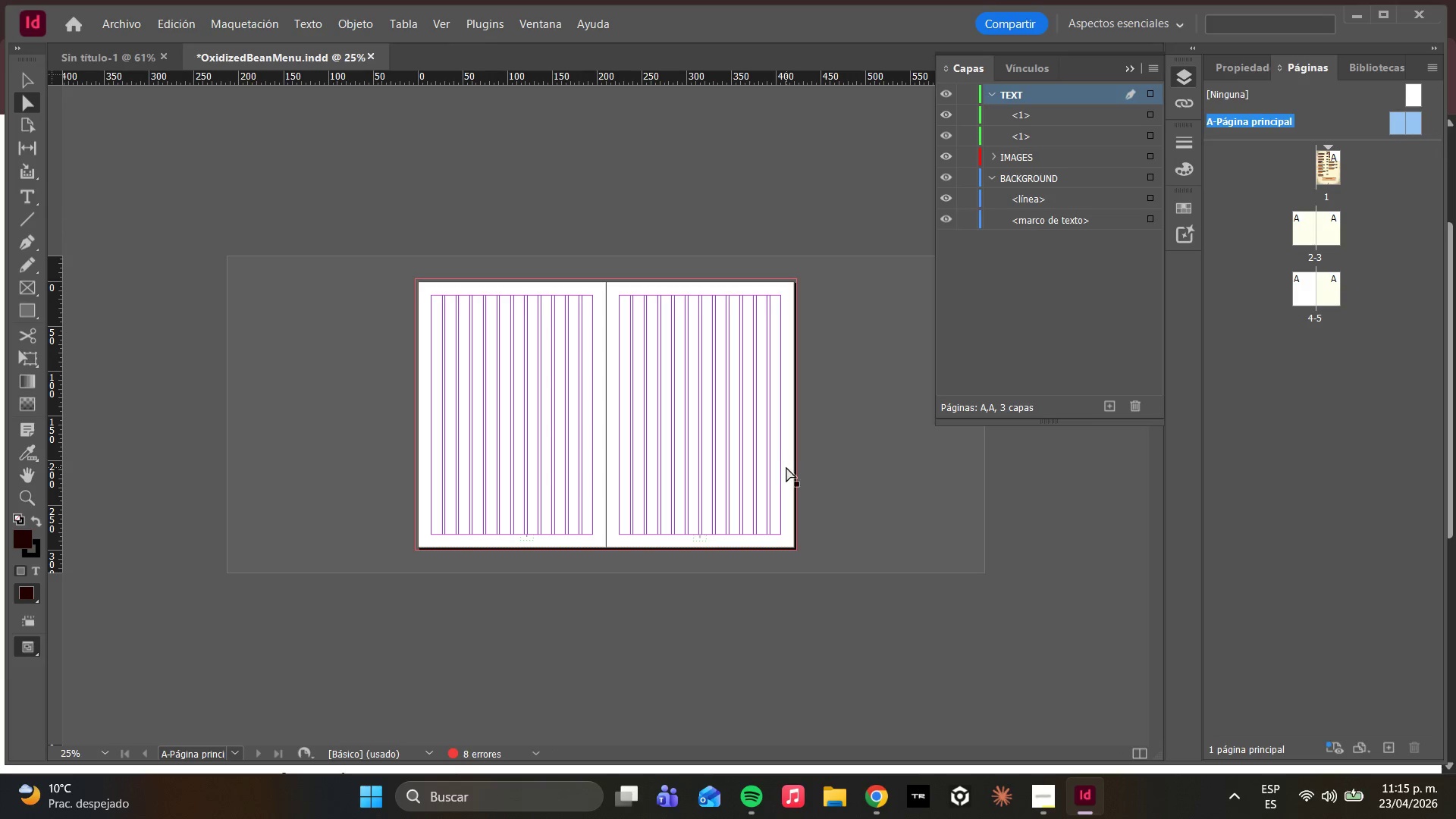 
scroll: coordinate [784, 469], scroll_direction: up, amount: 4.0
 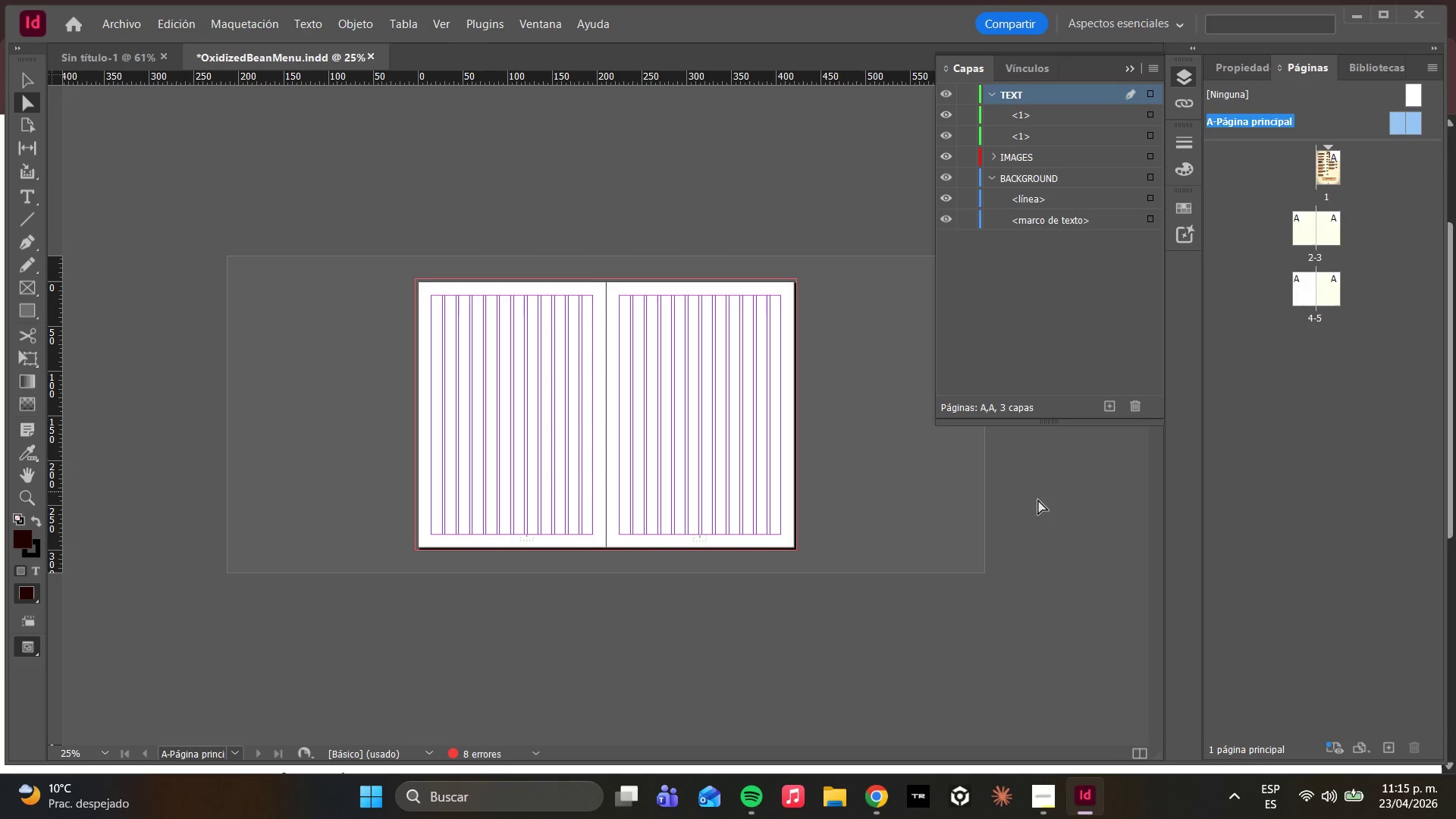 
left_click([1034, 516])
 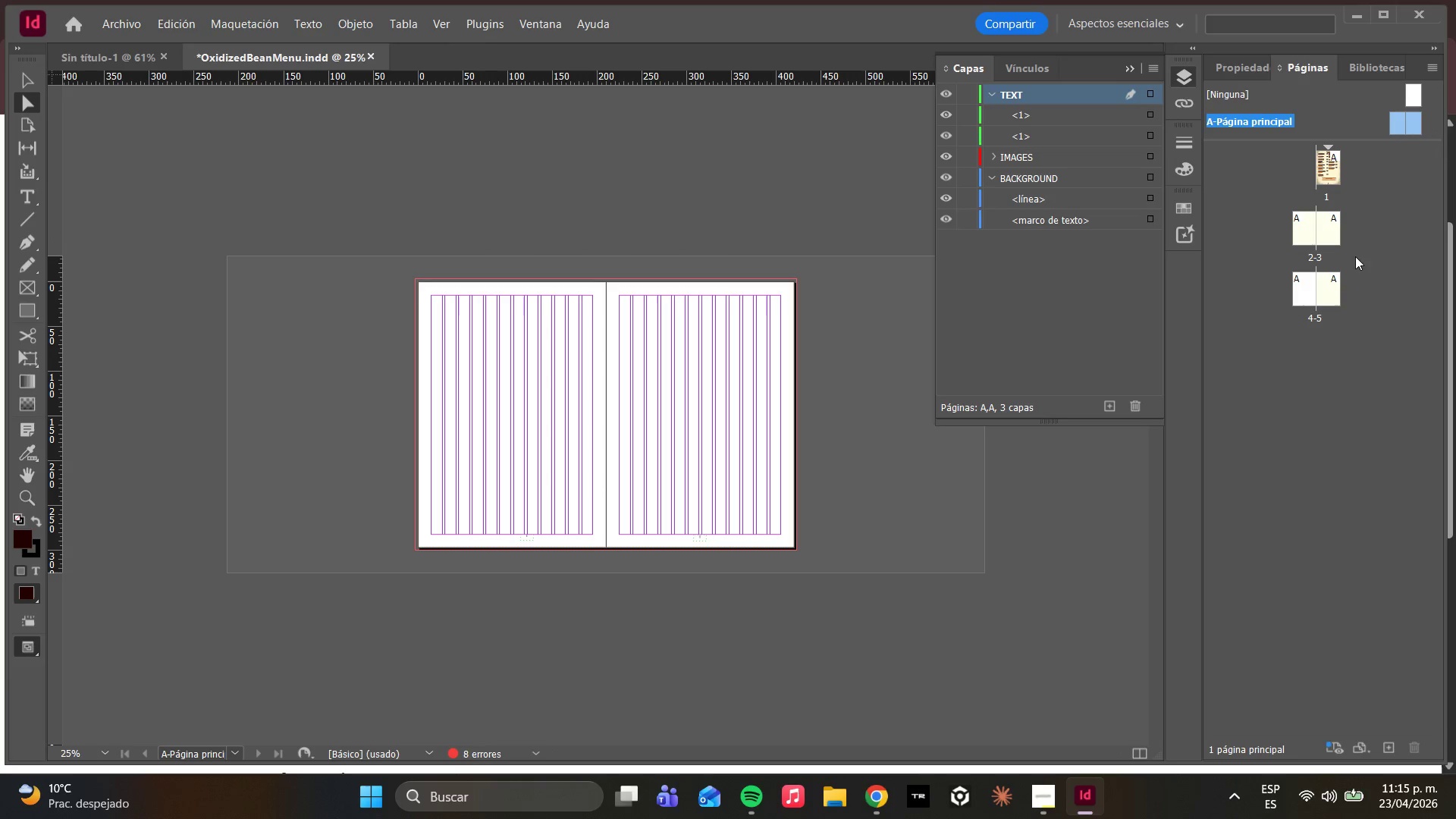 
left_click([1321, 230])
 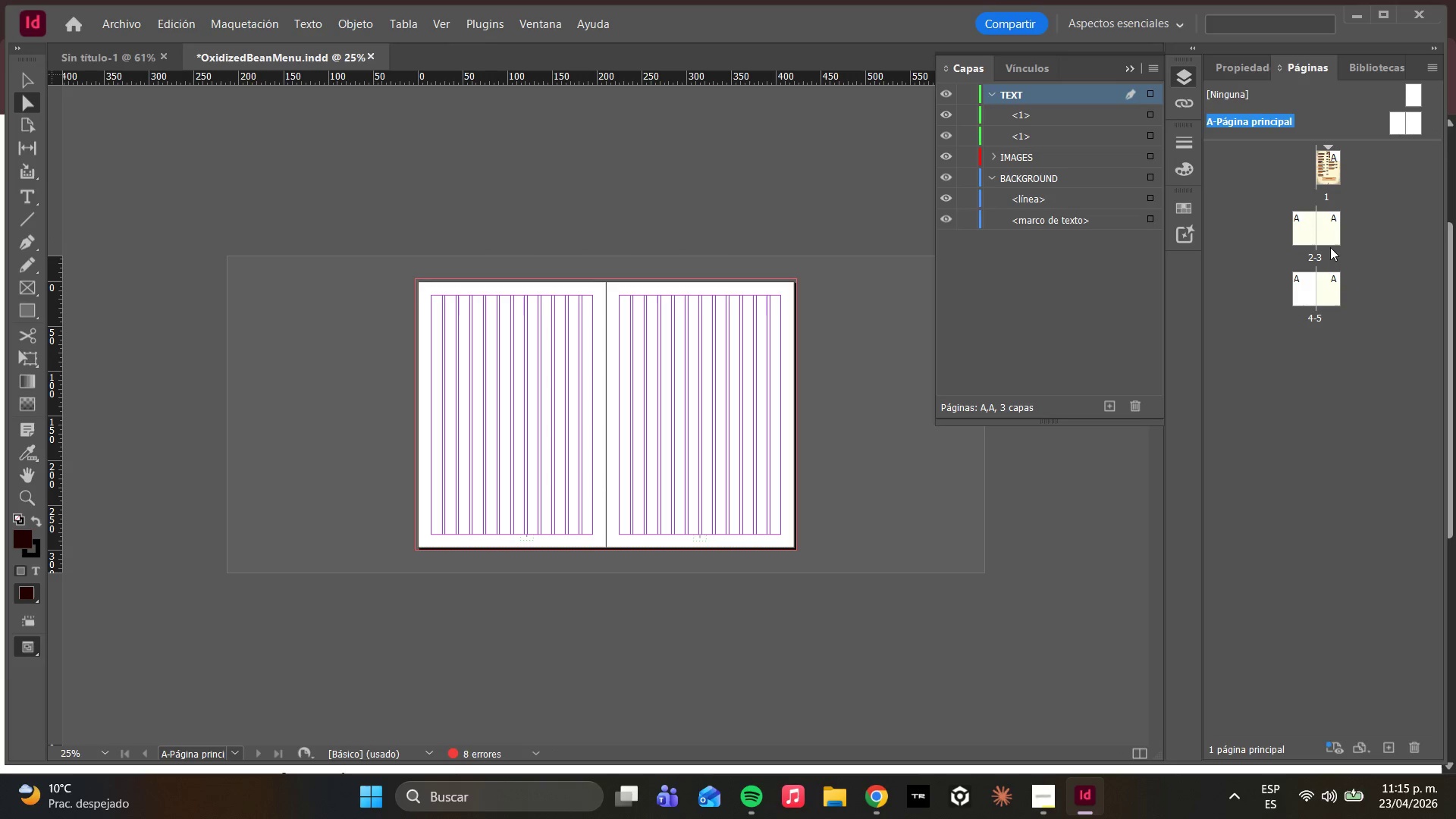 
double_click([1330, 238])
 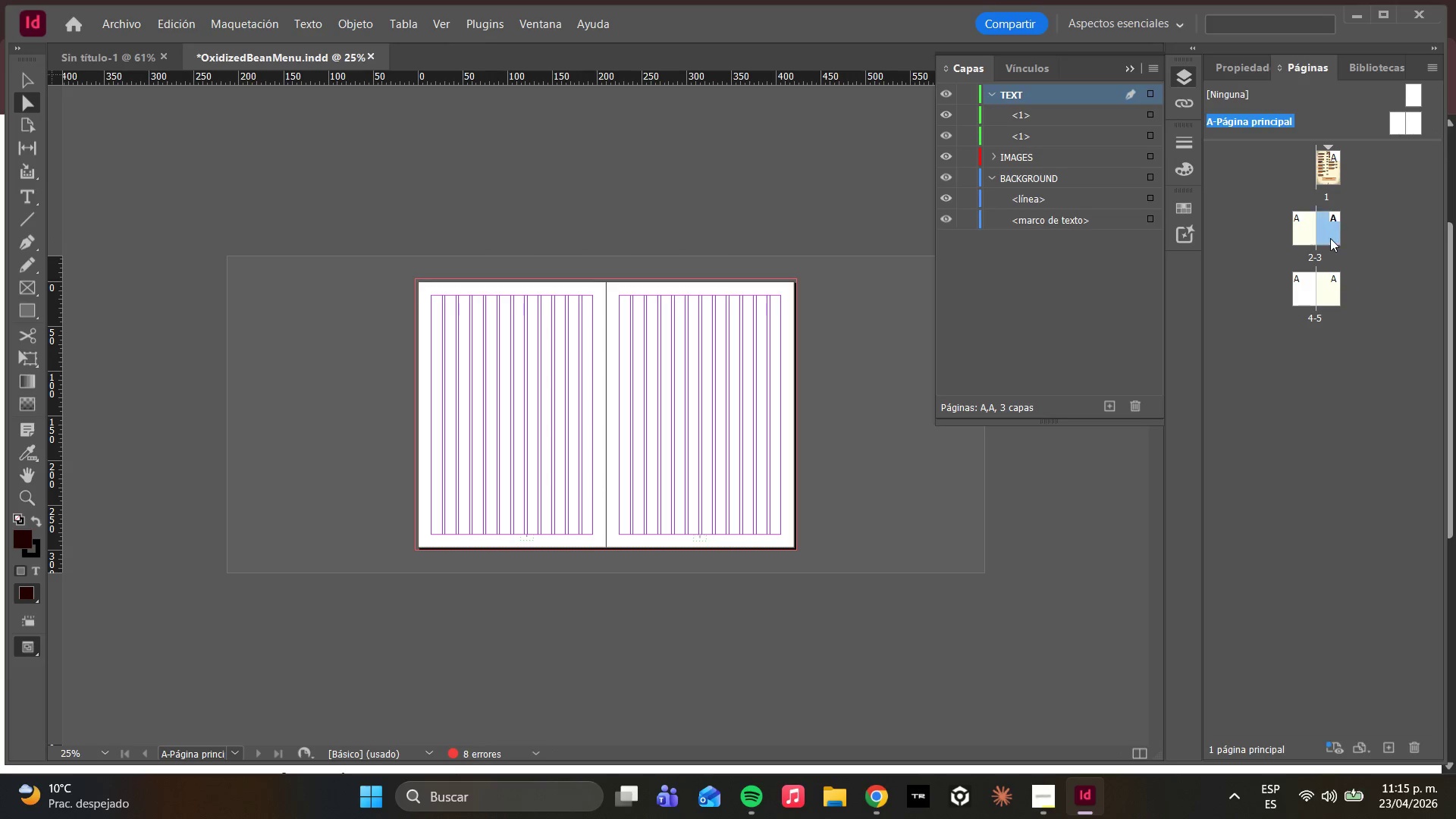 
triple_click([1330, 238])
 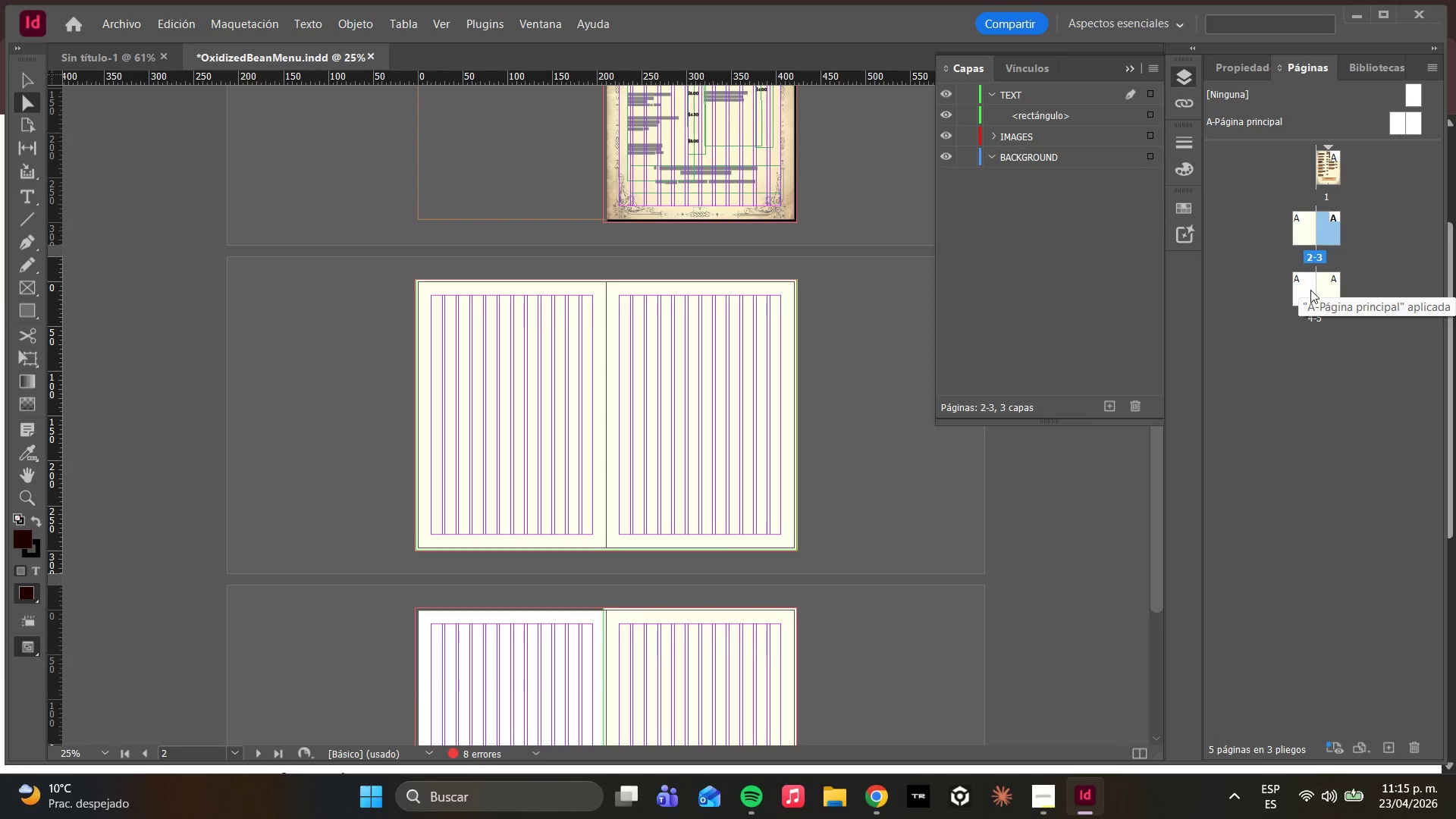 
key(Control+Z)
 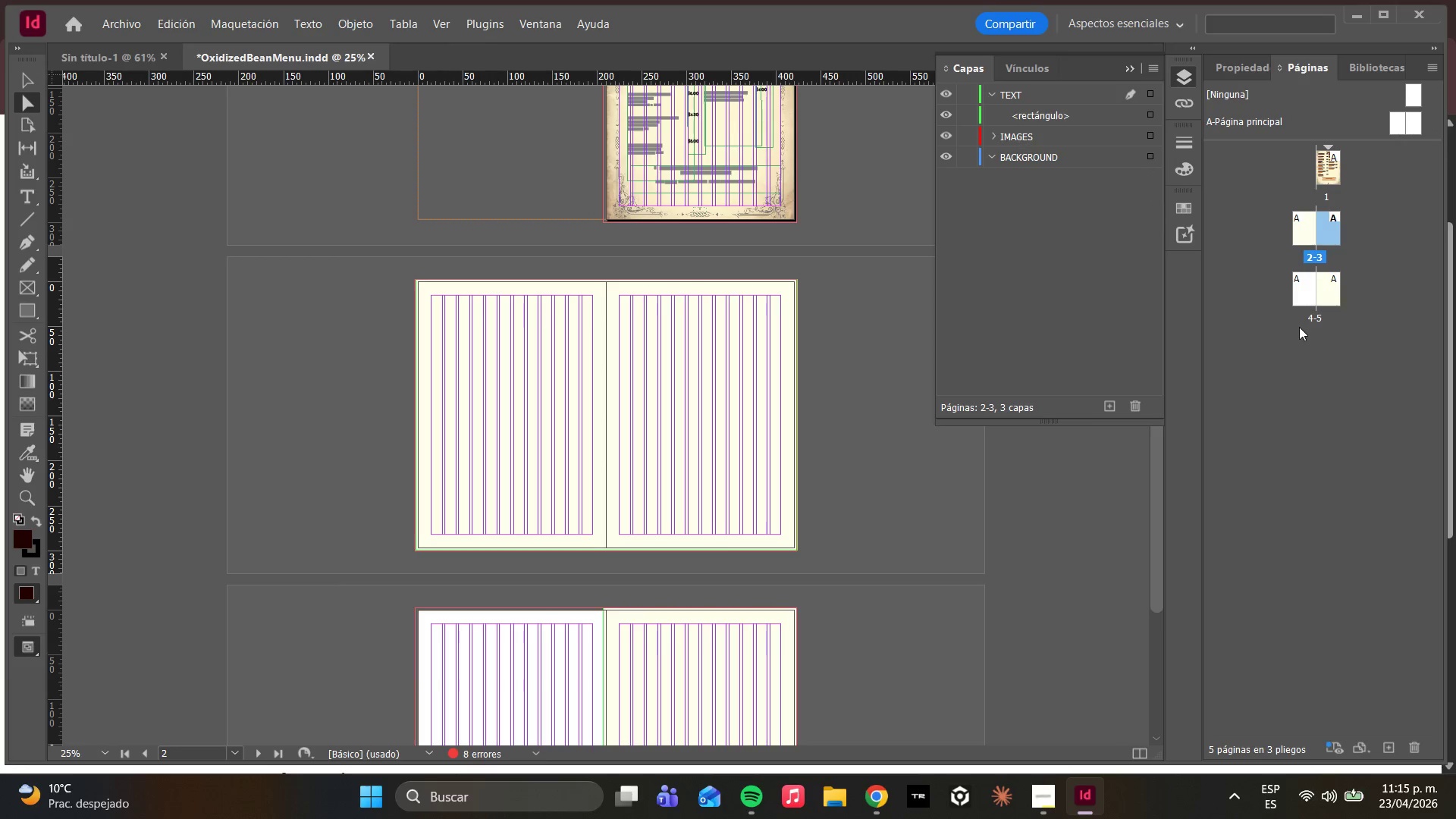 
key(Control+Z)
 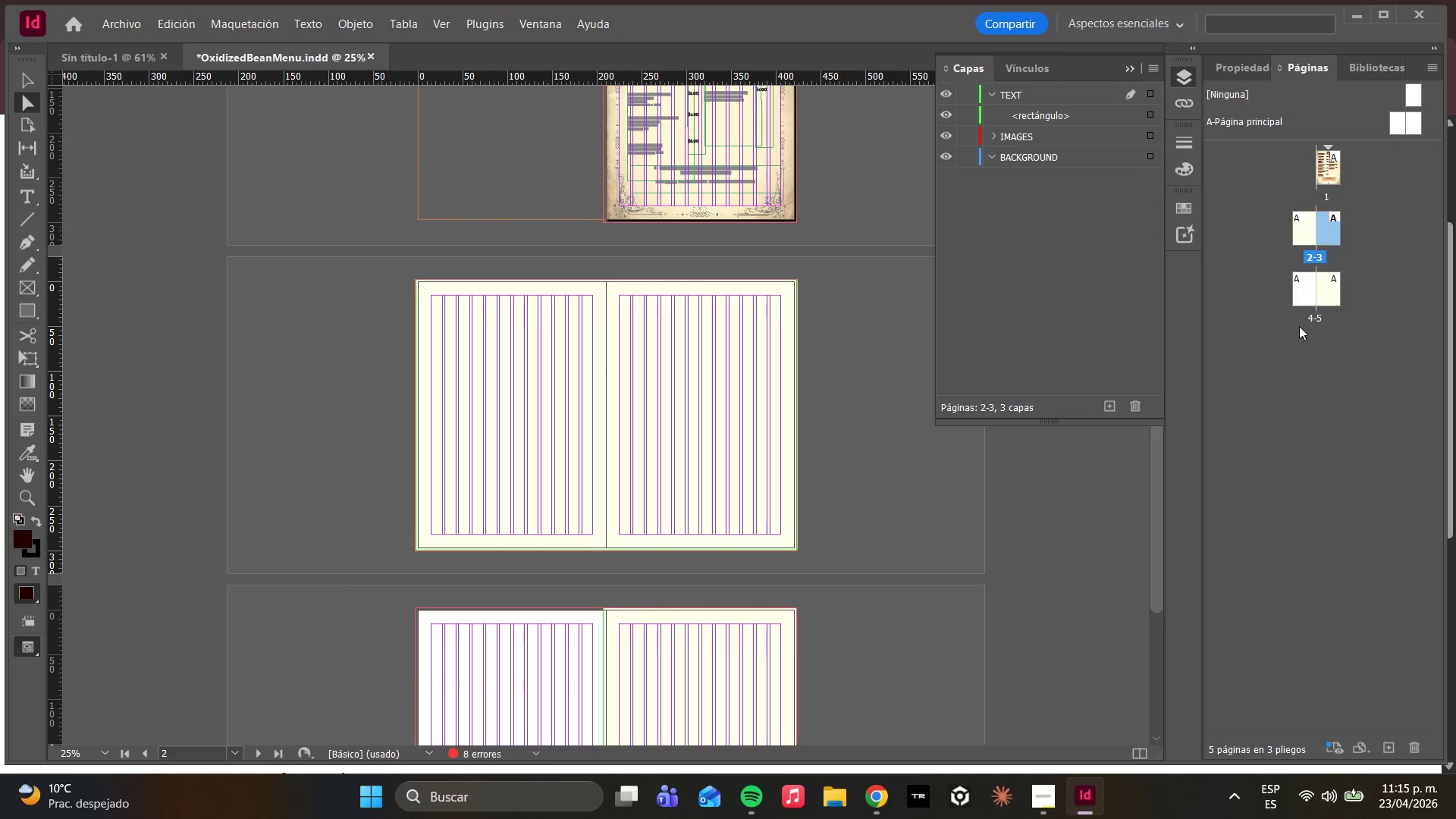 
key(Control+Z)
 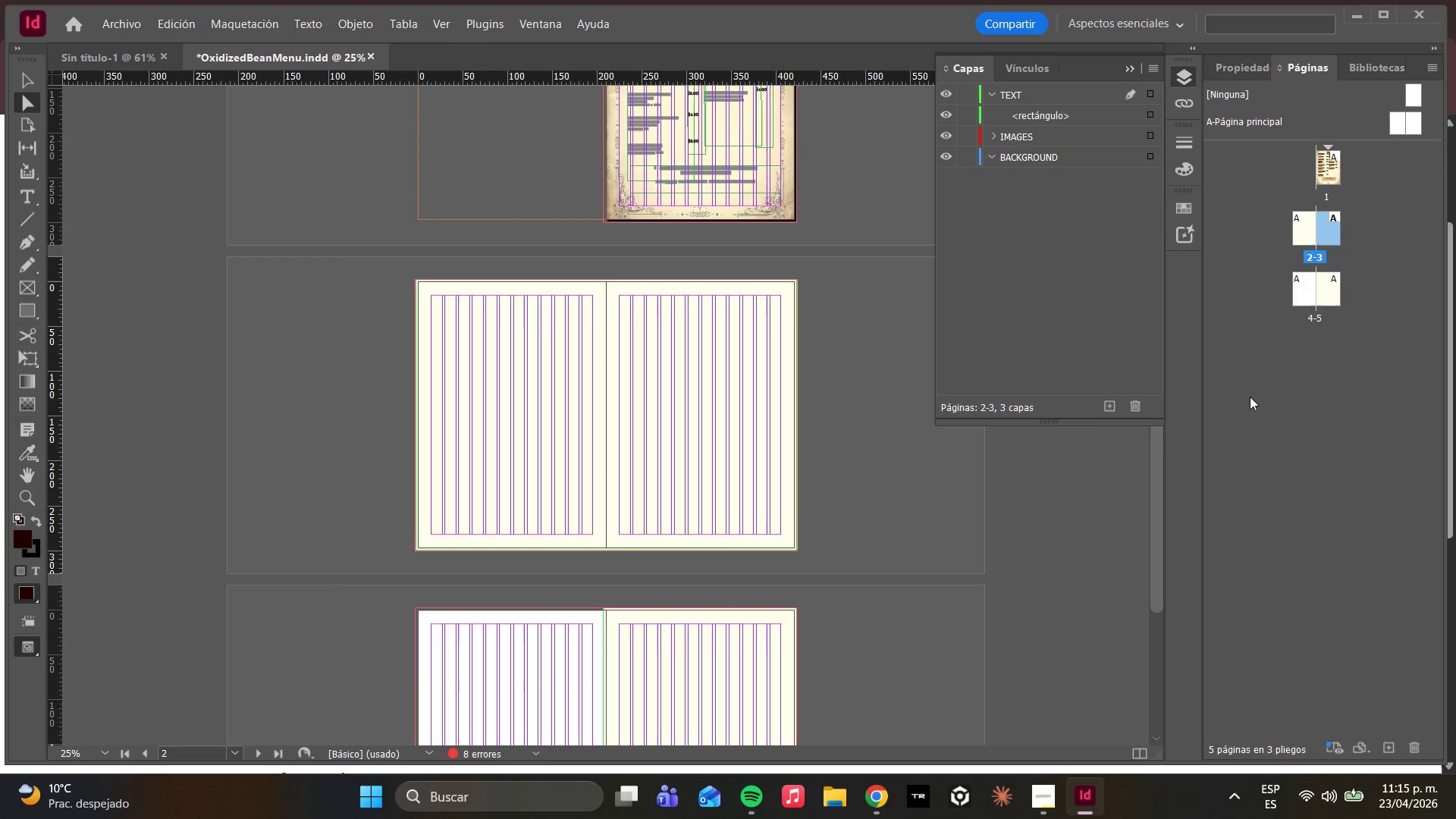 
key(Control+Z)
 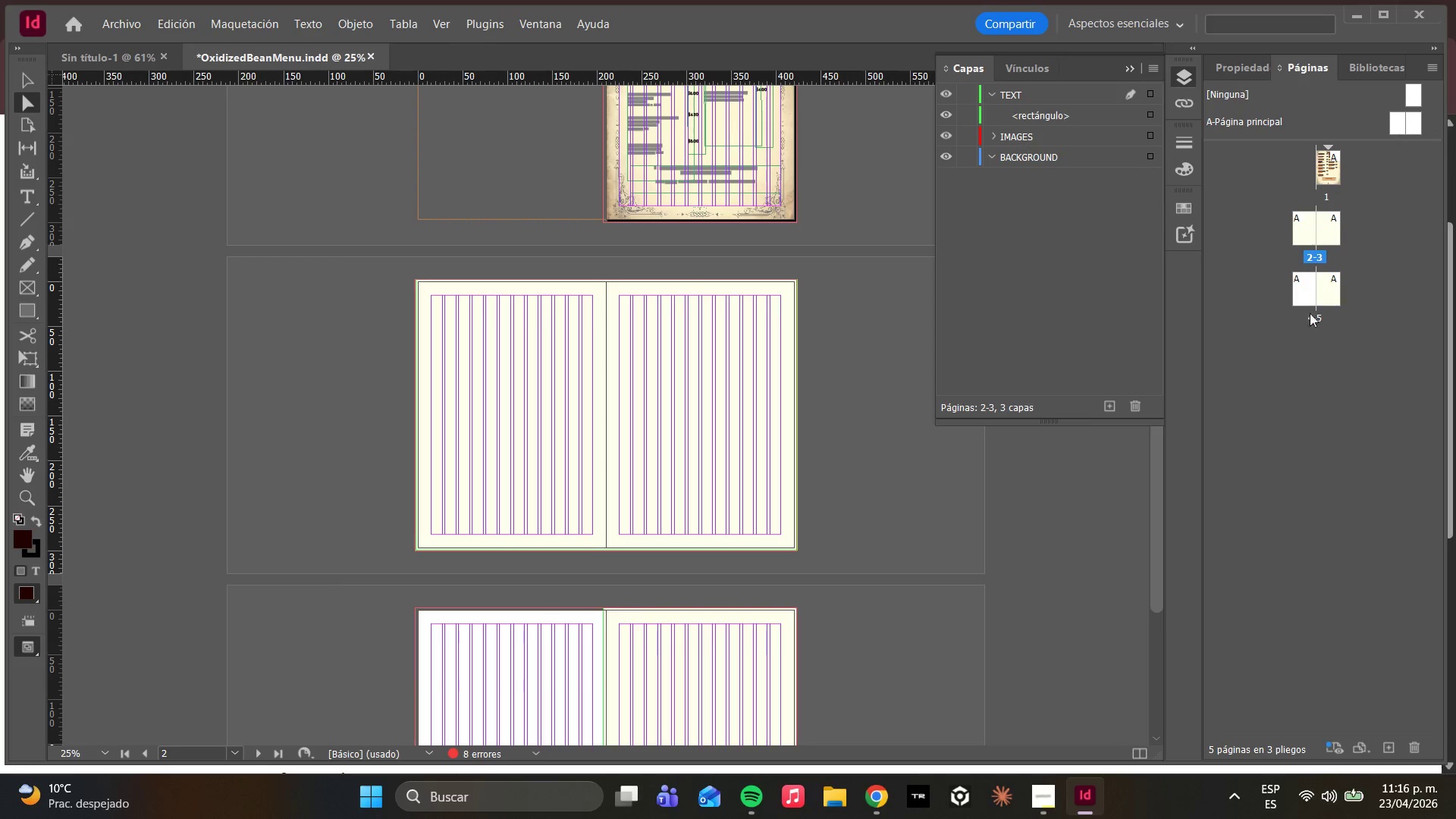 
left_click([1315, 307])
 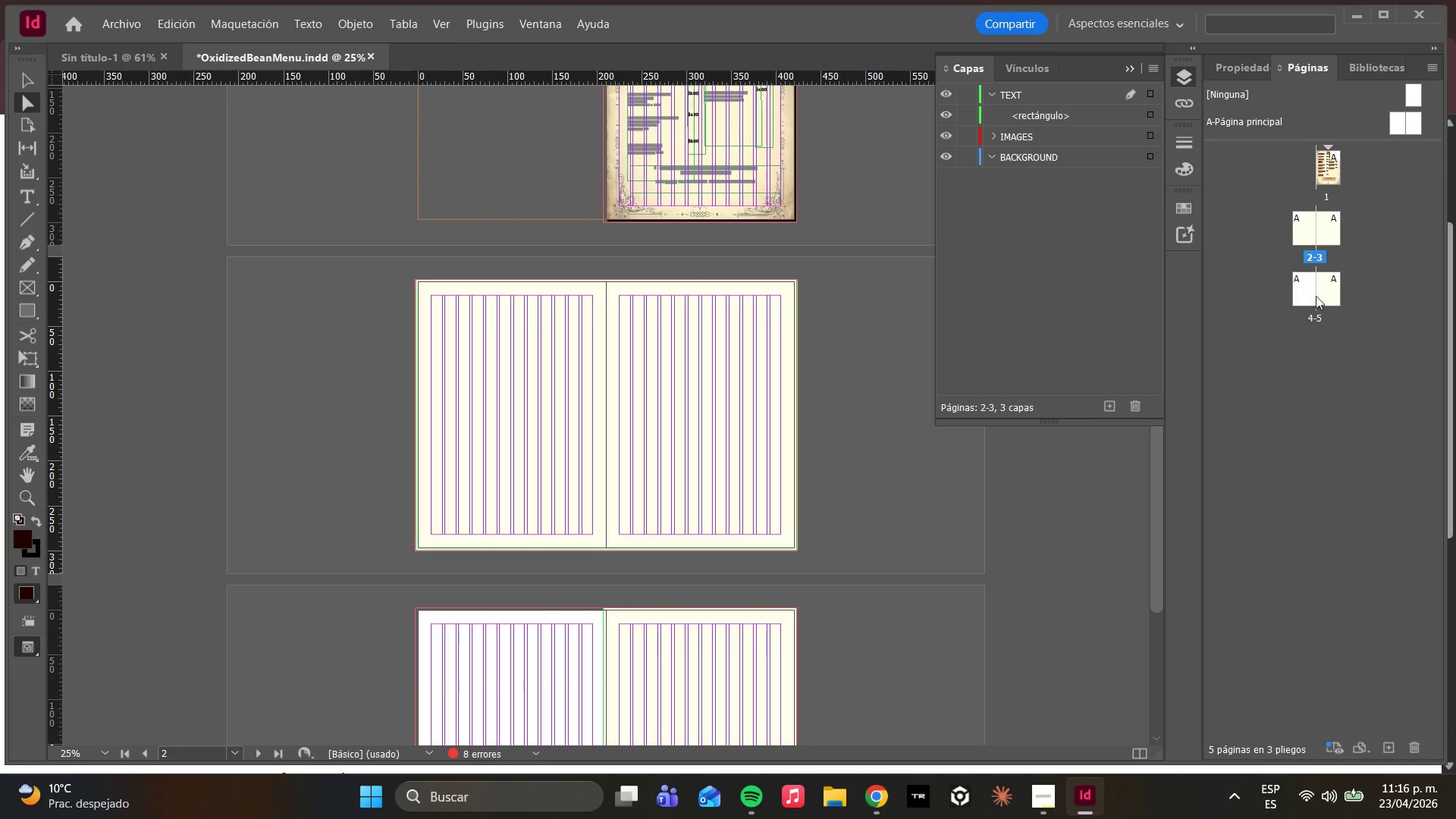 
left_click([1316, 292])
 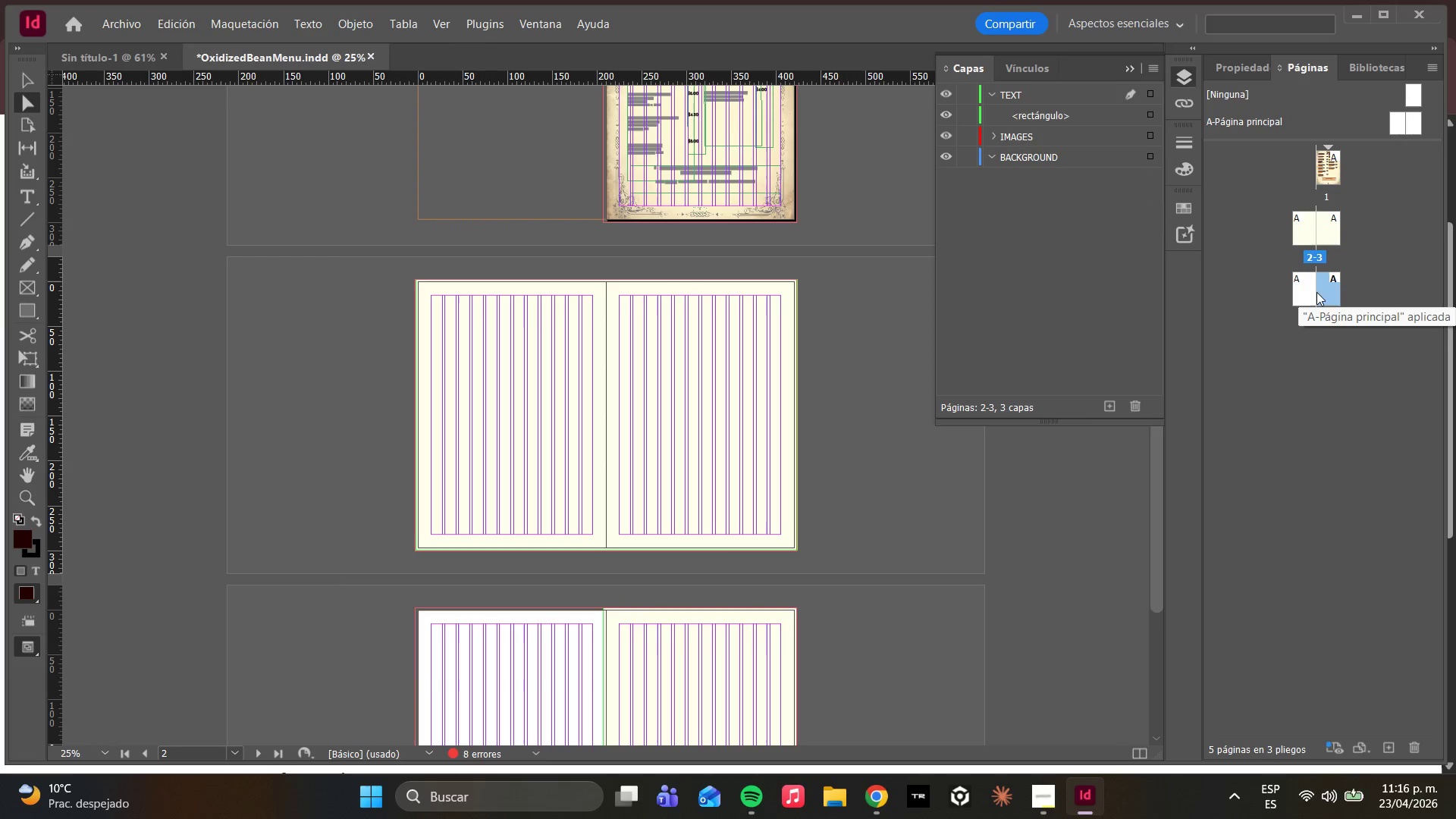 
right_click([1326, 293])
 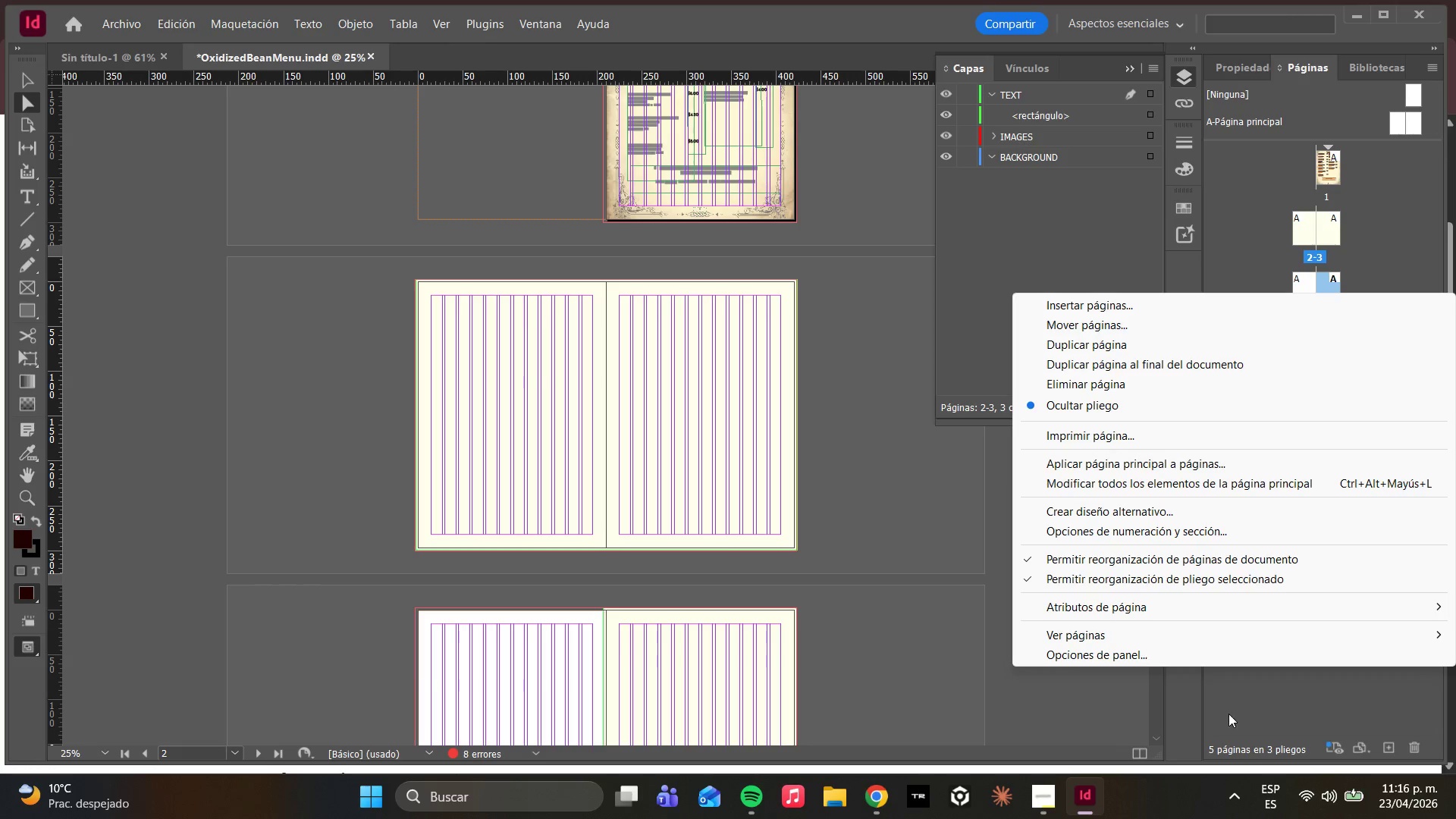 
left_click([1326, 714])
 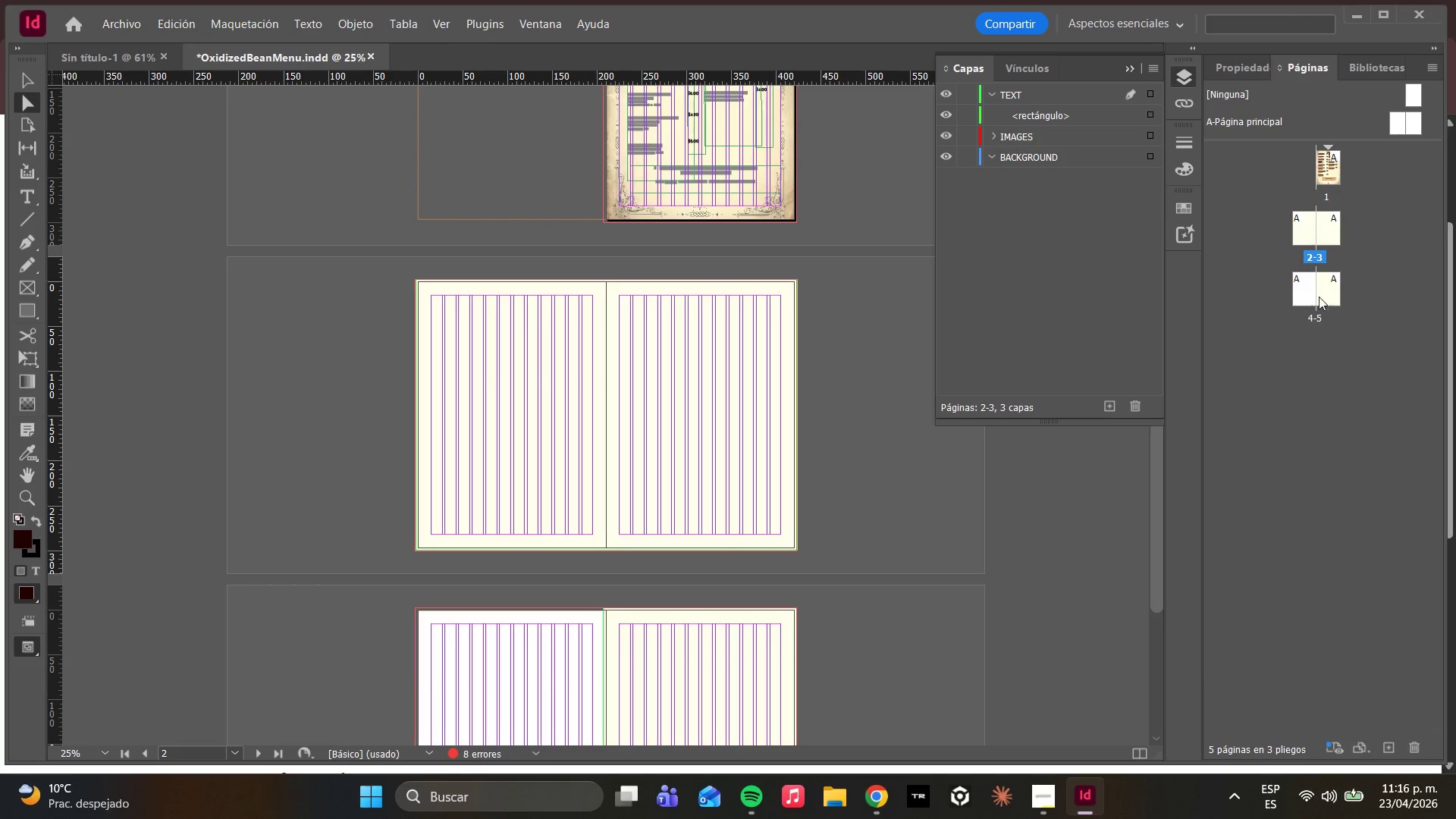 
left_click([1331, 277])
 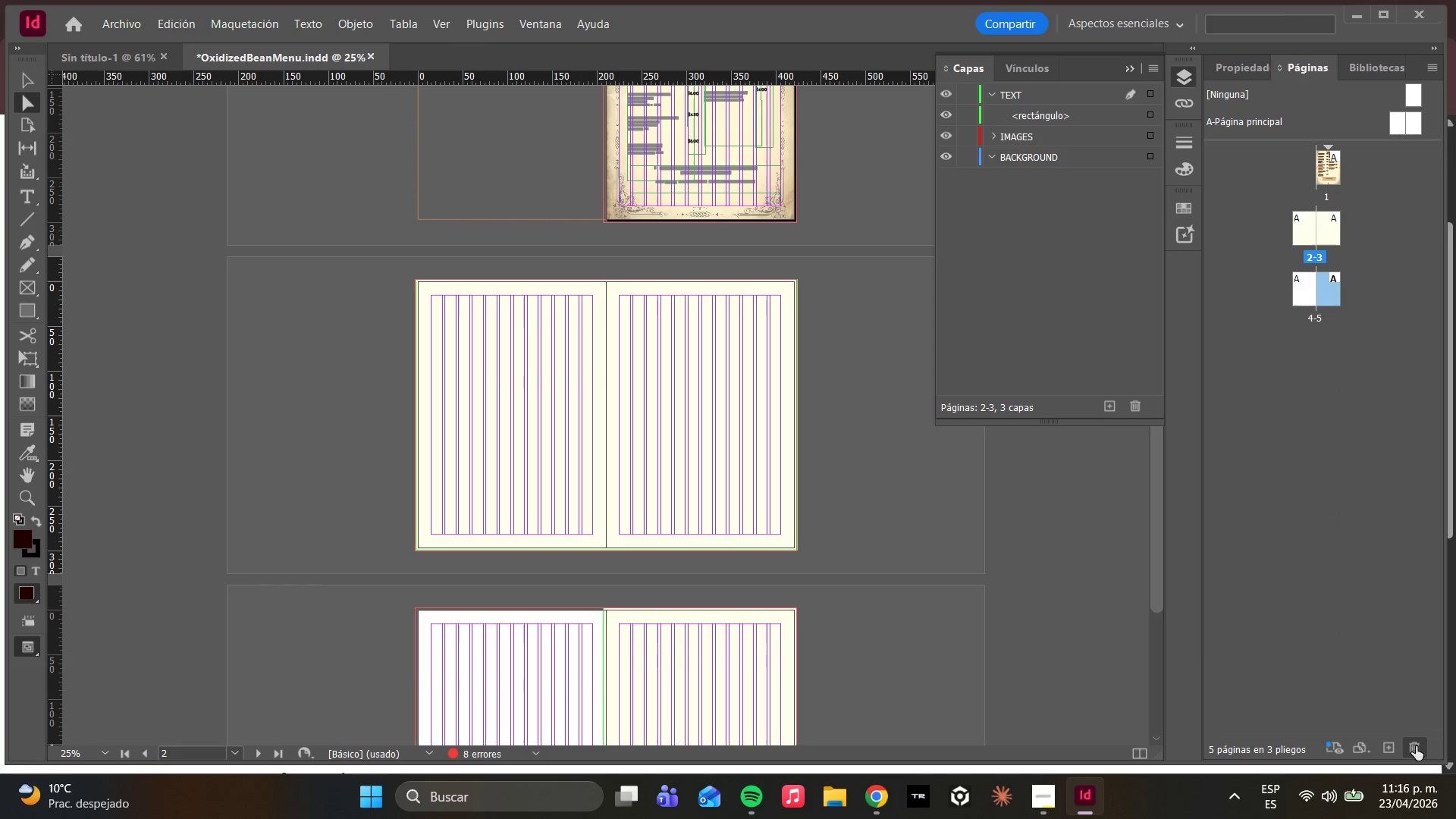 
left_click([1416, 746])
 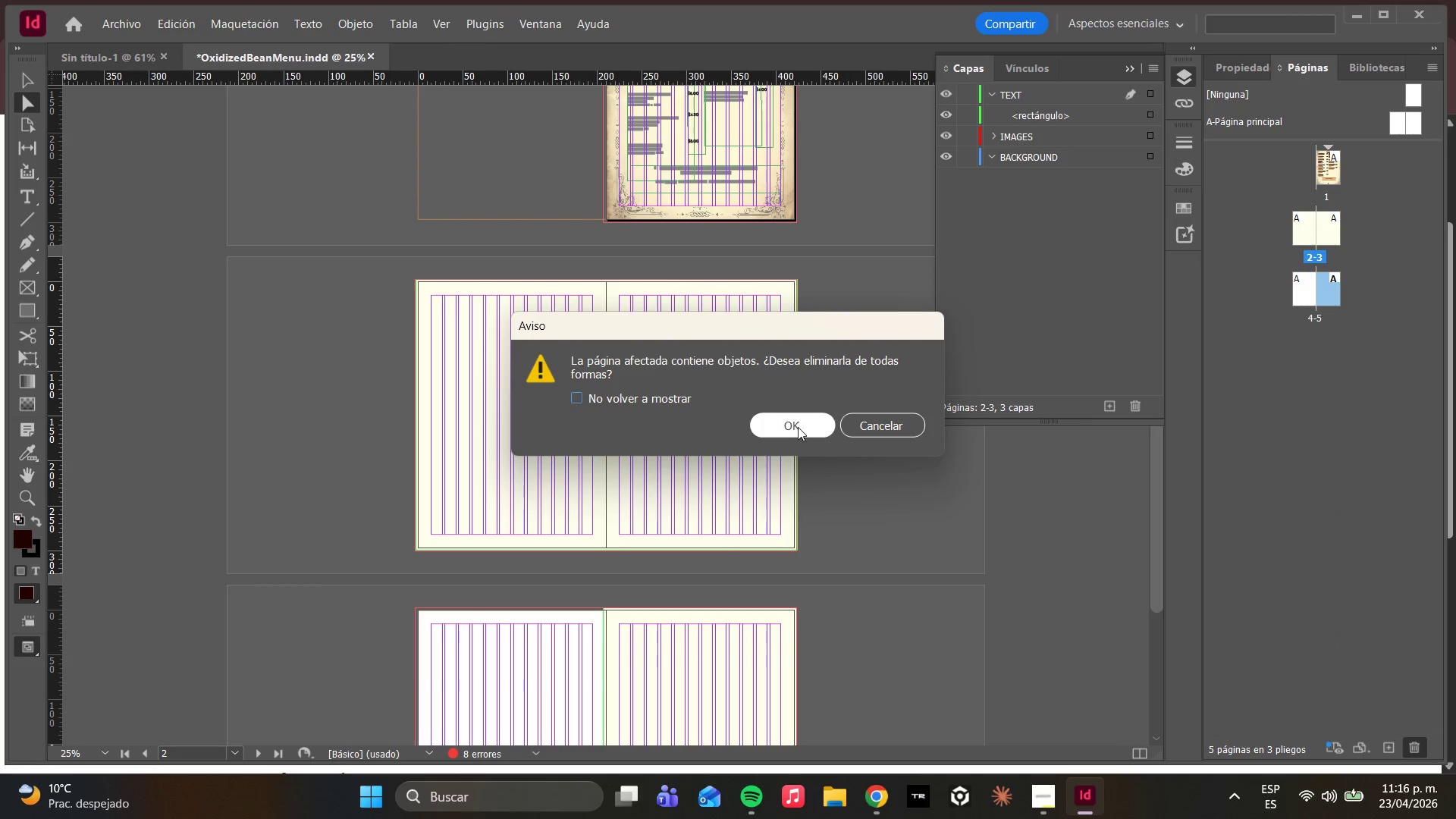 
left_click([795, 426])
 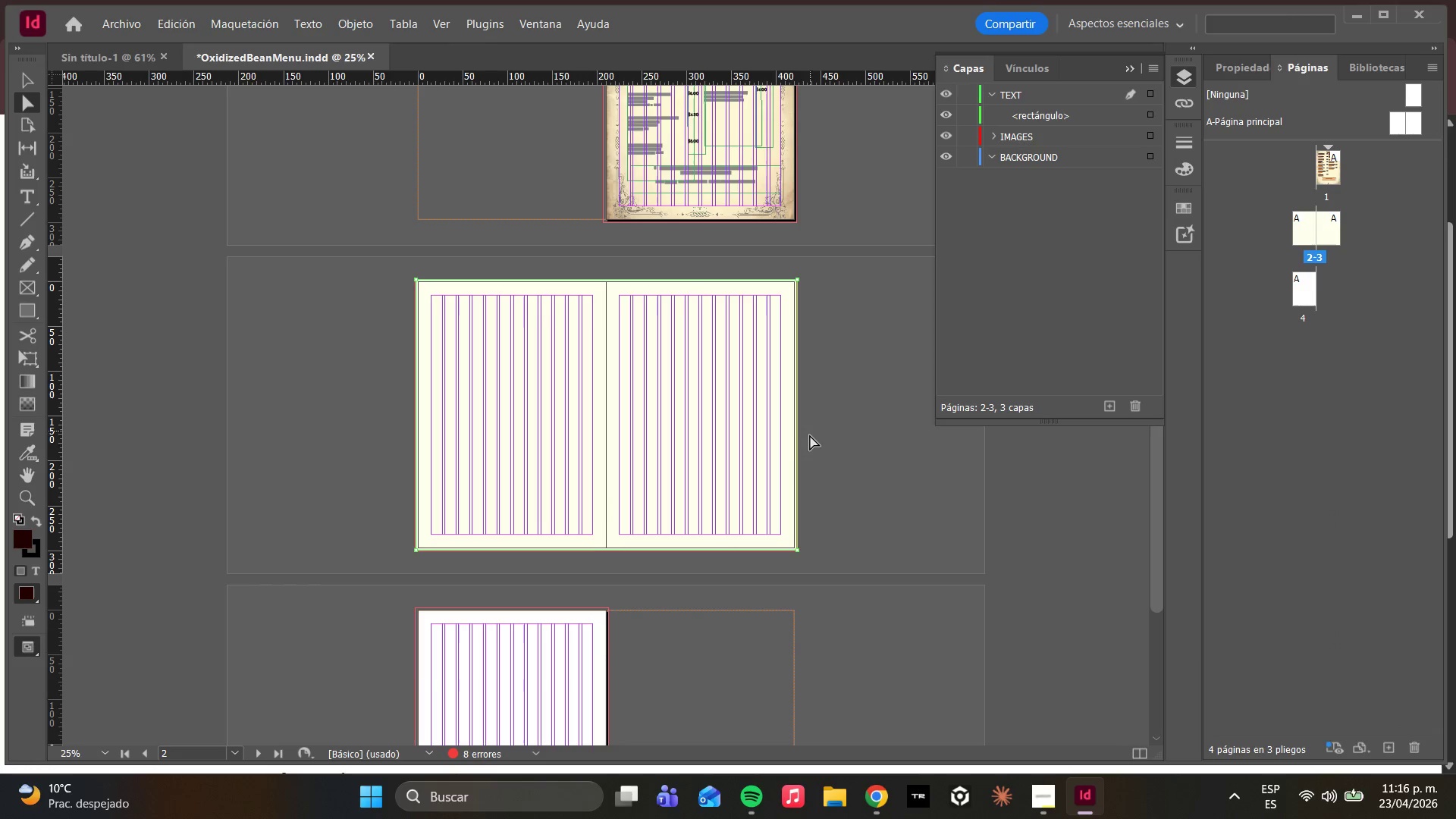 
scroll: coordinate [799, 464], scroll_direction: down, amount: 2.0
 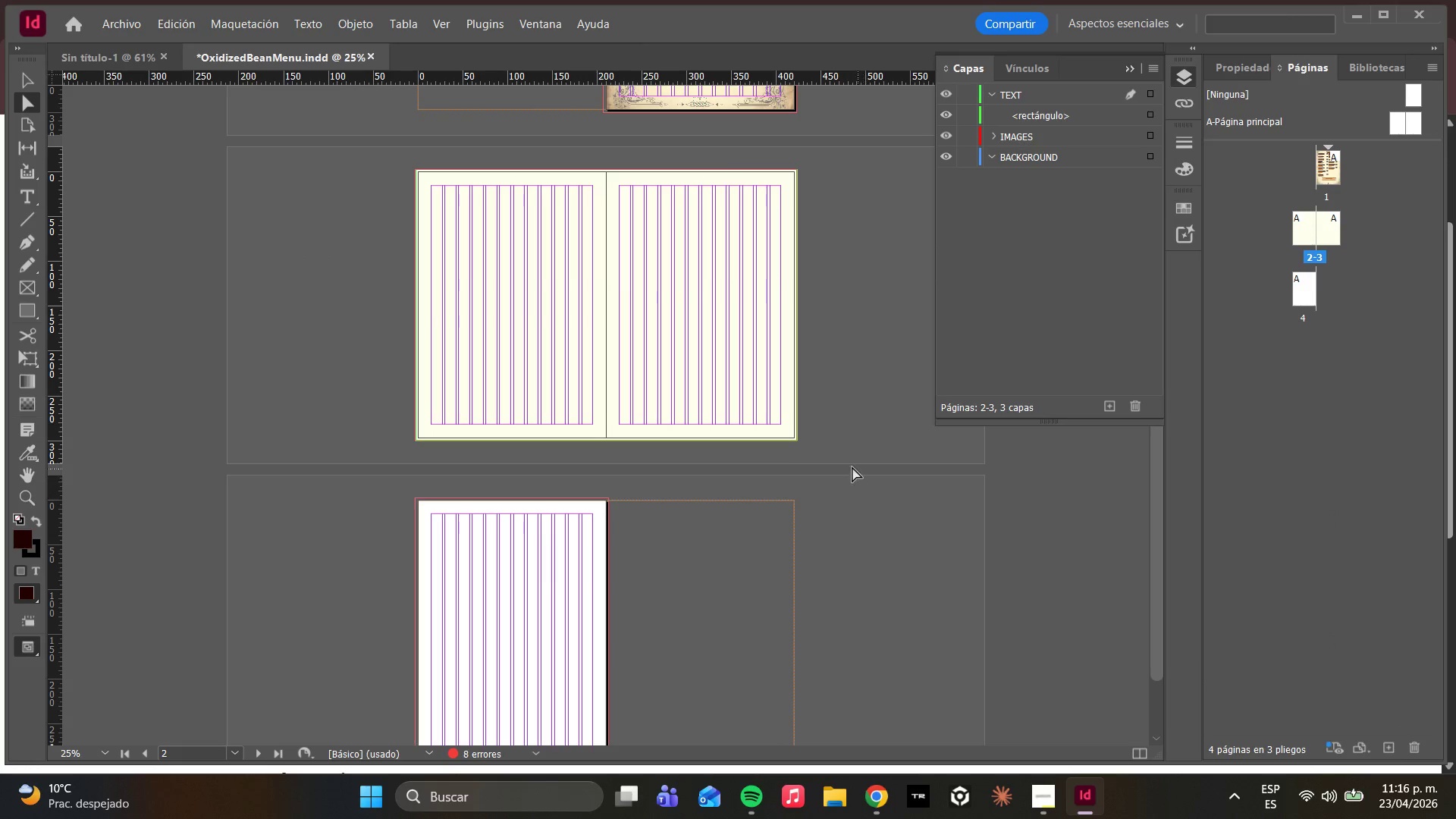 
scroll: coordinate [889, 354], scroll_direction: up, amount: 3.0
 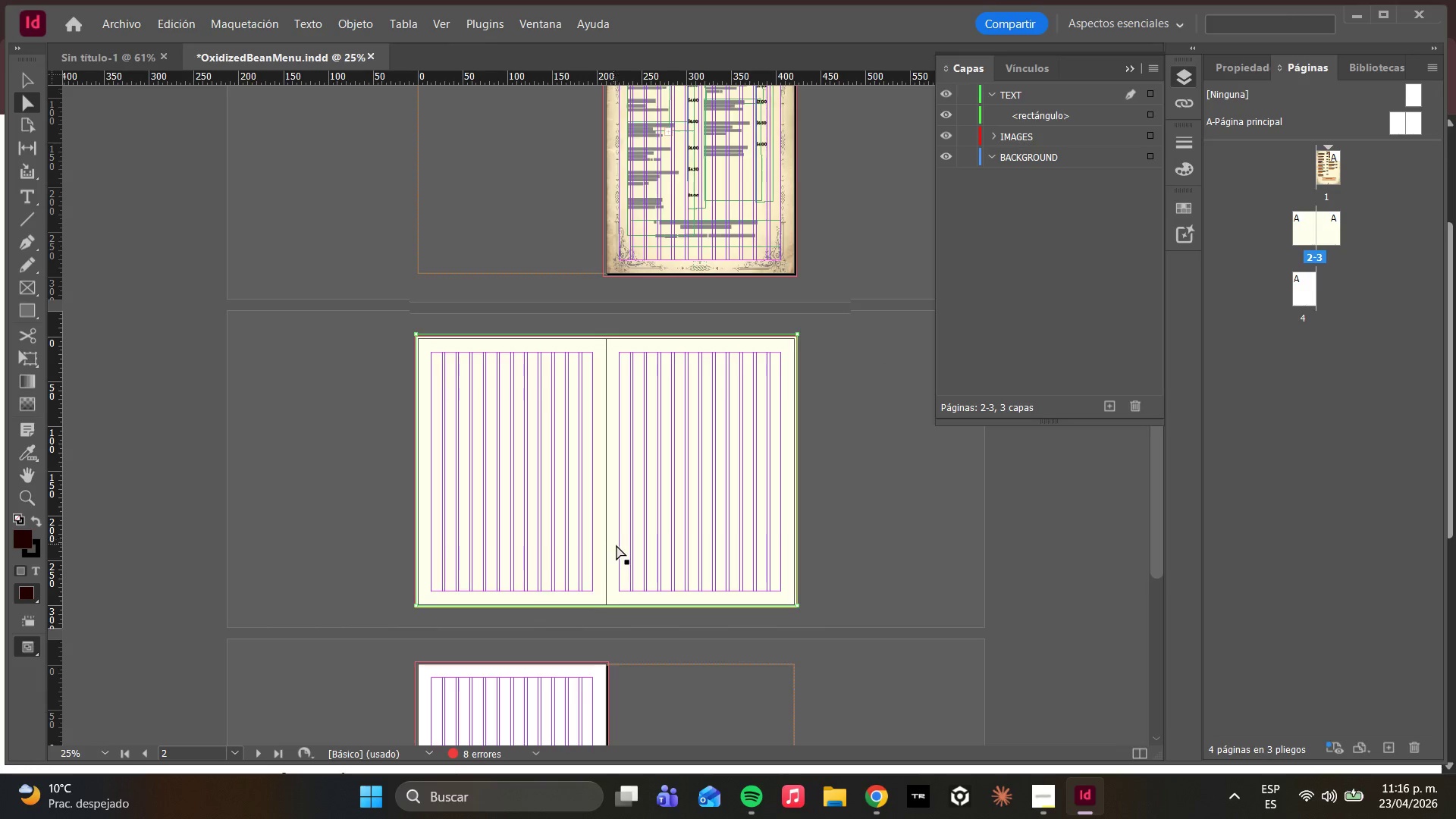 
scroll: coordinate [616, 554], scroll_direction: down, amount: 5.0
 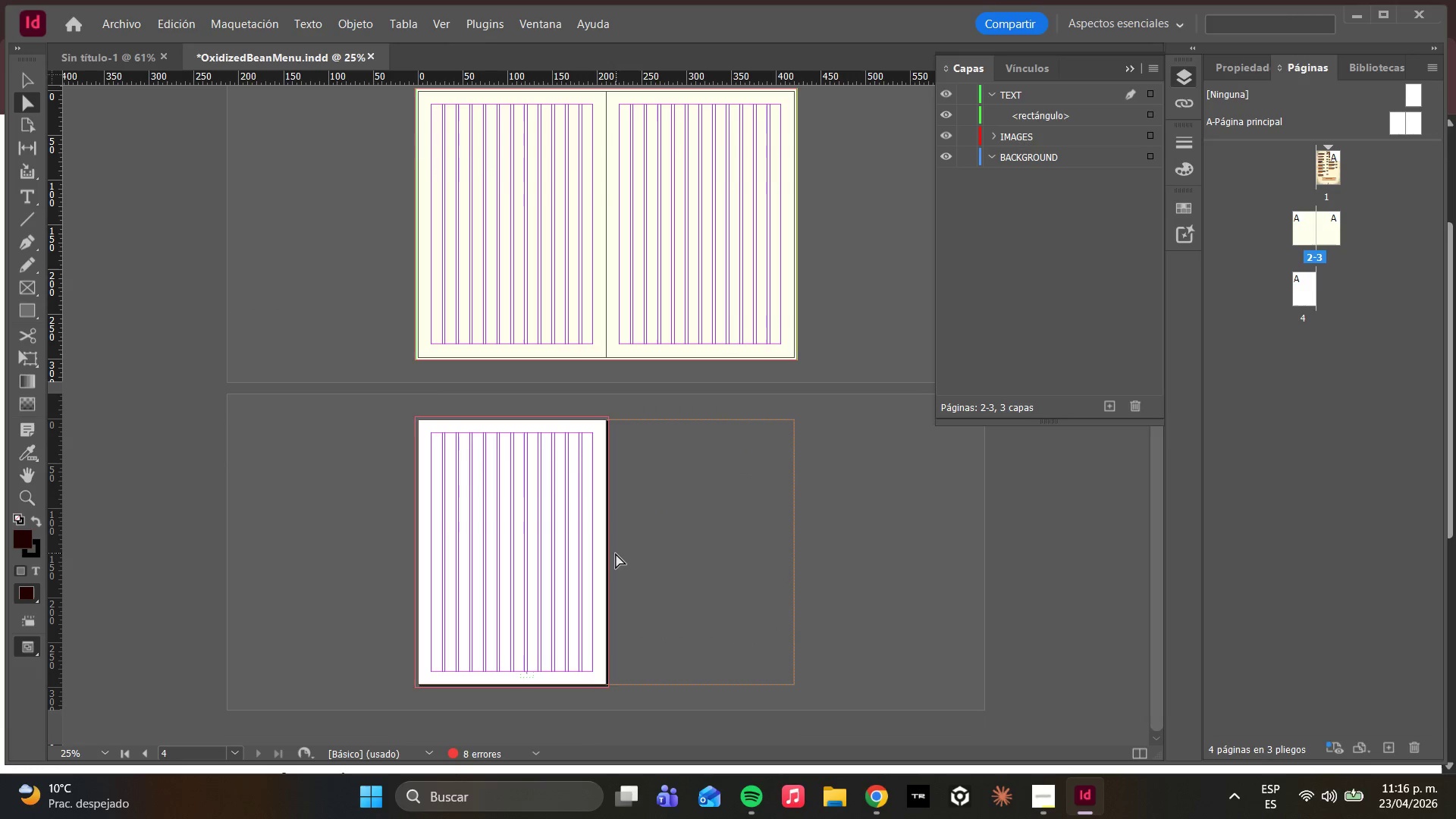 
key(Control+Z)
 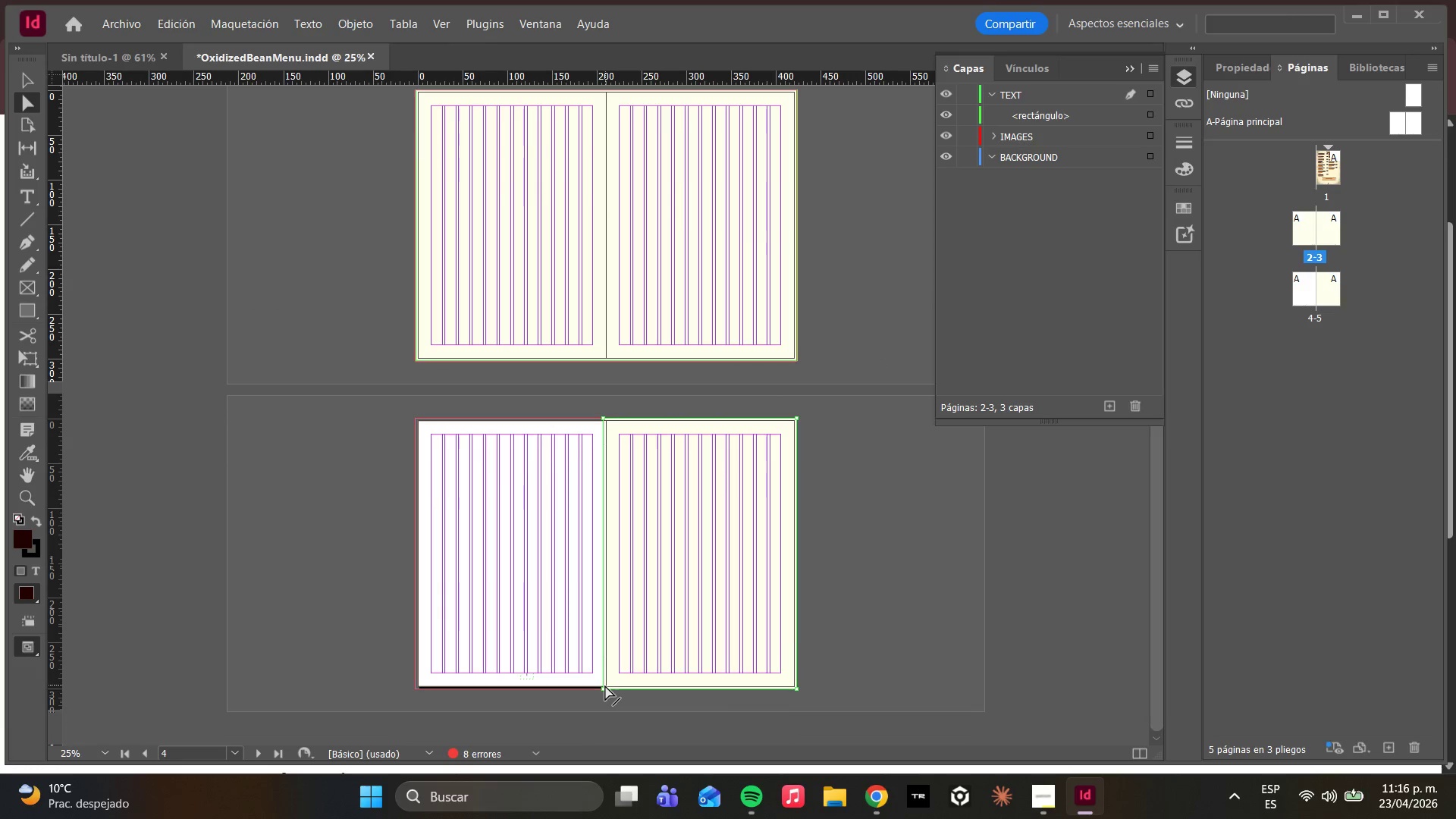 
scroll: coordinate [875, 505], scroll_direction: up, amount: 3.0
 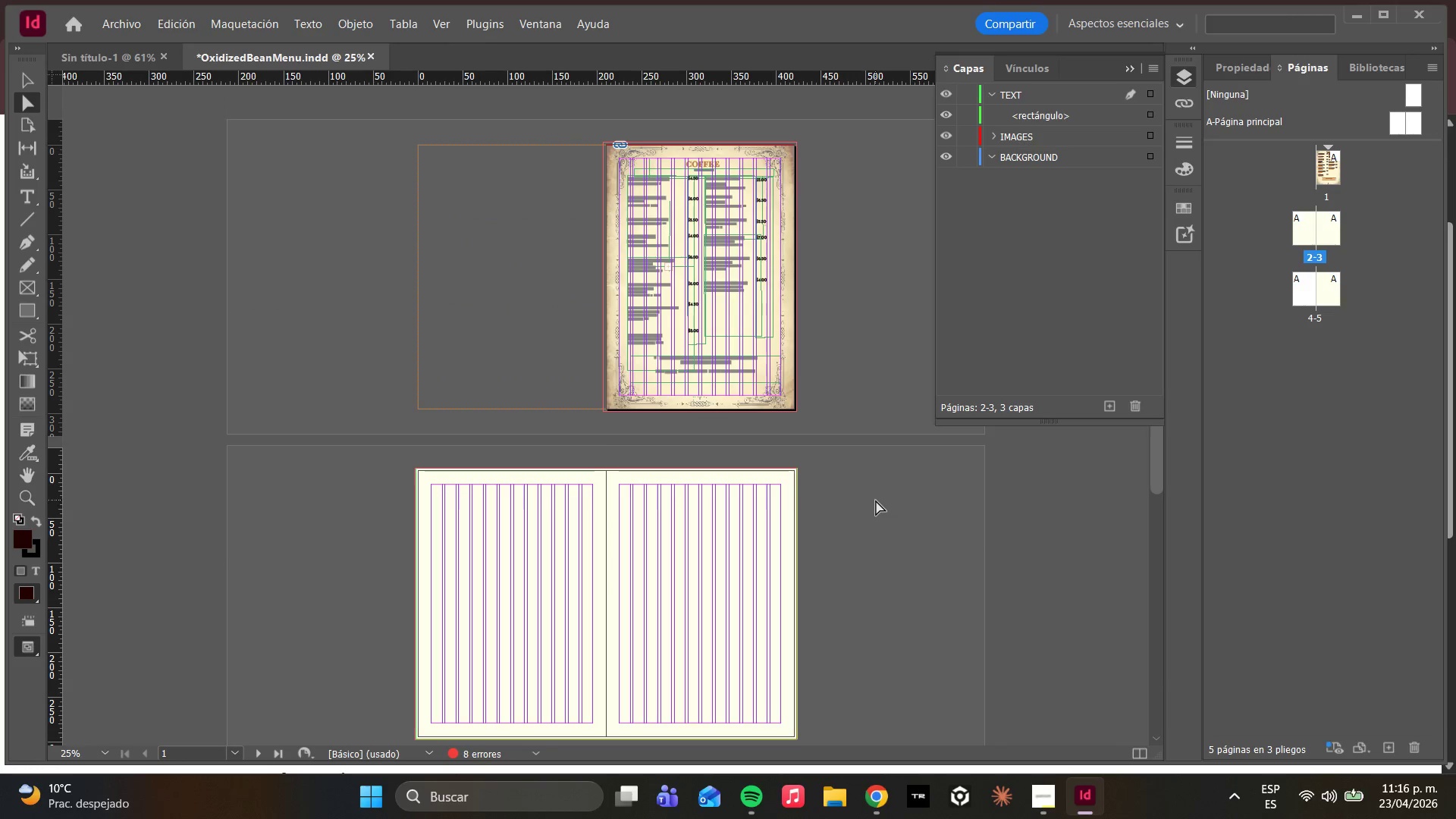 
scroll: coordinate [884, 500], scroll_direction: down, amount: 5.0
 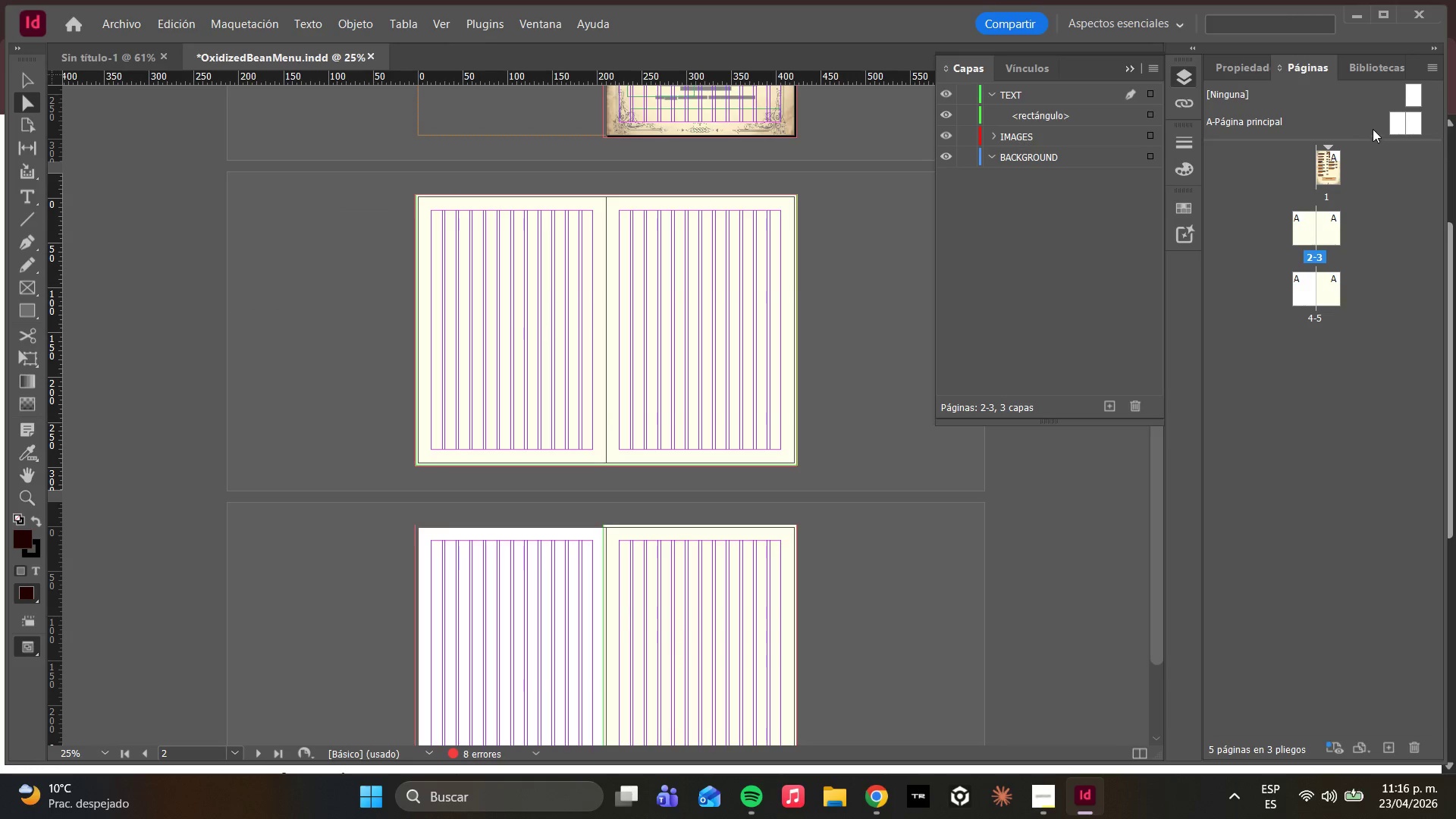 
left_click([1373, 129])
 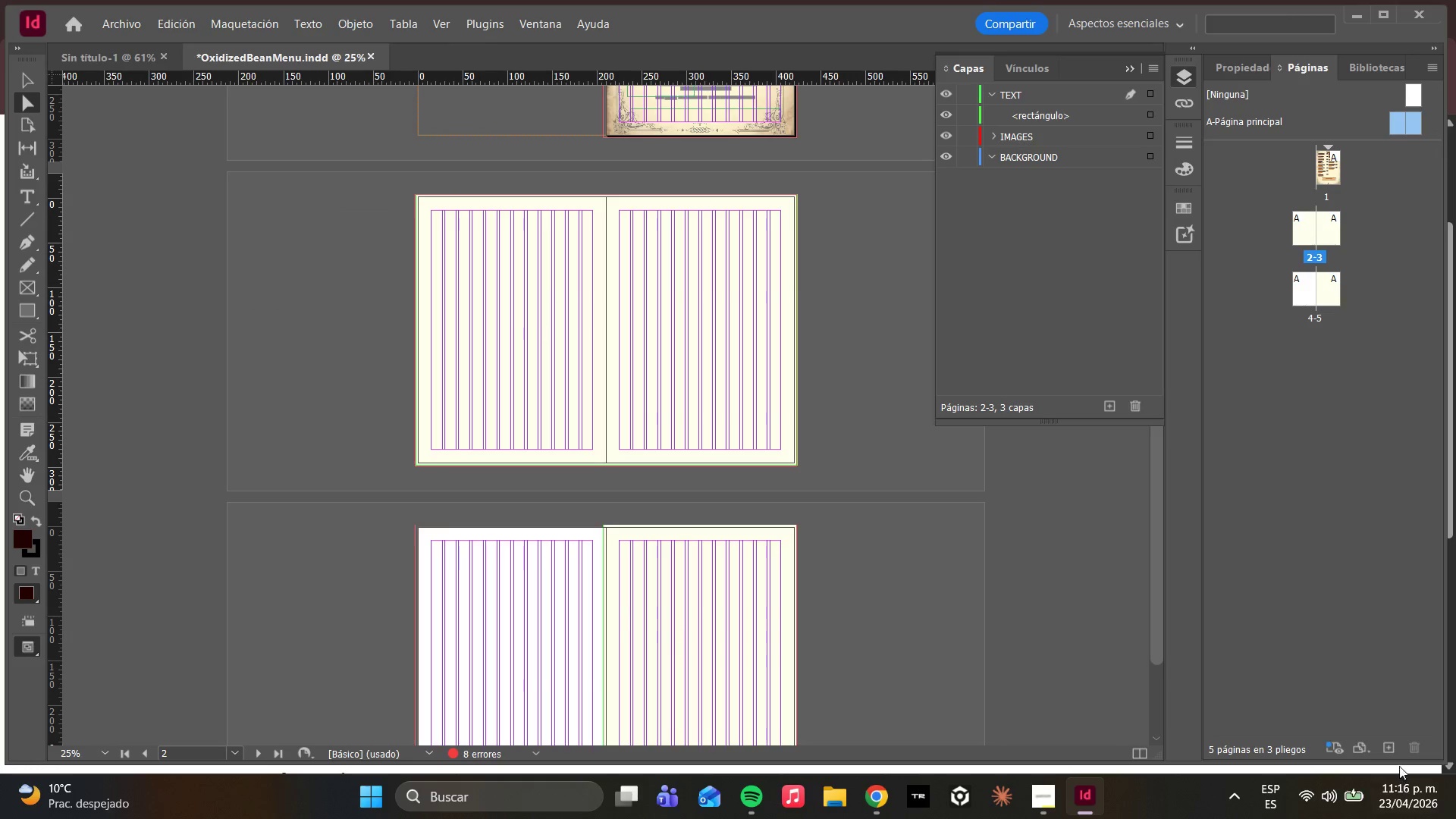 
left_click([1389, 751])
 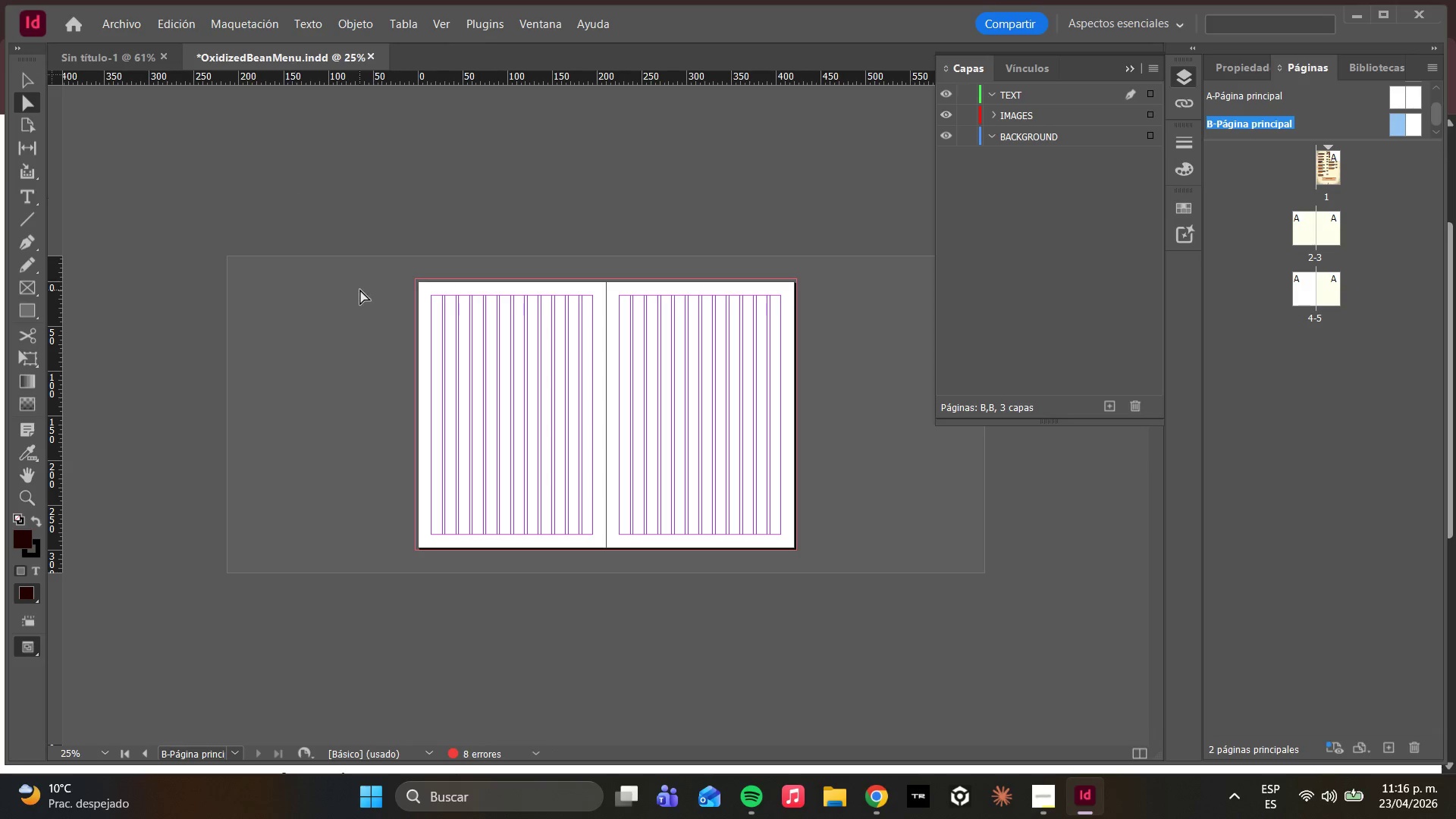 
wait(7.08)
 